 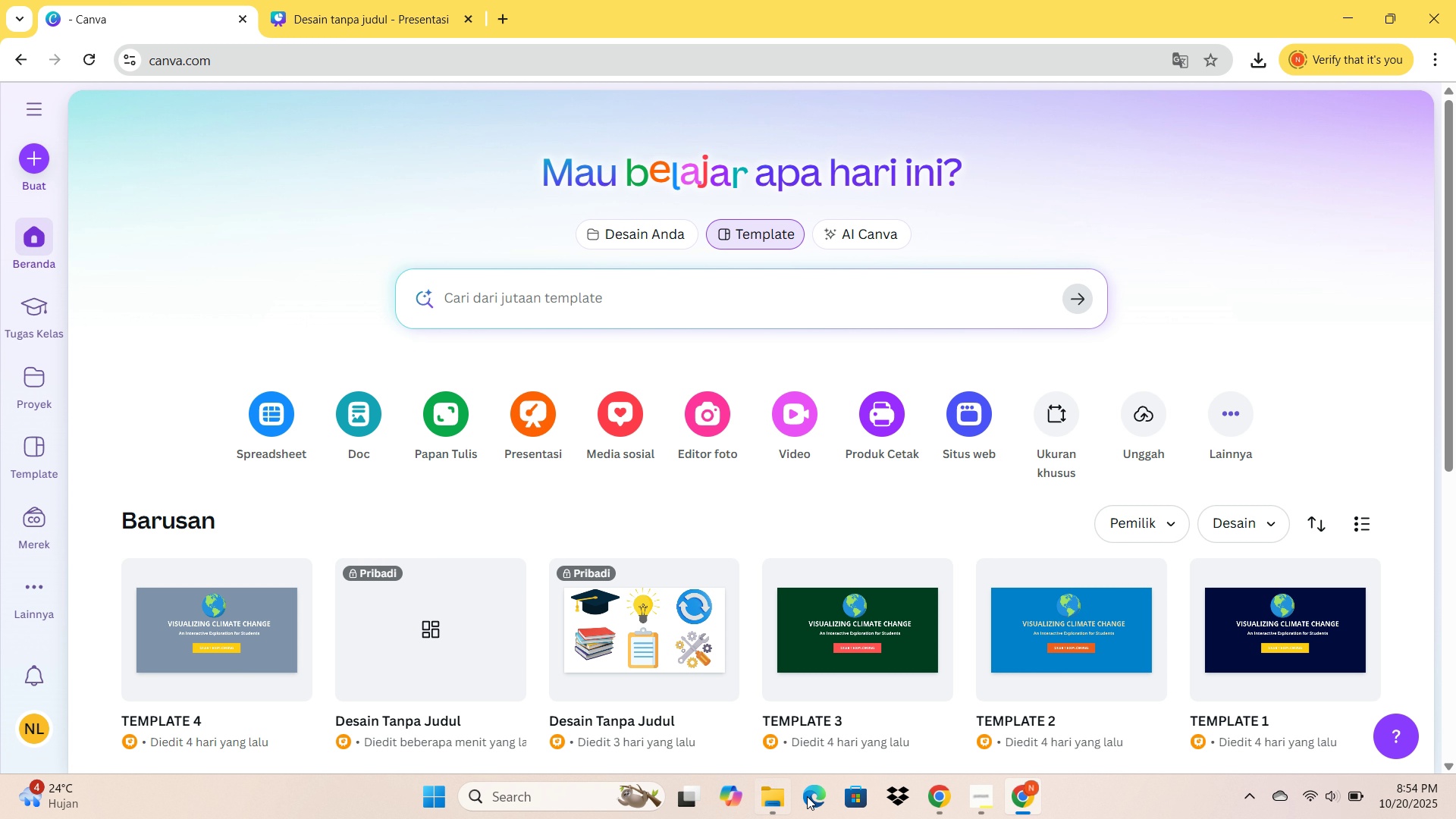 
left_click([946, 798])
 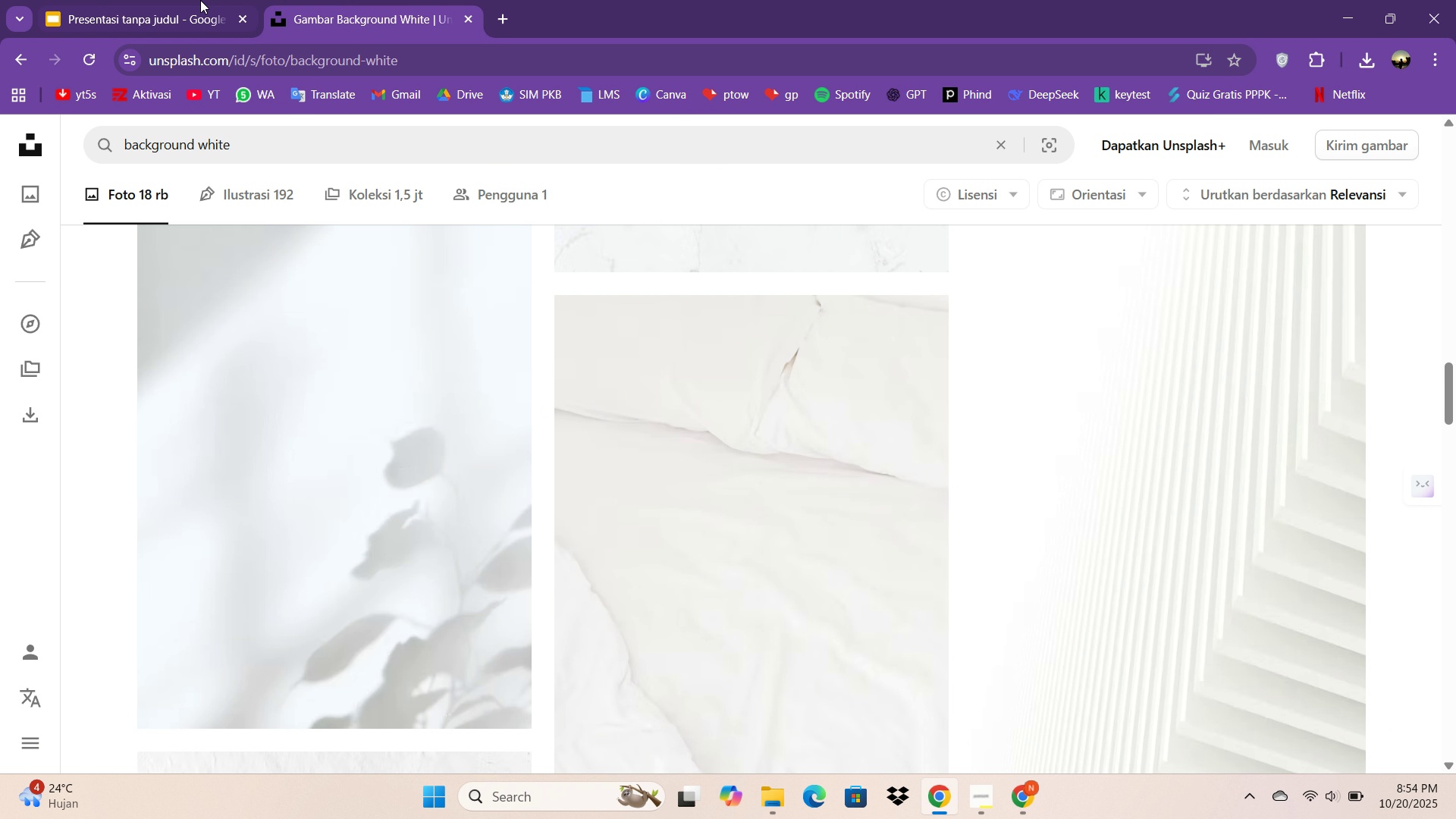 
left_click([200, 0])
 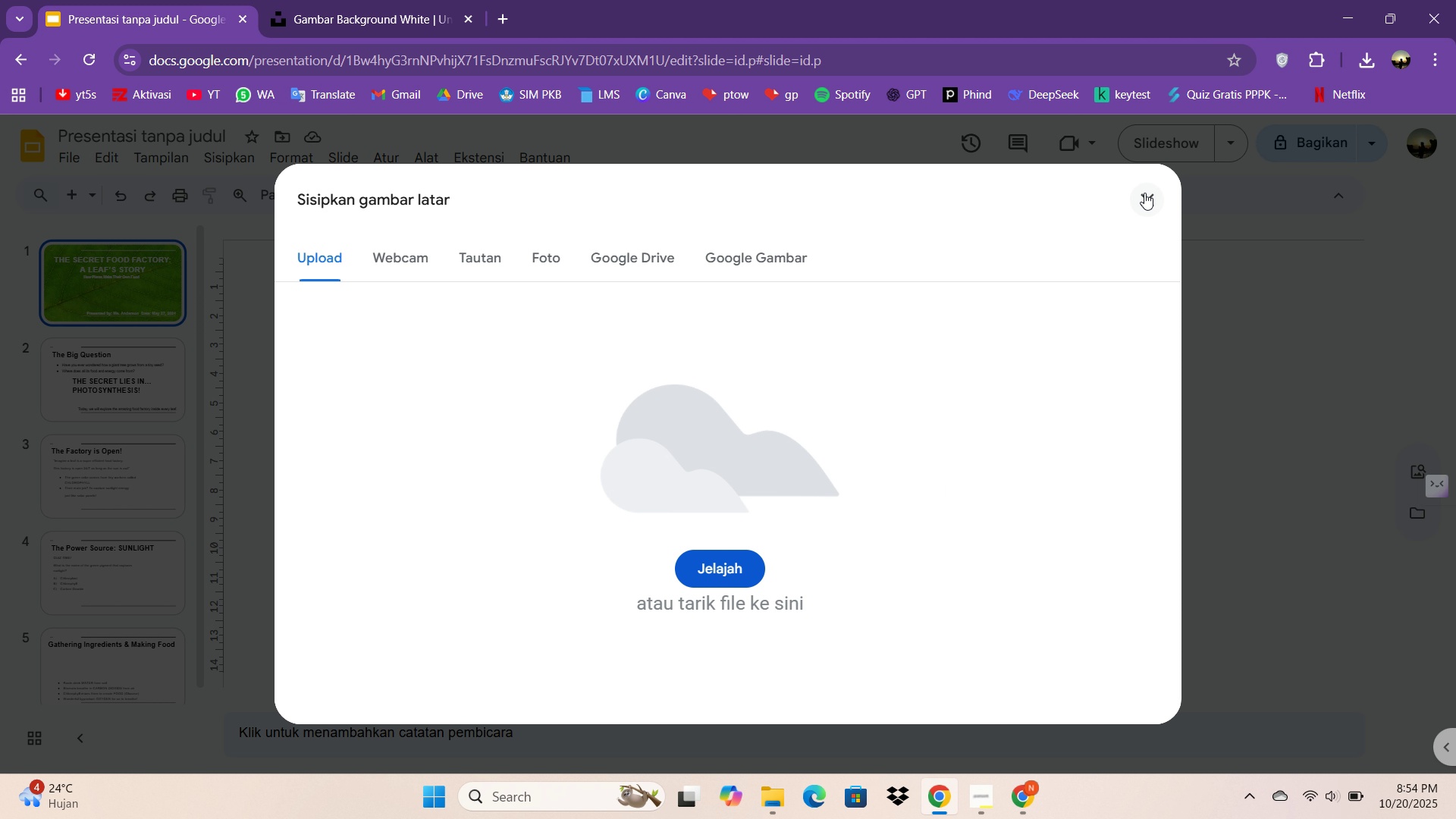 
left_click([1147, 185])
 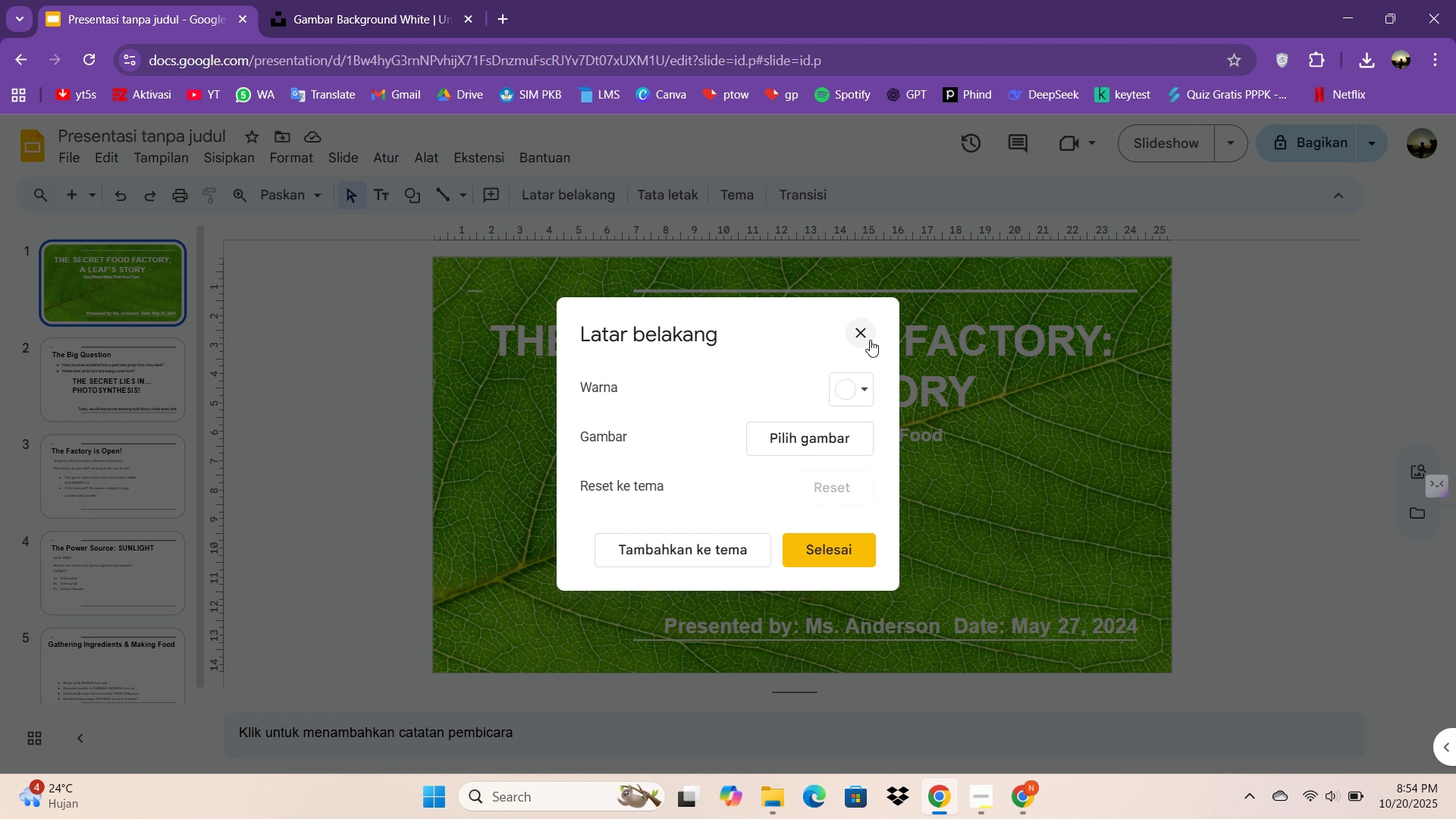 
left_click([868, 325])
 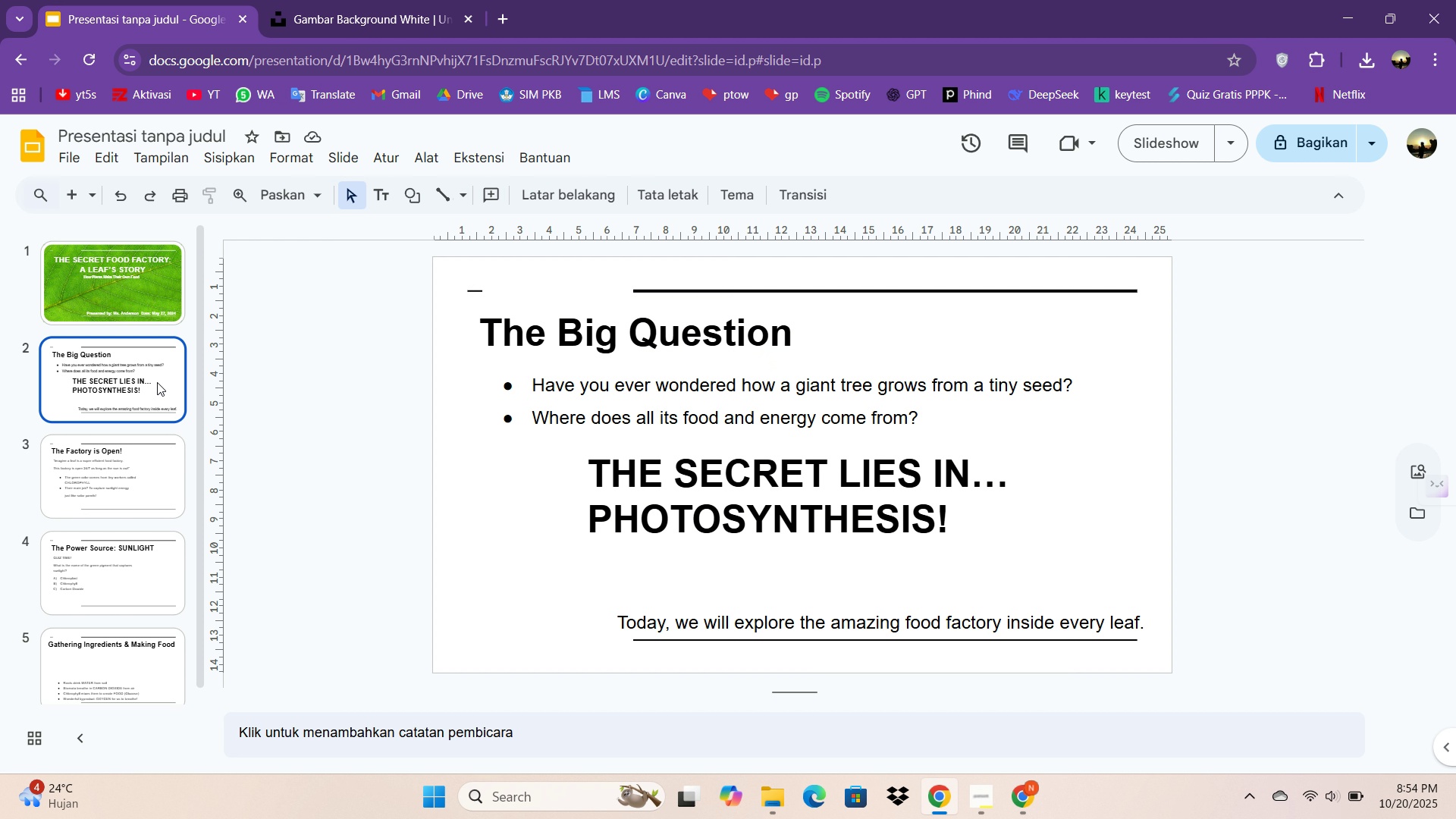 
left_click([157, 382])
 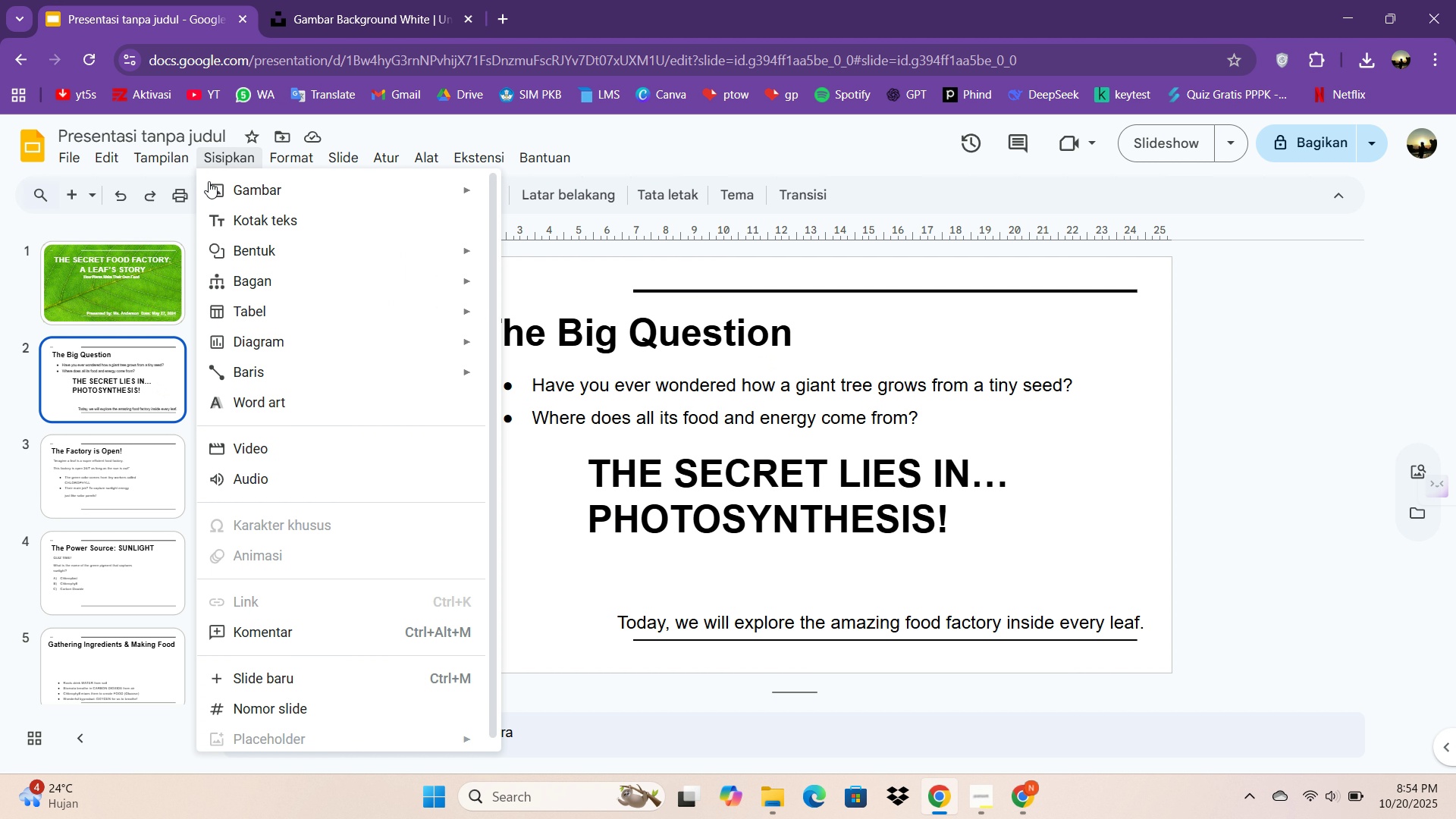 
left_click([221, 192])
 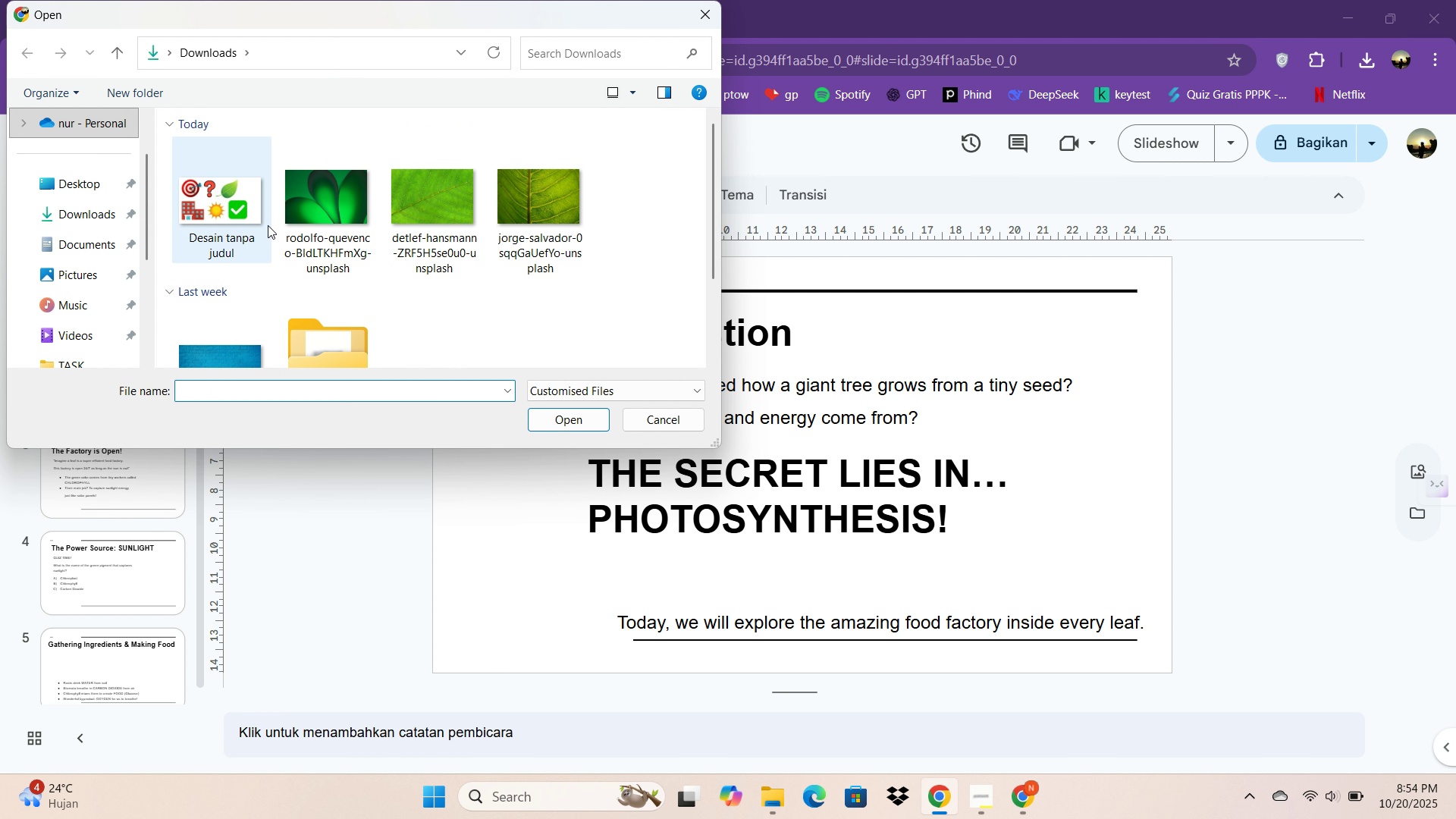 
double_click([252, 221])
 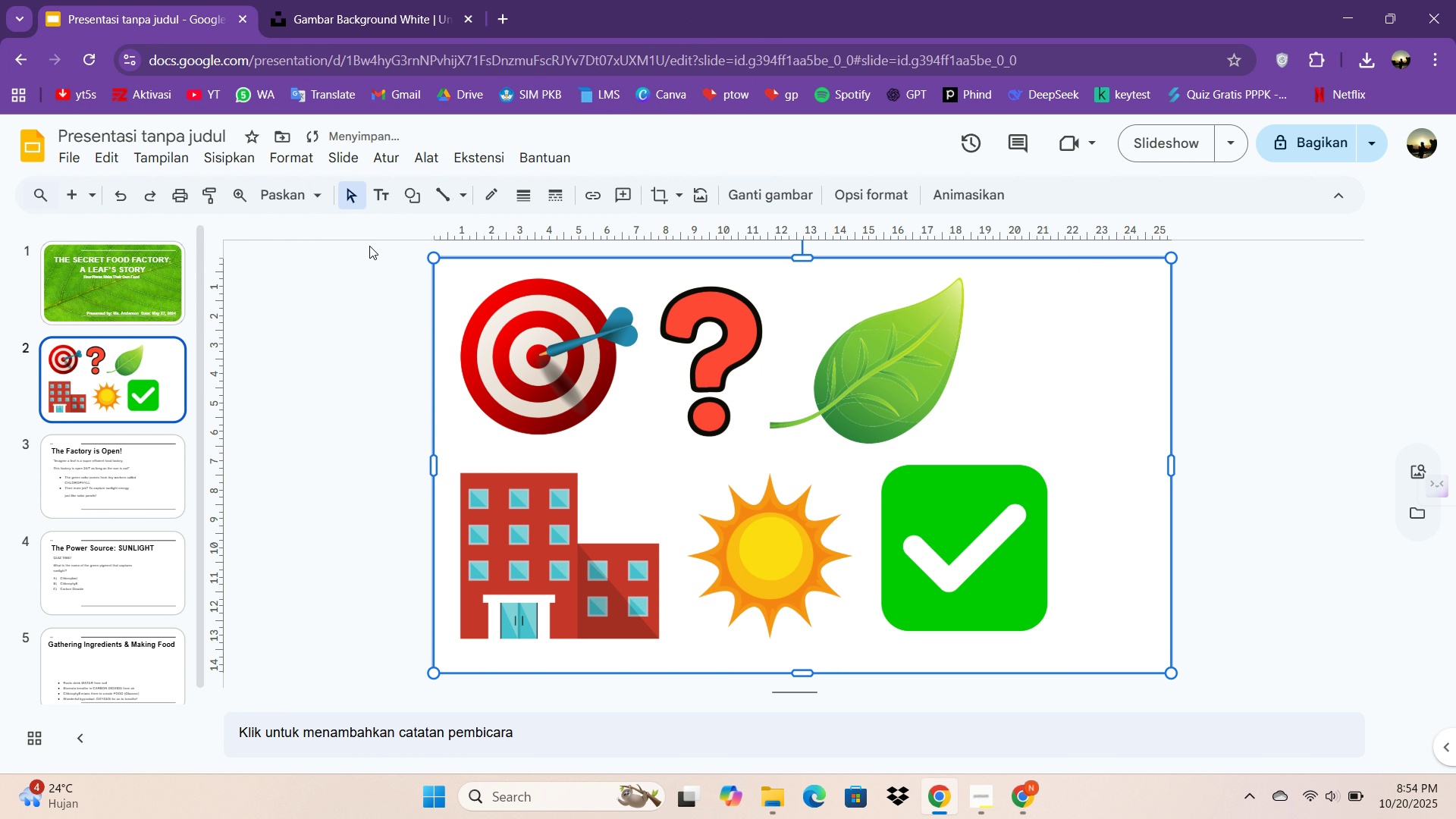 
left_click_drag(start_coordinate=[431, 256], to_coordinate=[666, 431])
 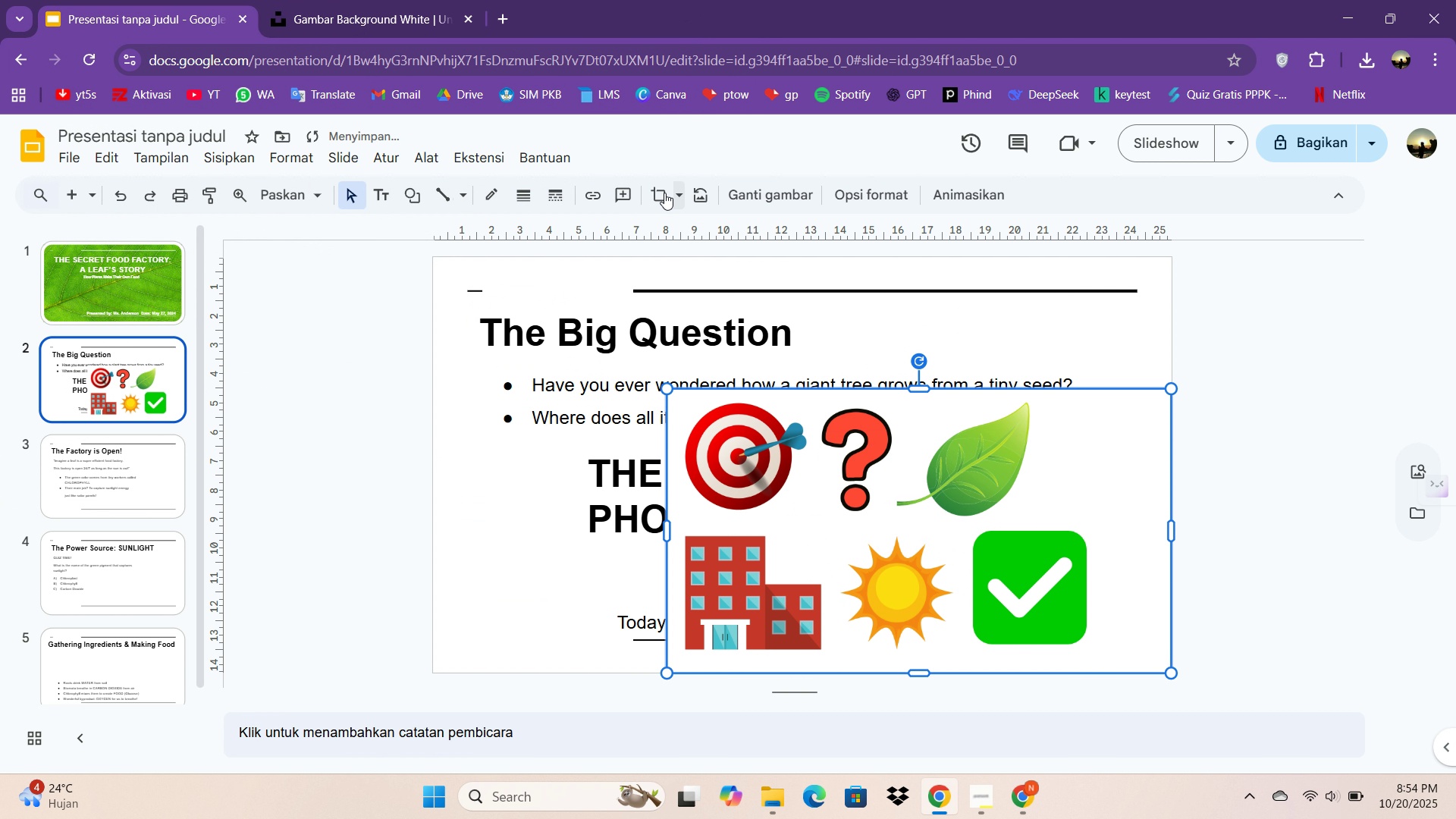 
left_click([661, 193])
 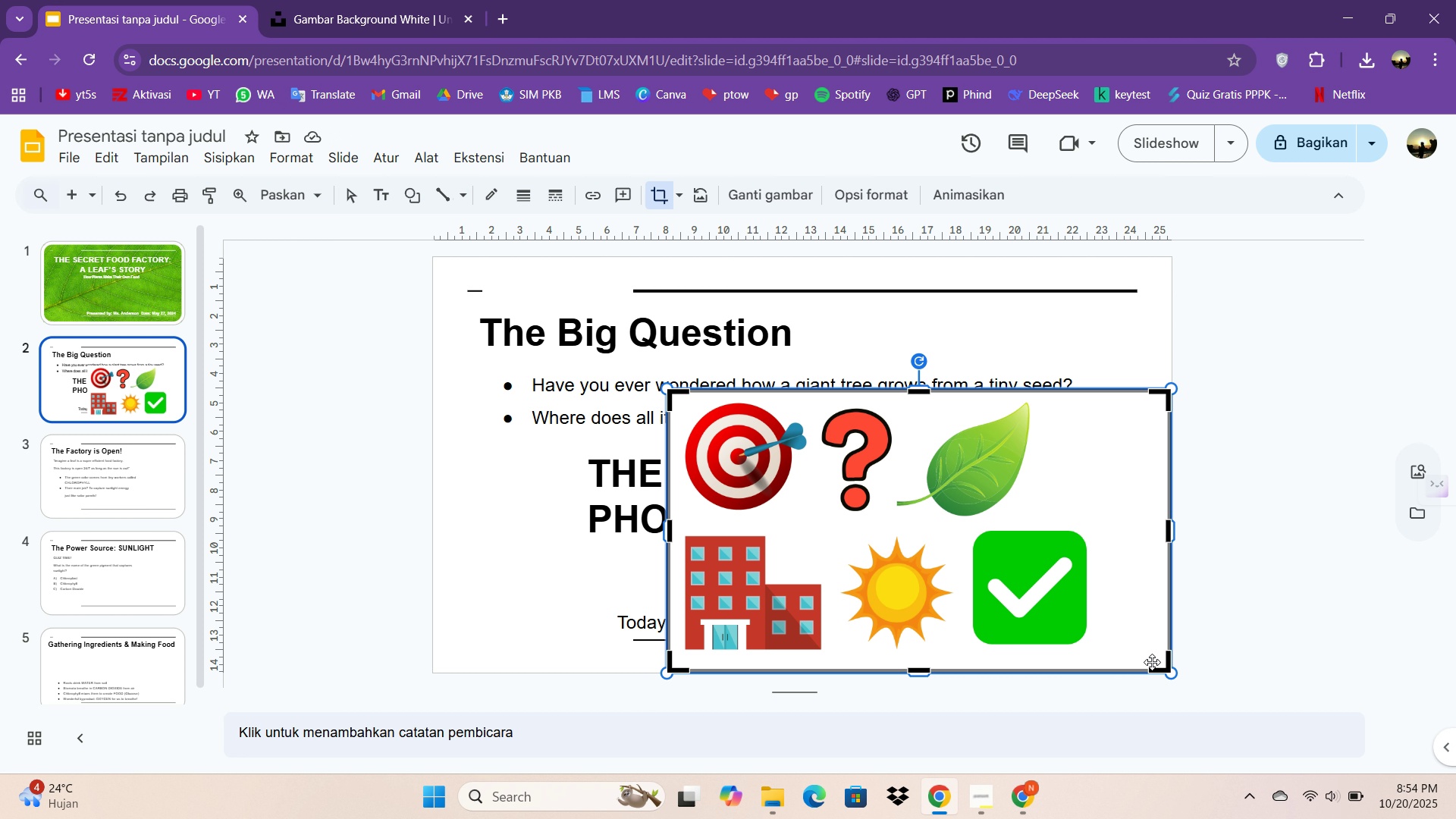 
wait(12.81)
 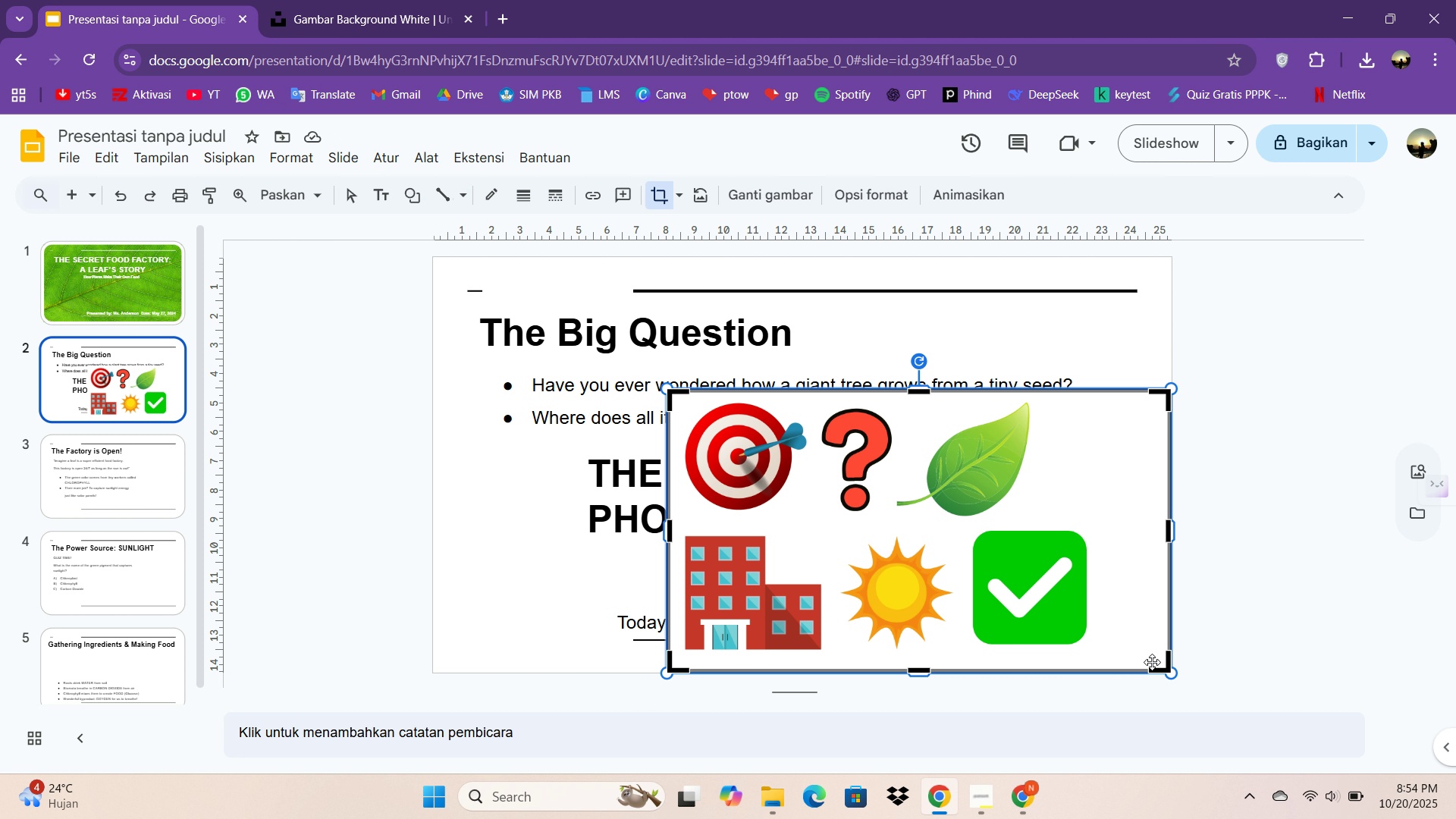 
left_click_drag(start_coordinate=[1163, 673], to_coordinate=[807, 516])
 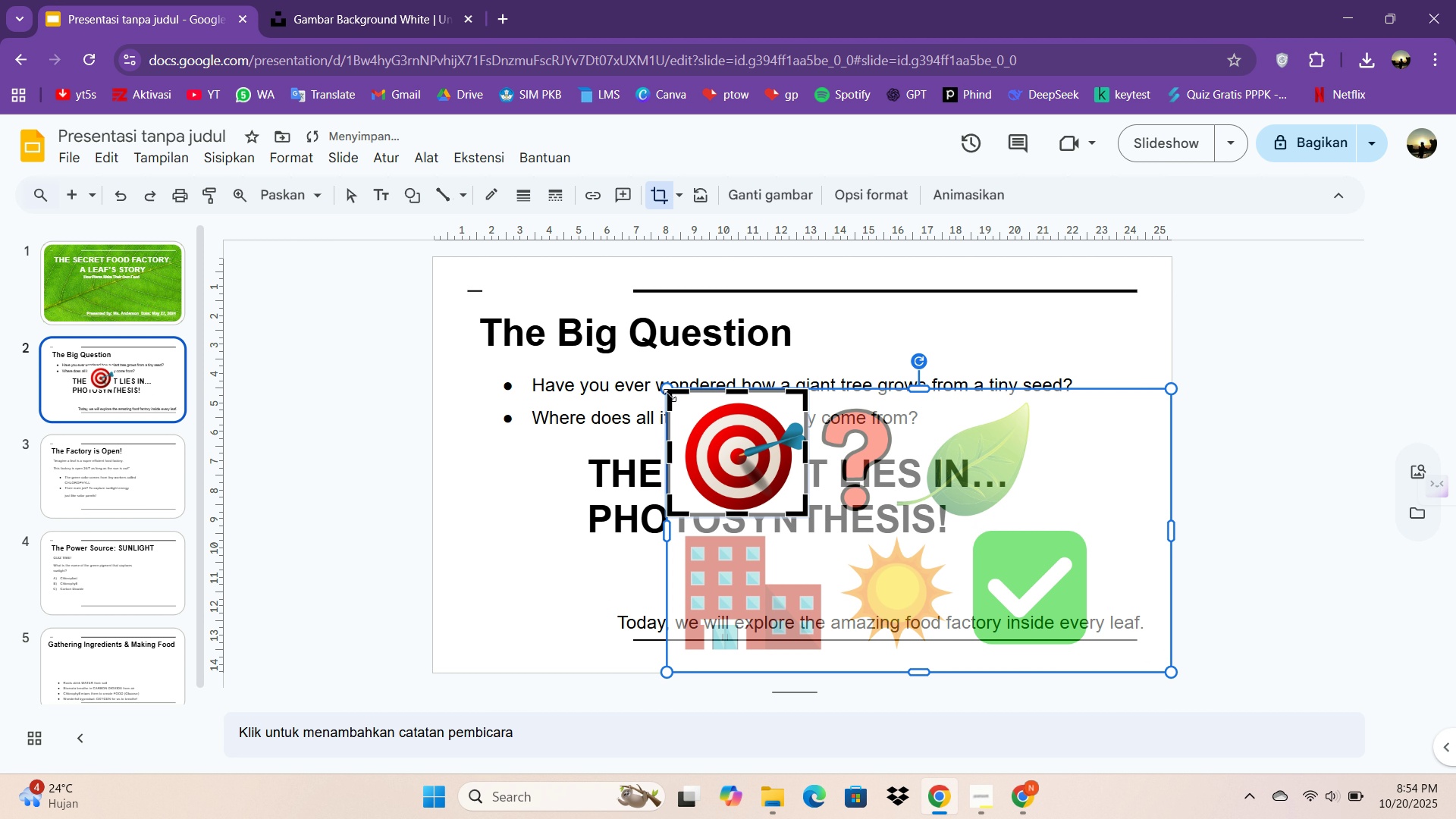 
left_click_drag(start_coordinate=[672, 392], to_coordinate=[682, 393])
 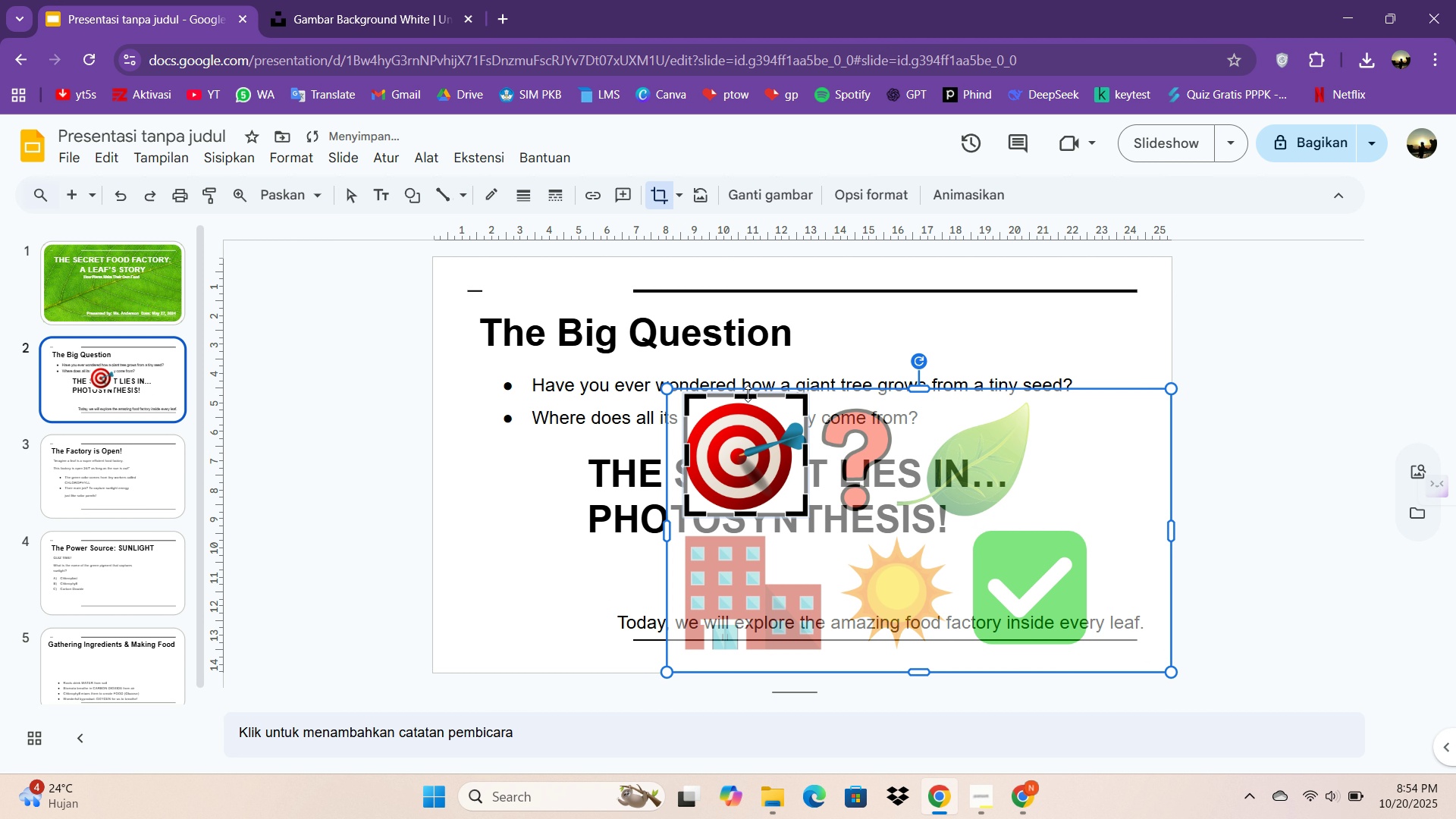 
left_click_drag(start_coordinate=[748, 394], to_coordinate=[748, 399])
 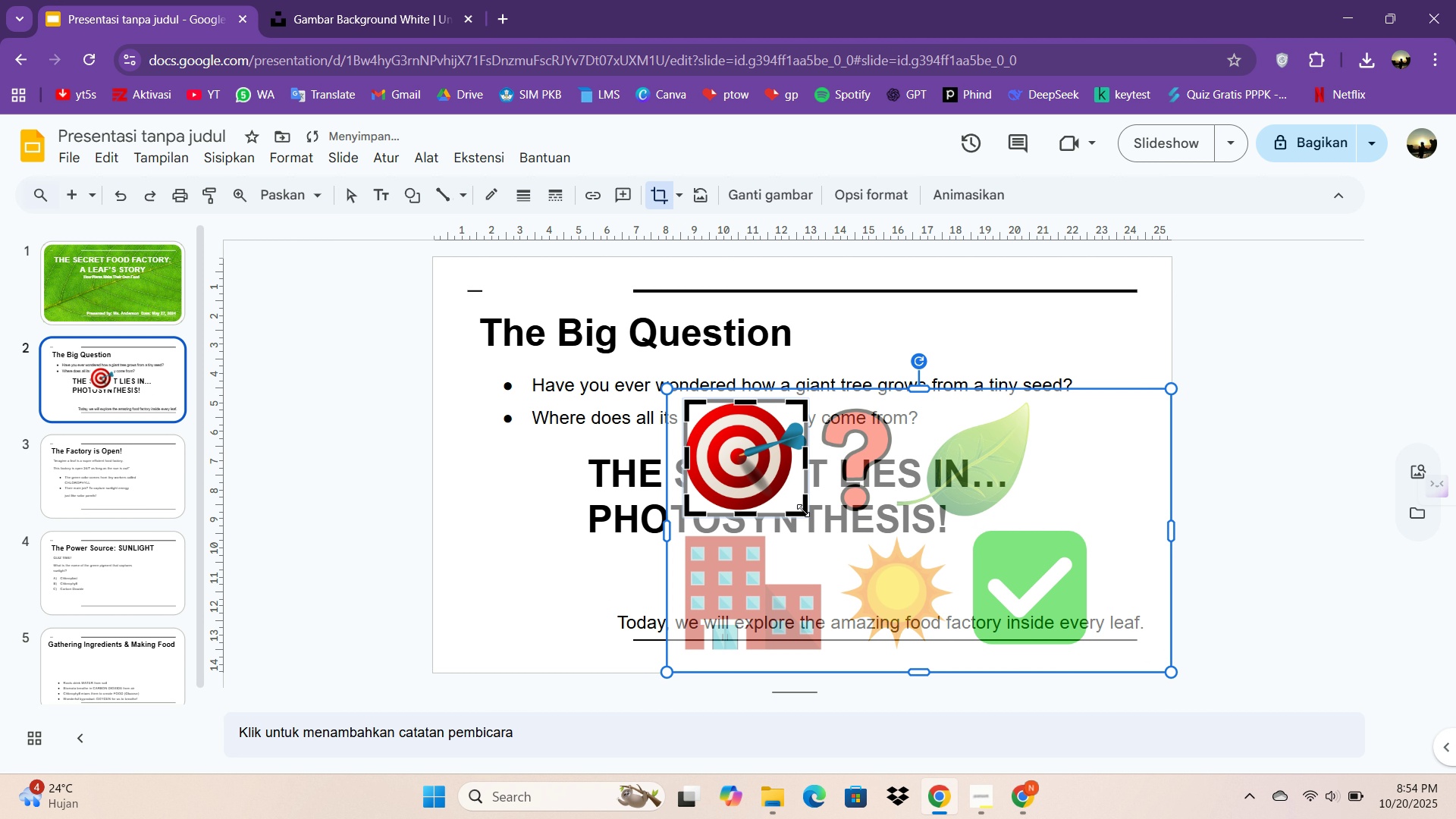 
left_click_drag(start_coordinate=[803, 510], to_coordinate=[808, 511])
 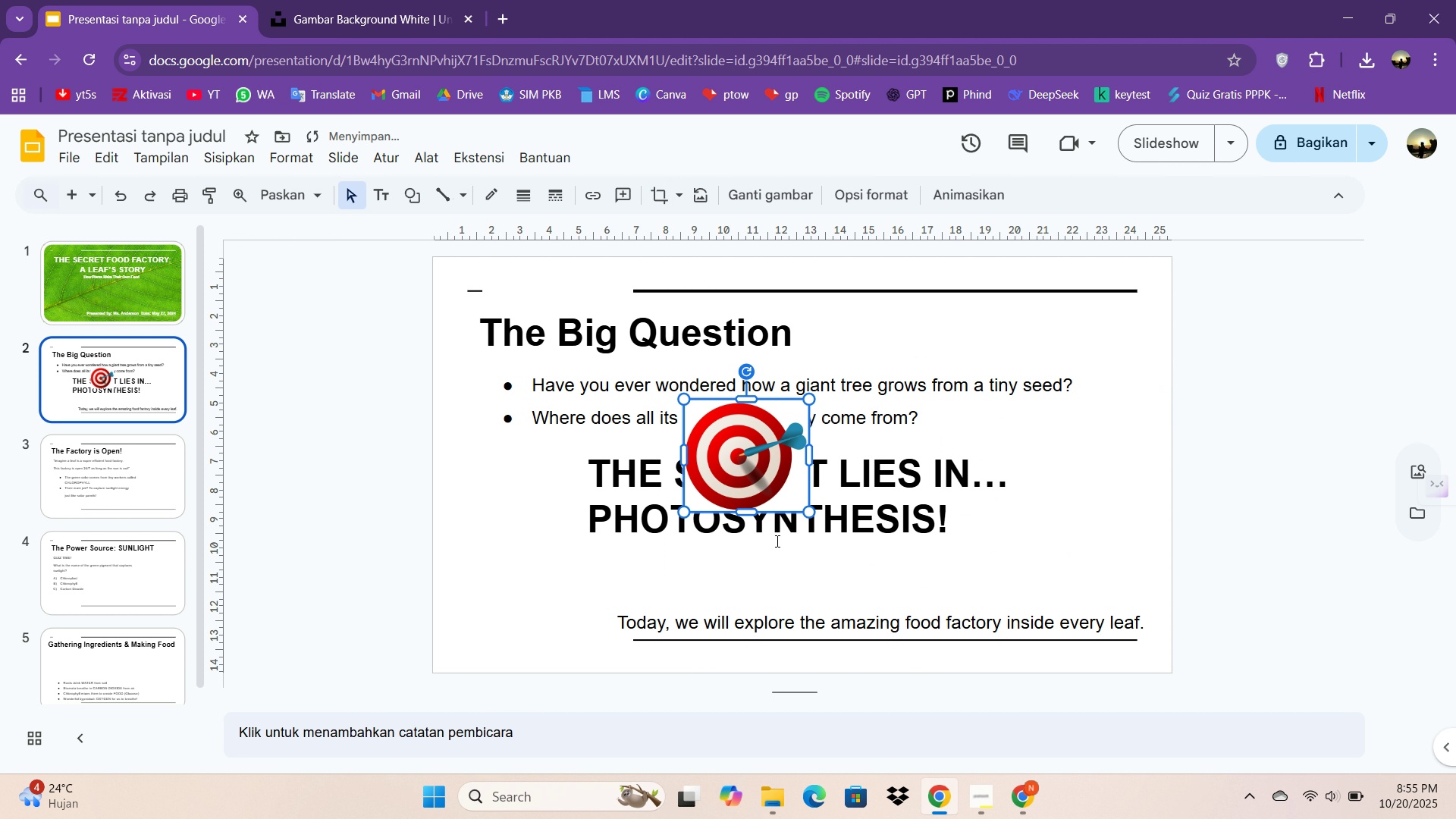 
left_click_drag(start_coordinate=[745, 478], to_coordinate=[593, 386])
 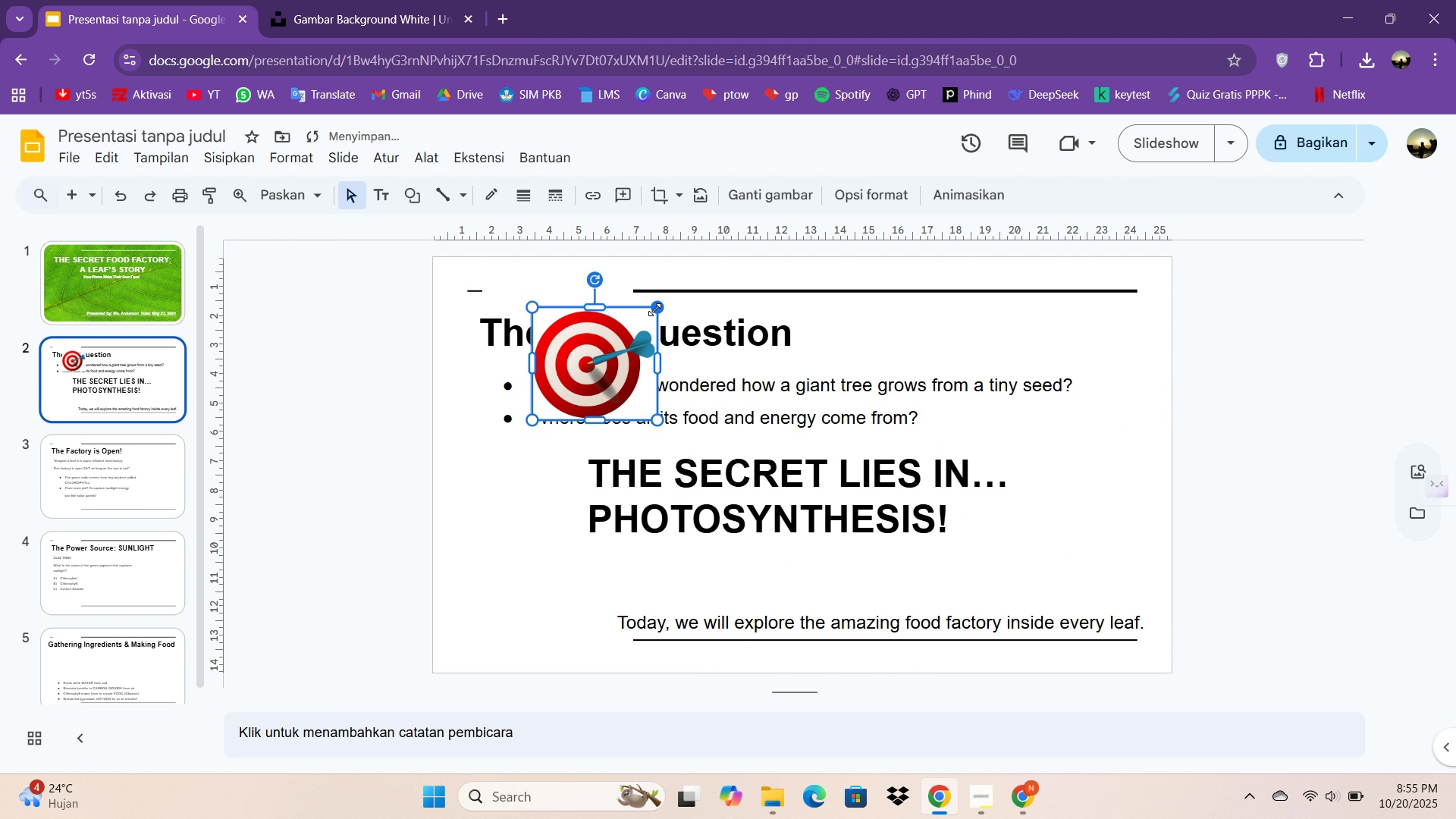 
left_click_drag(start_coordinate=[654, 309], to_coordinate=[557, 395])
 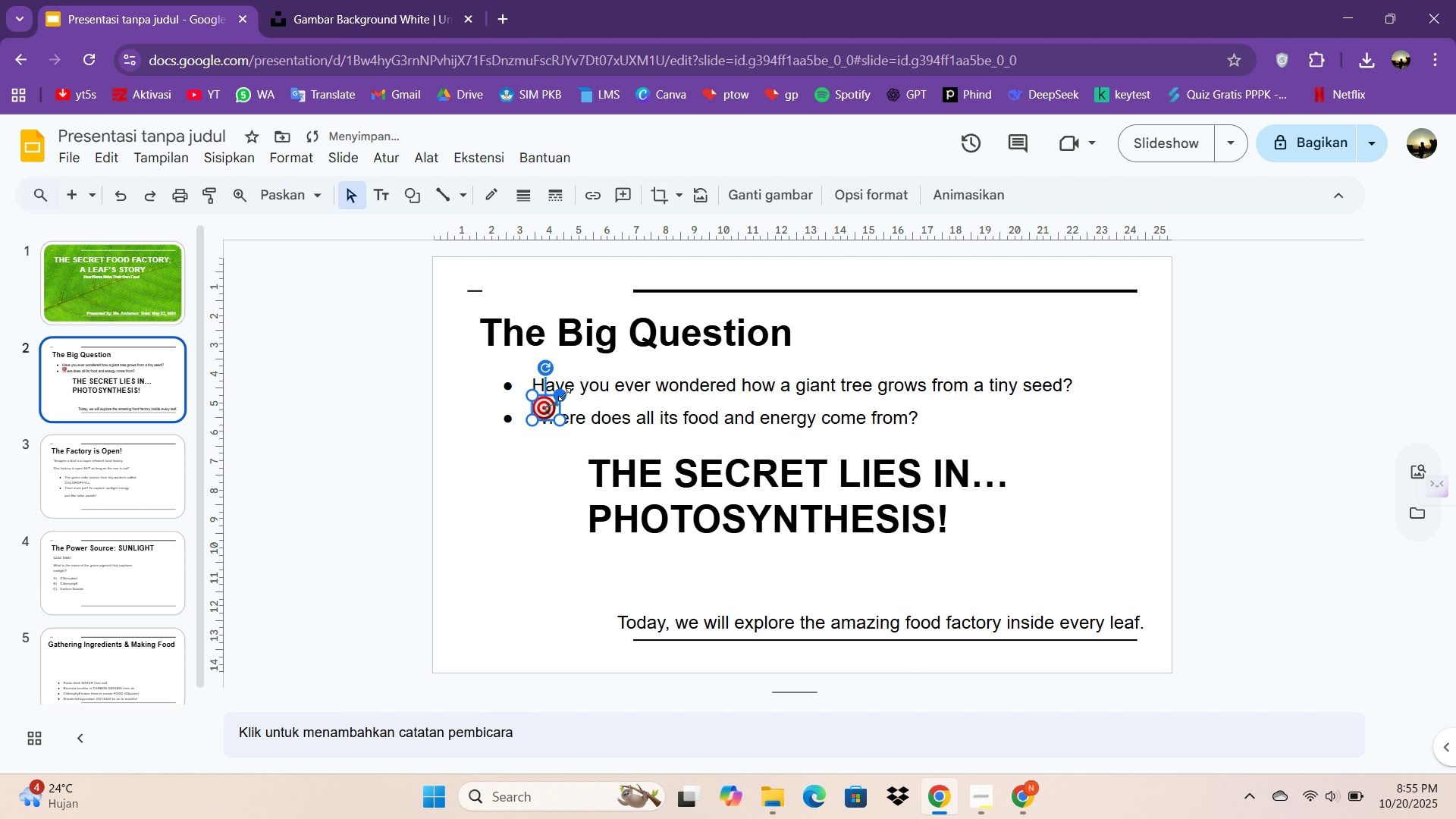 
left_click_drag(start_coordinate=[564, 394], to_coordinate=[580, 381])
 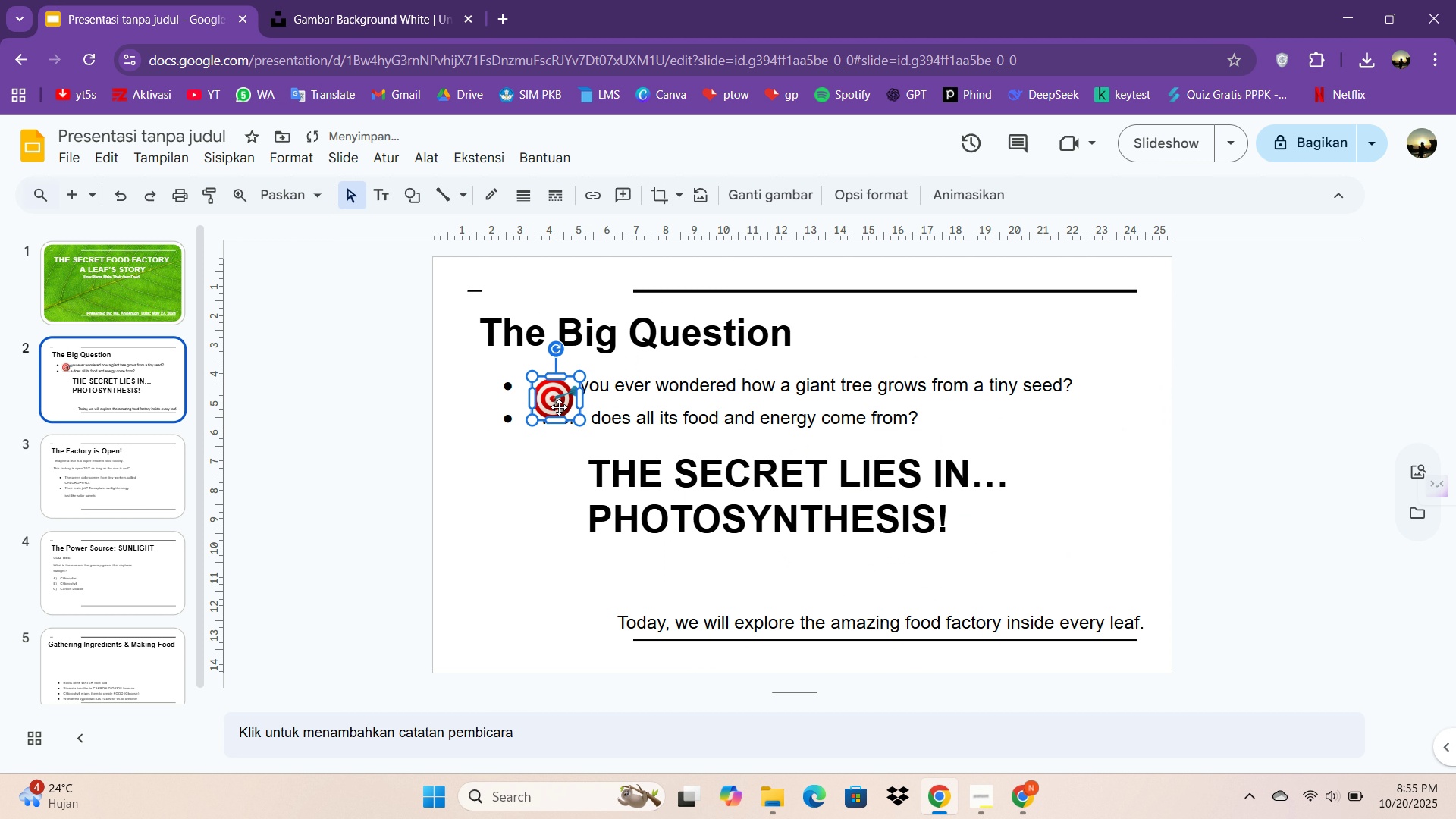 
left_click_drag(start_coordinate=[557, 394], to_coordinate=[563, 468])
 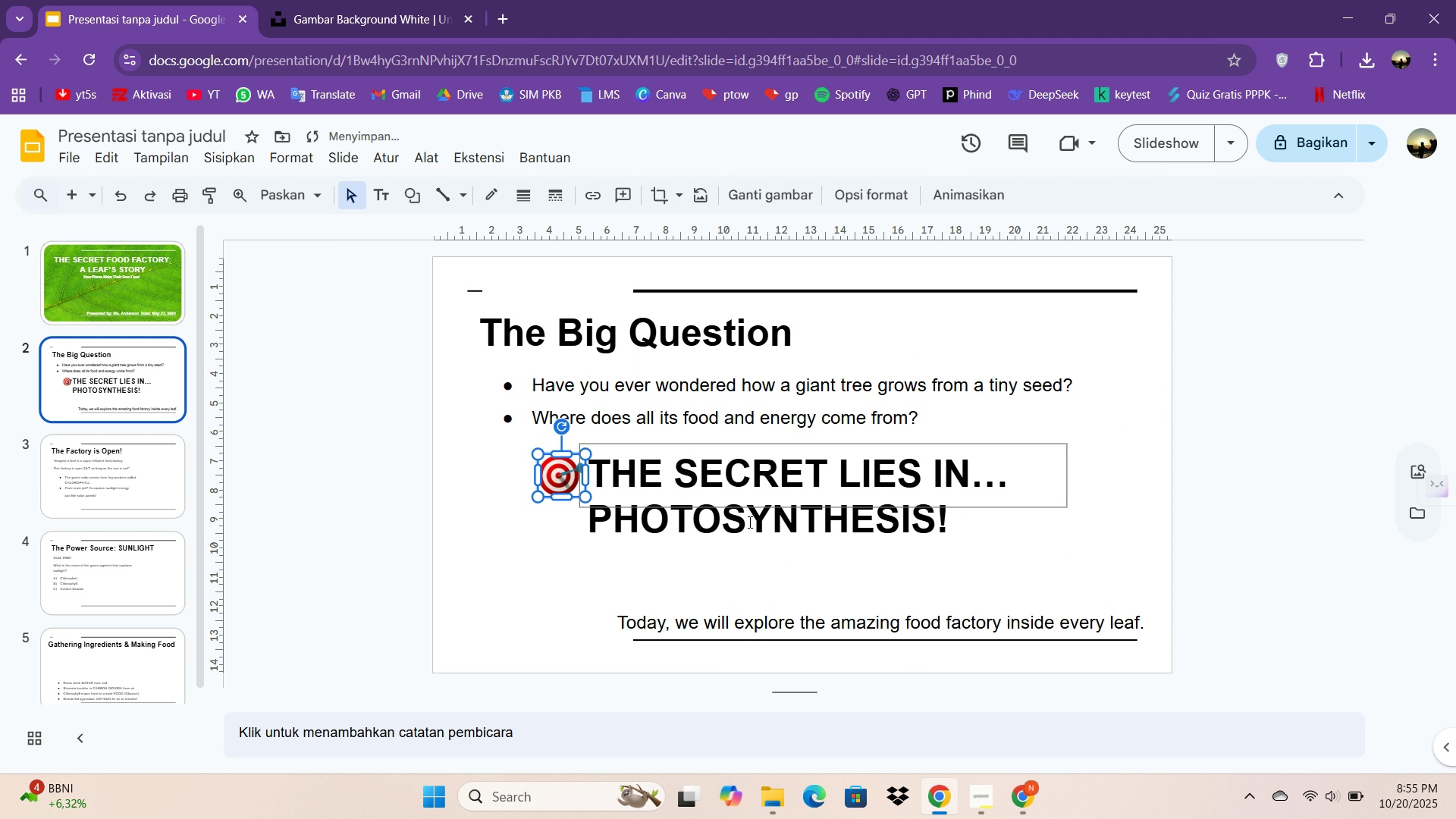 
scroll: coordinate [799, 535], scroll_direction: down, amount: 1.0
 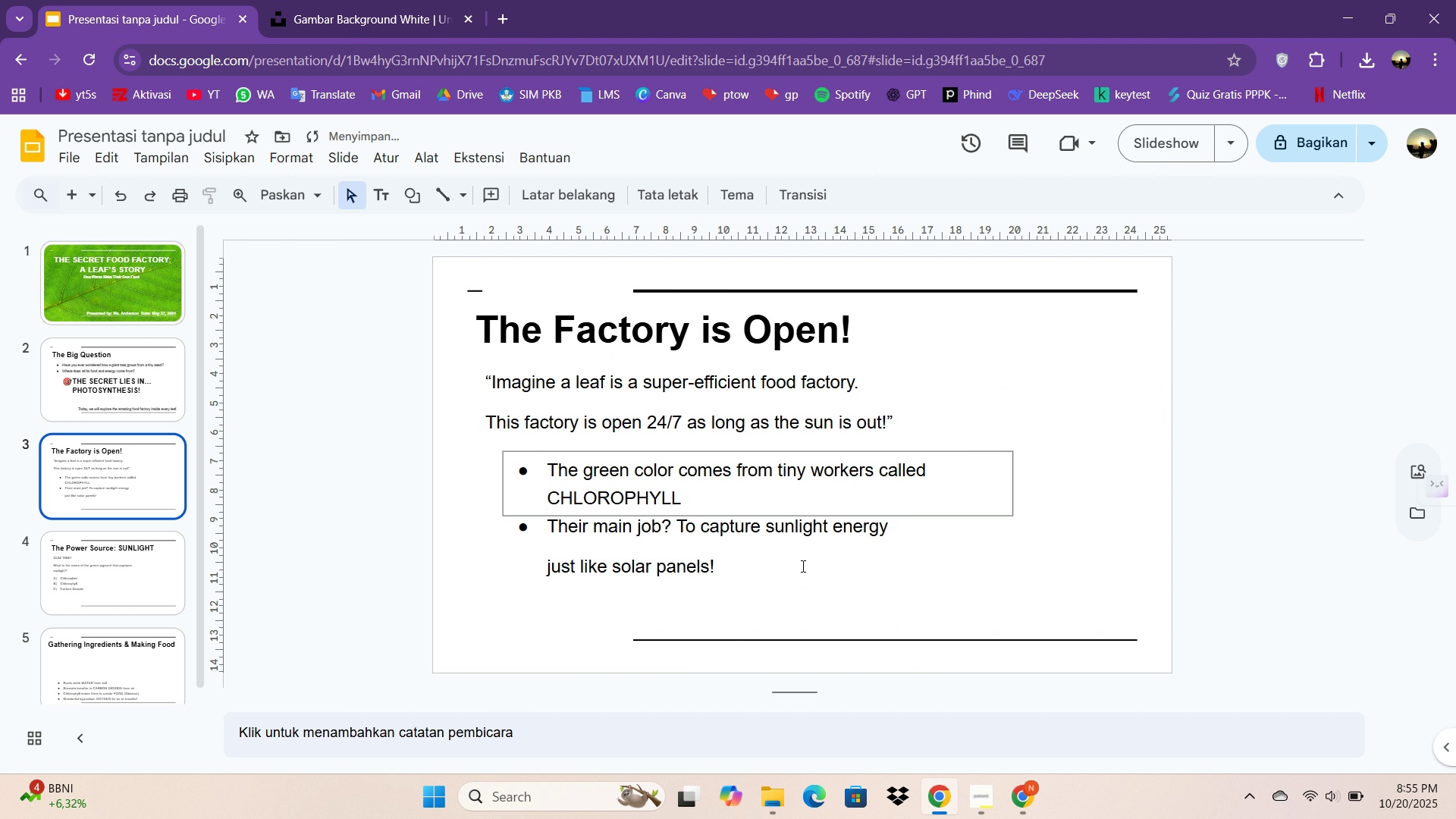 
left_click([802, 566])
 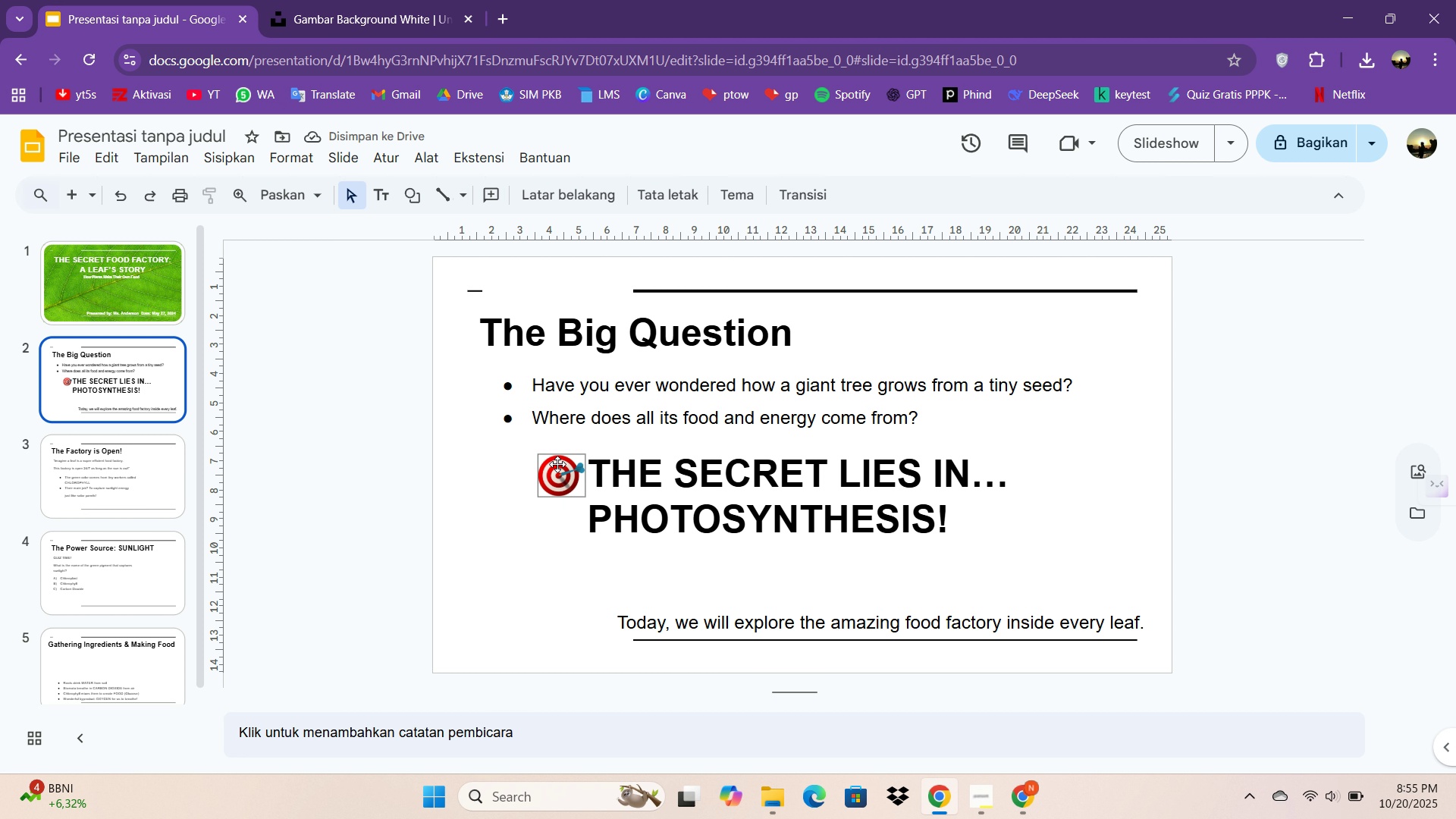 
left_click([216, 152])
 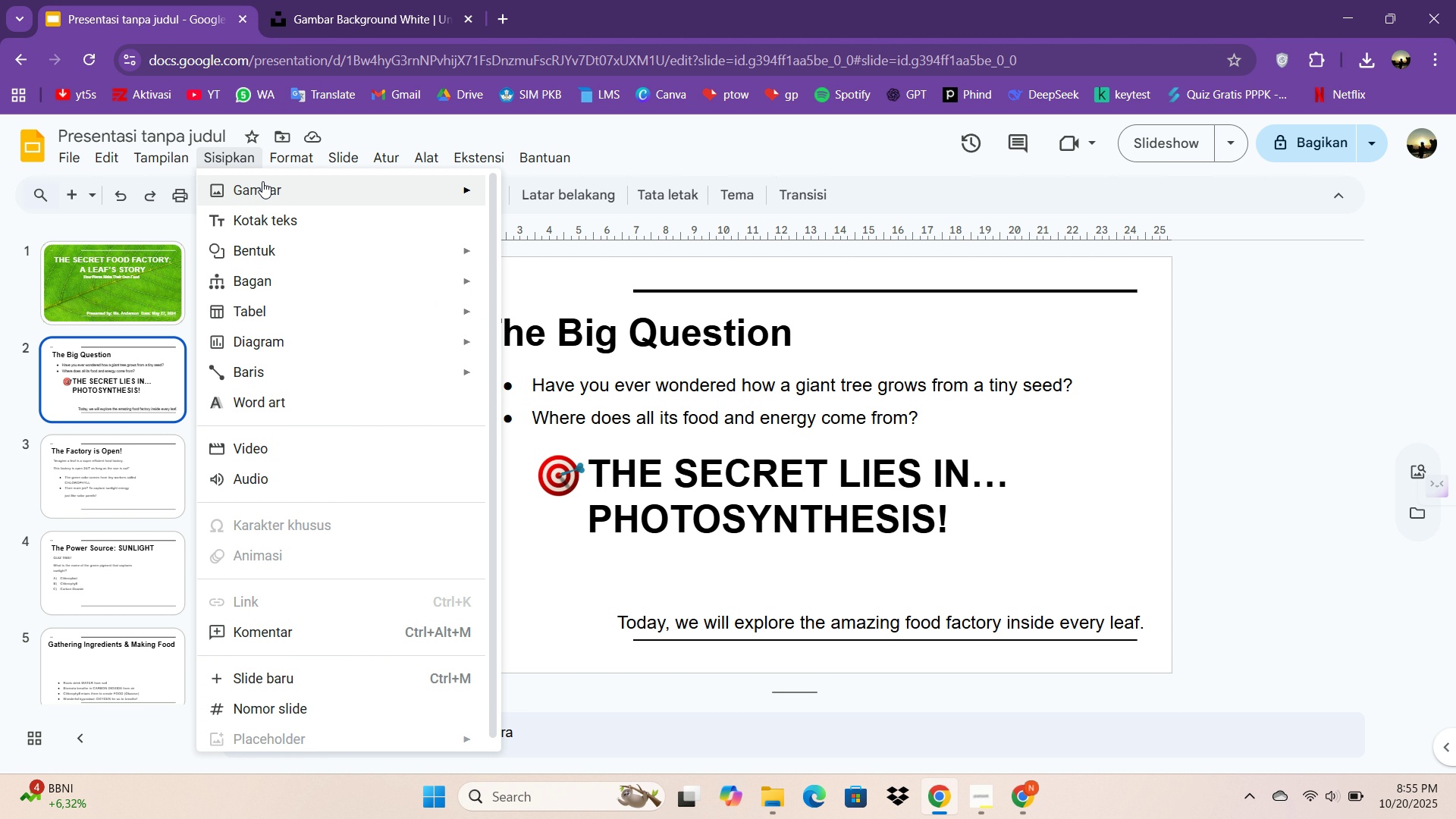 
left_click([262, 181])
 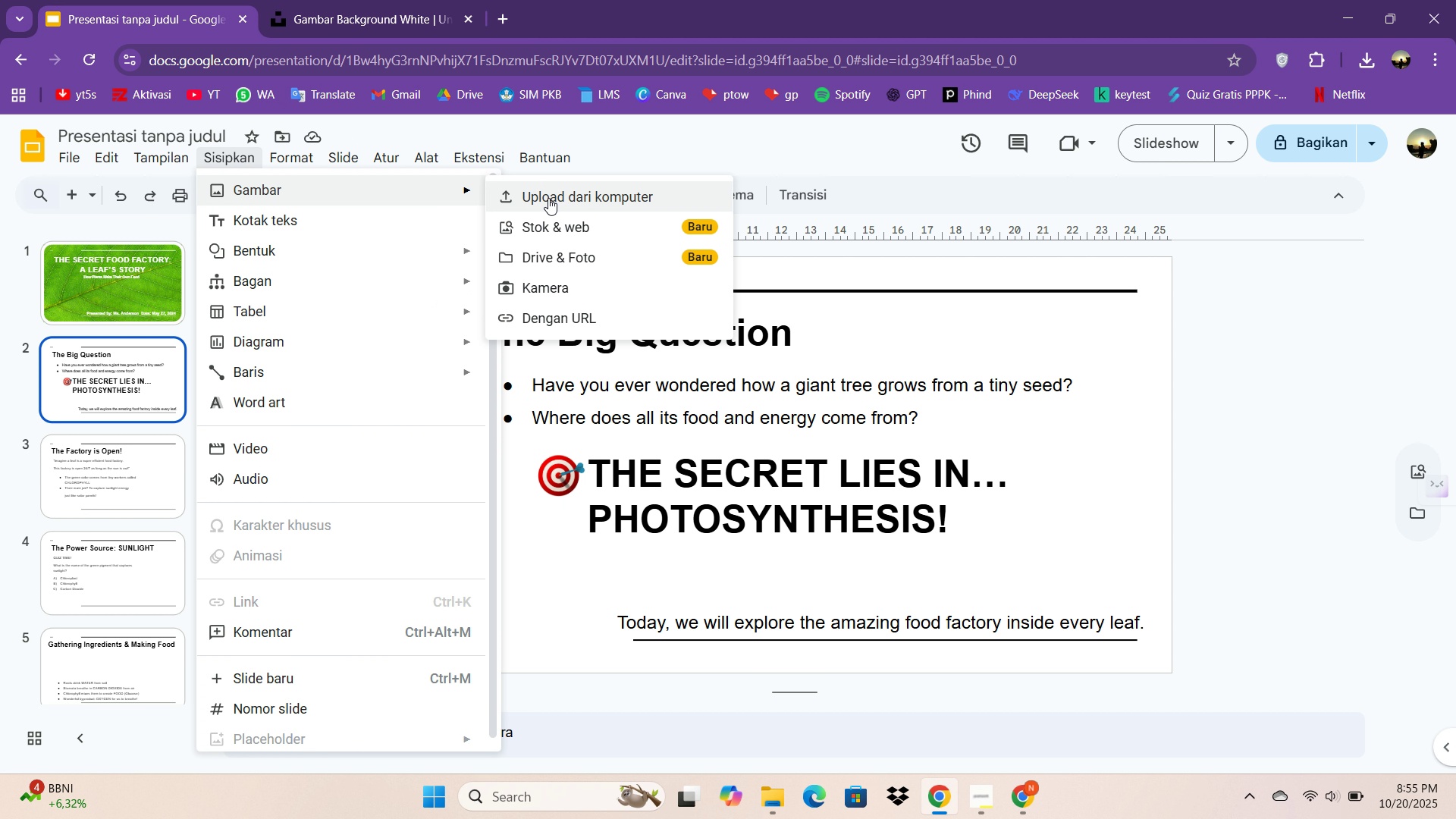 
left_click([548, 198])
 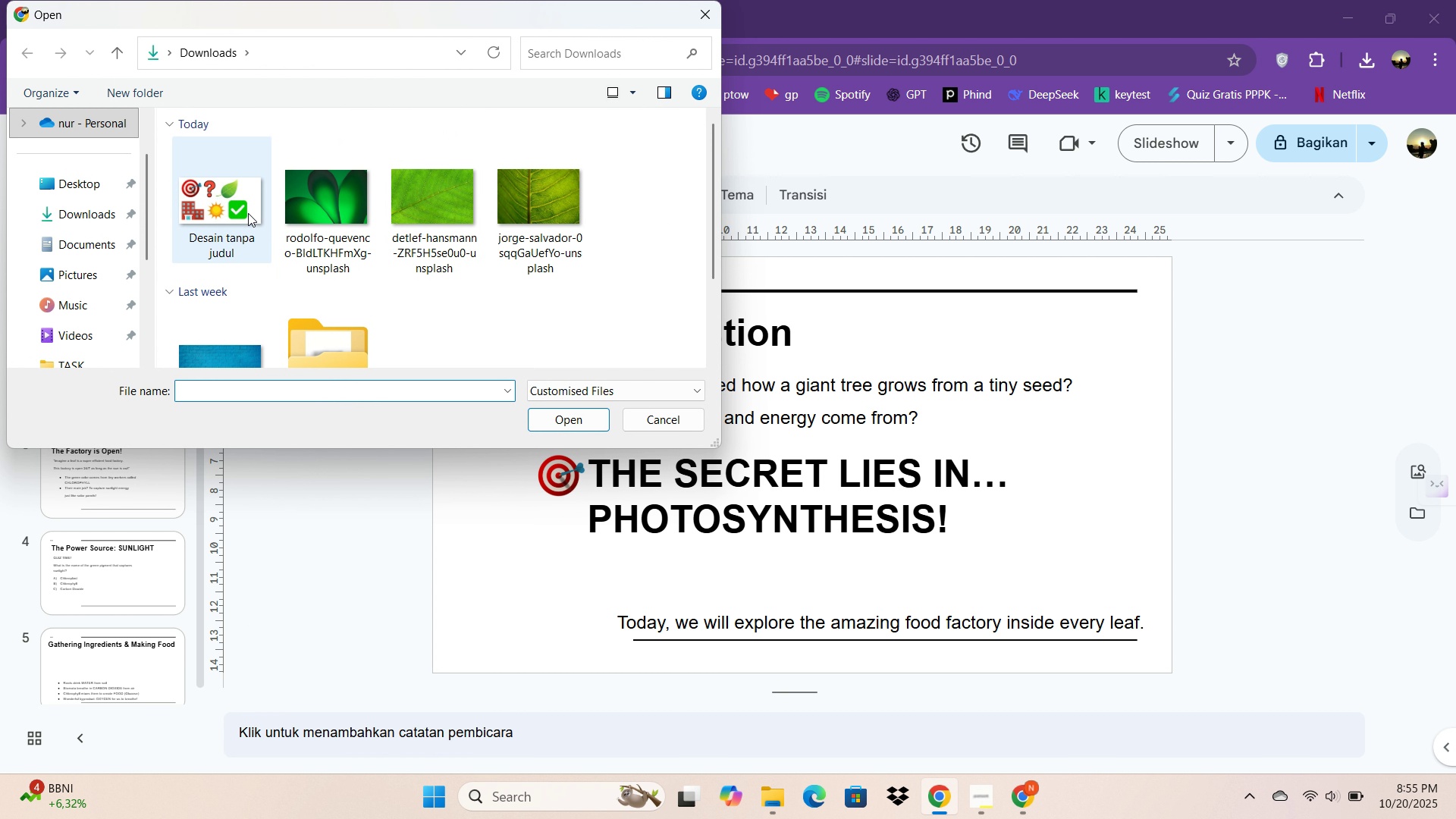 
double_click([248, 213])
 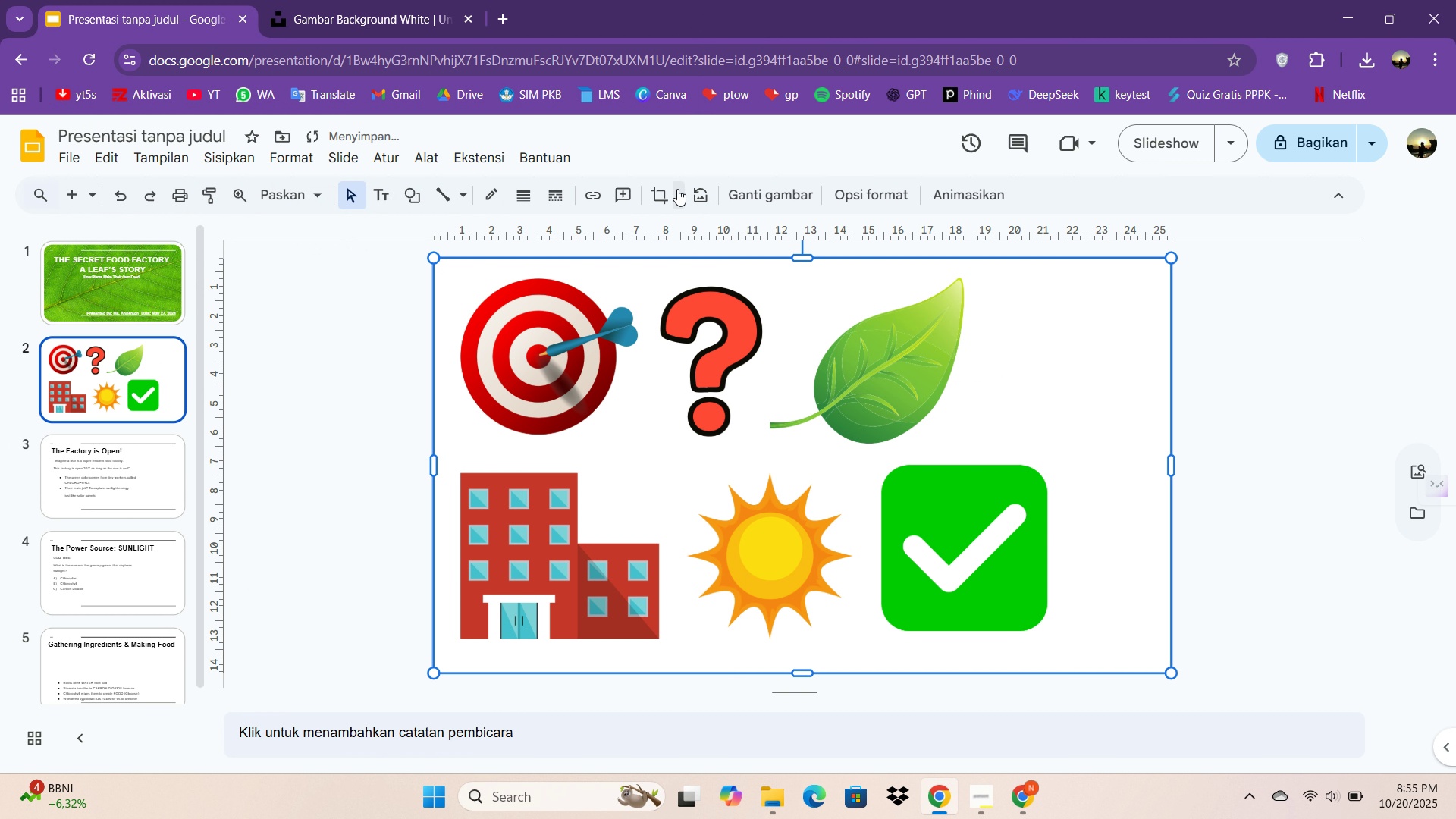 
left_click([661, 189])
 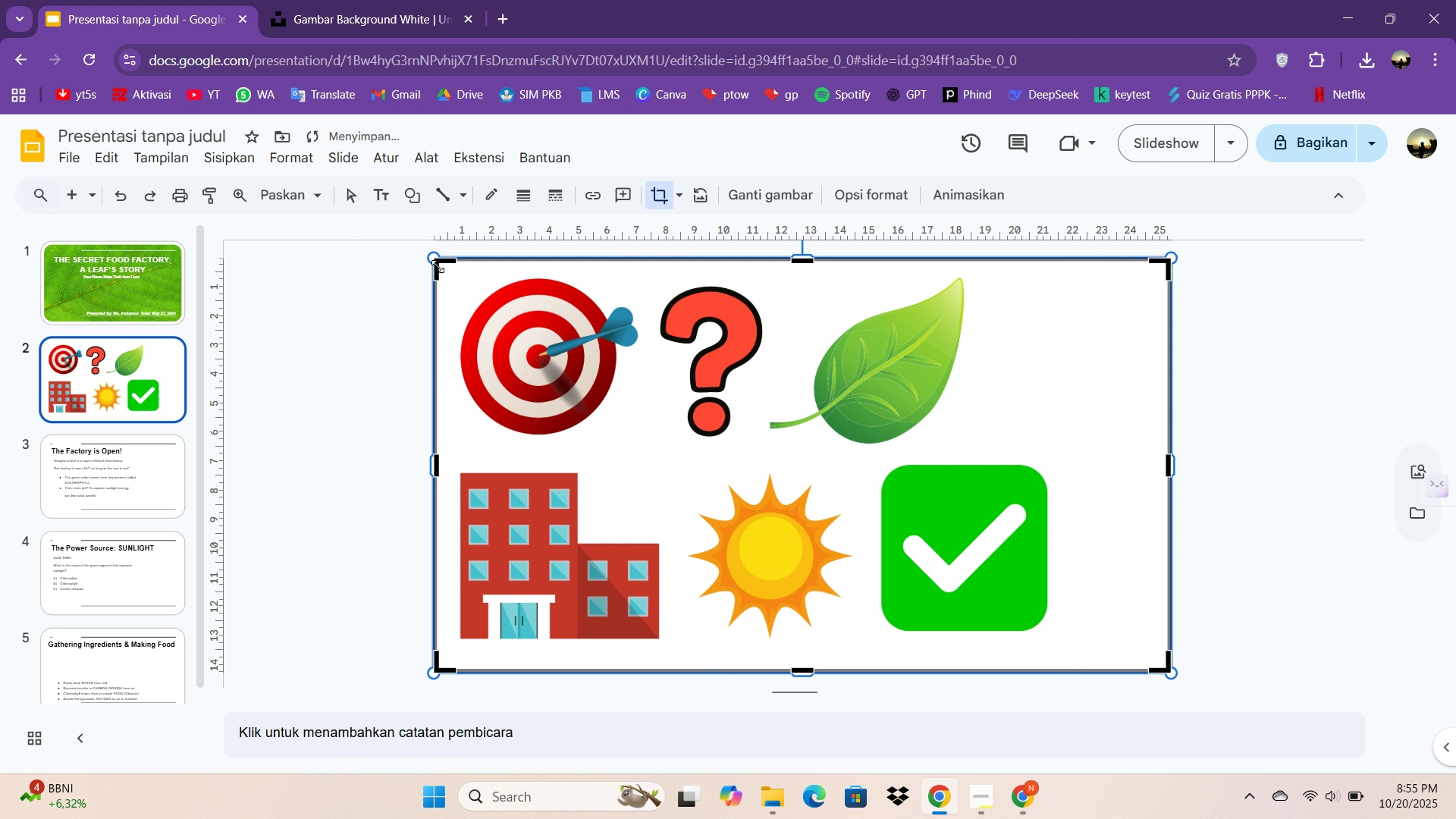 
left_click_drag(start_coordinate=[438, 266], to_coordinate=[650, 283])
 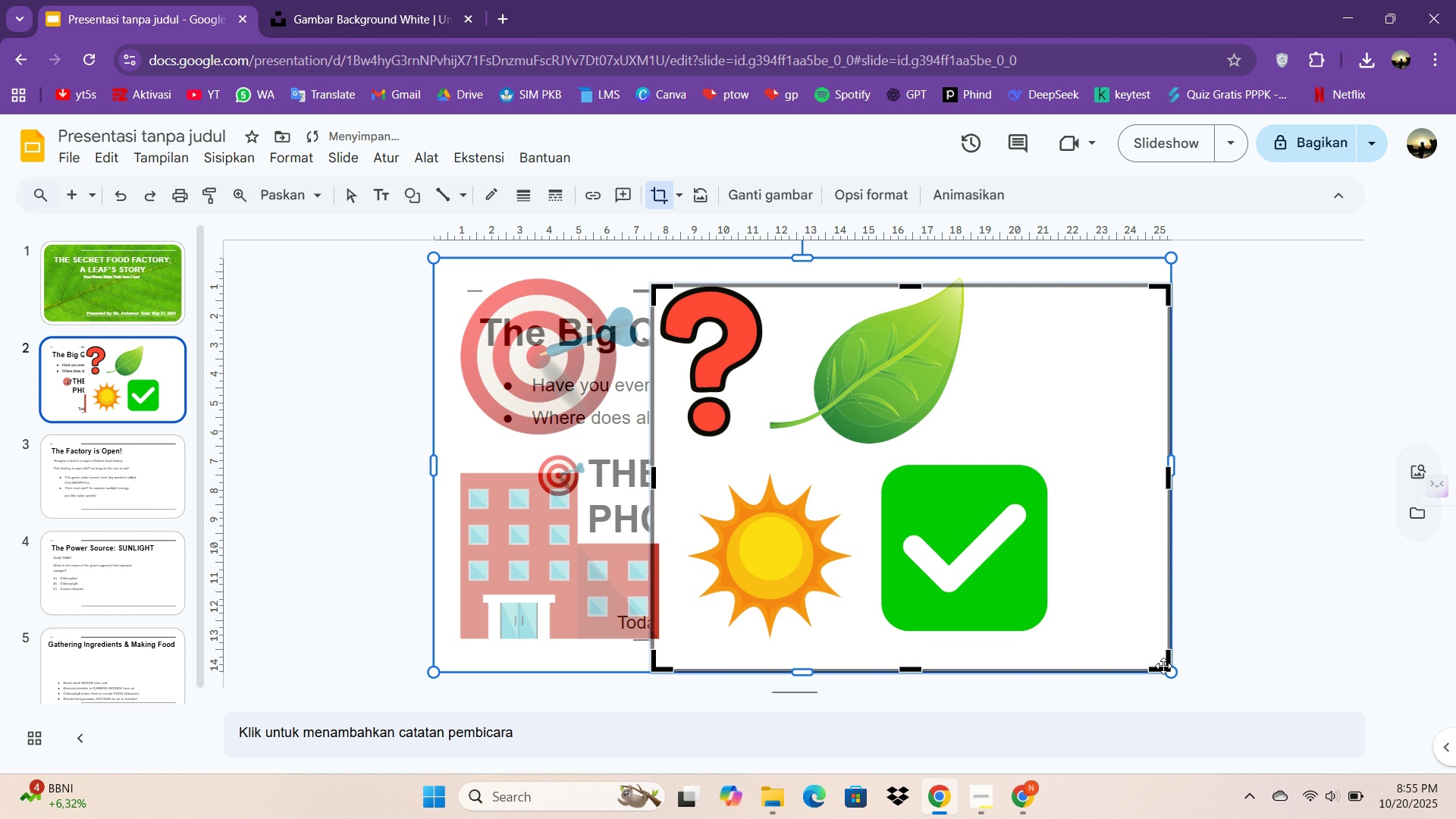 
left_click([1163, 666])
 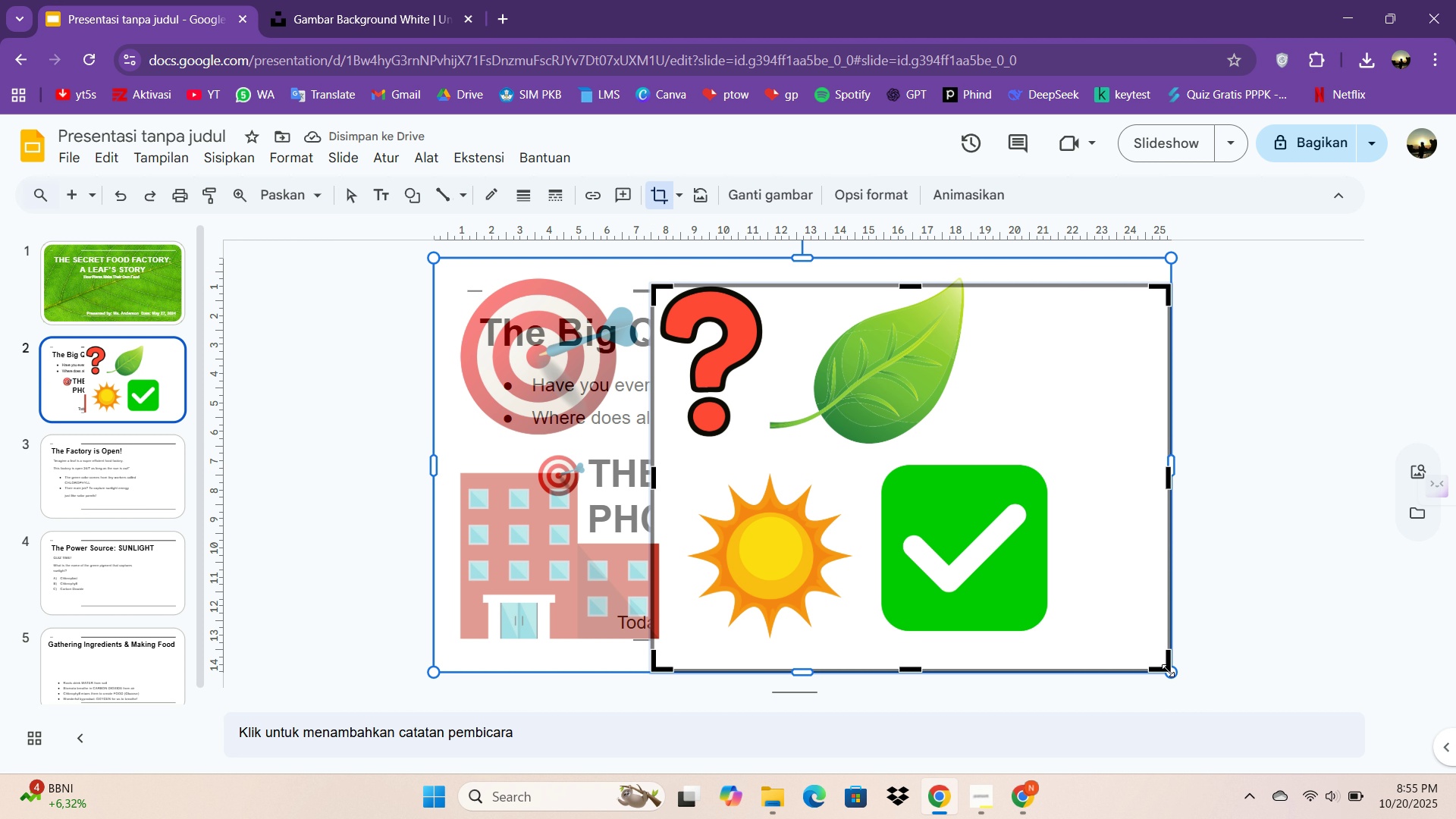 
left_click_drag(start_coordinate=[1168, 670], to_coordinate=[762, 437])
 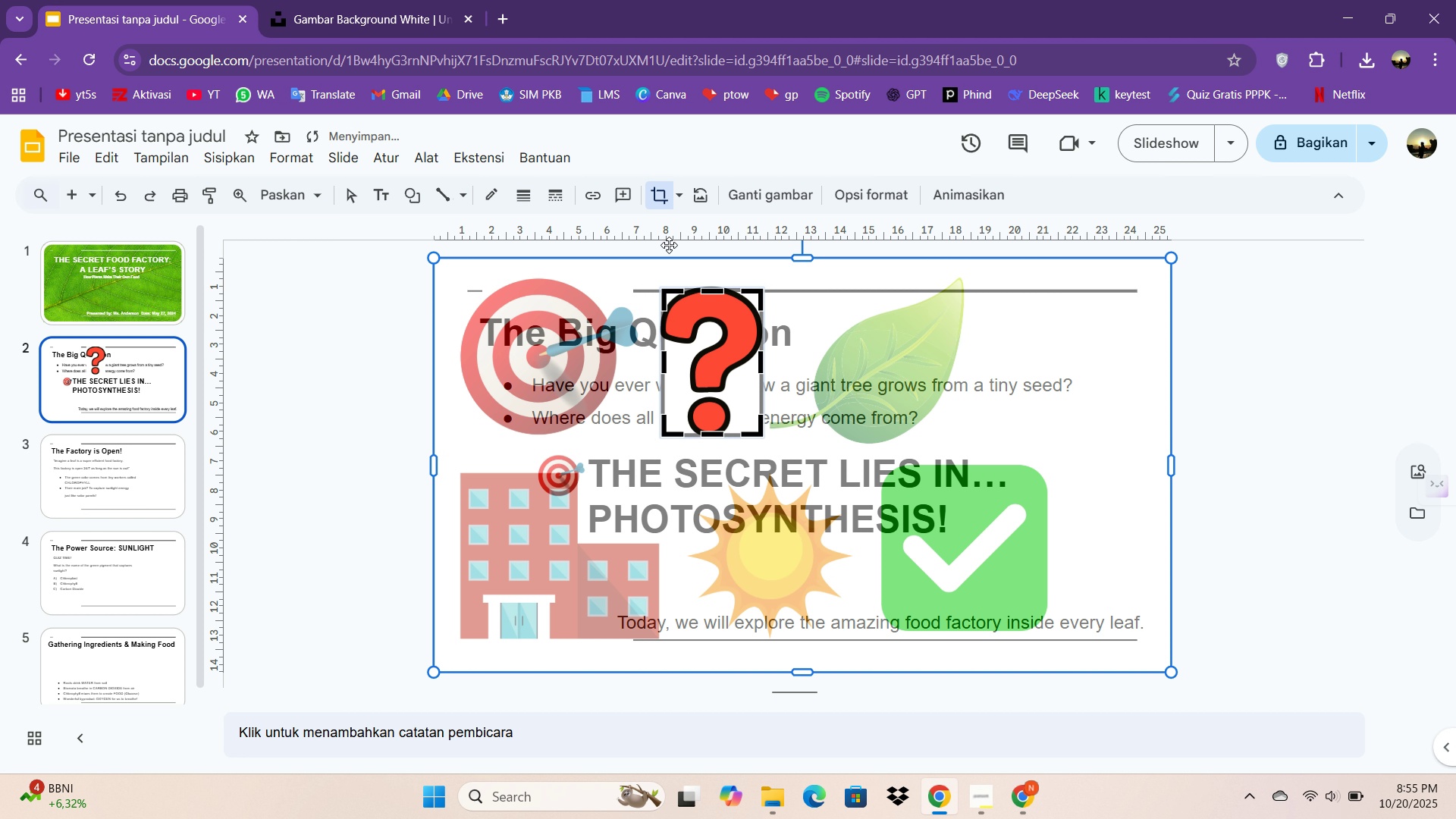 
left_click([654, 200])
 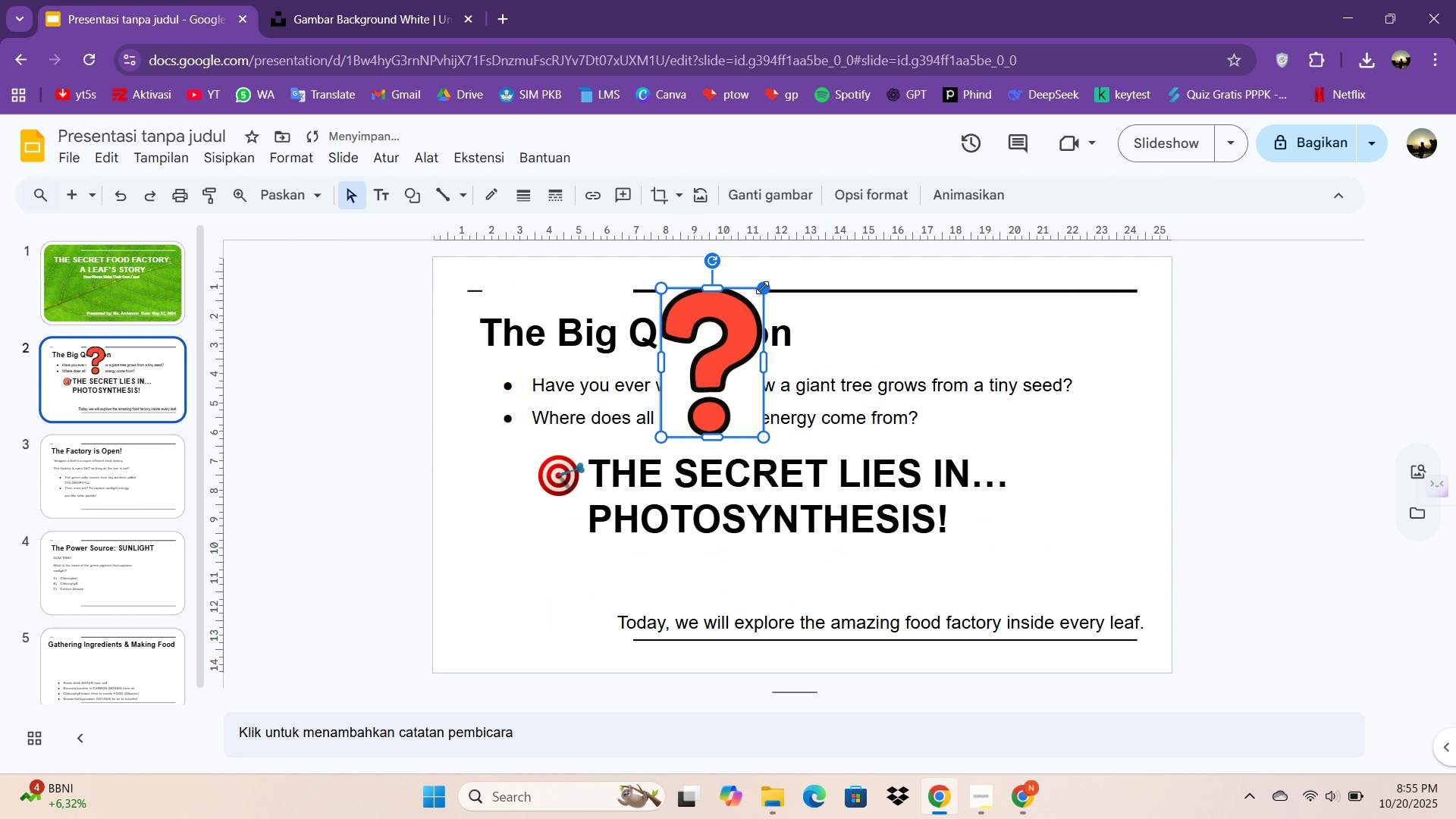 
left_click_drag(start_coordinate=[762, 287], to_coordinate=[696, 358])
 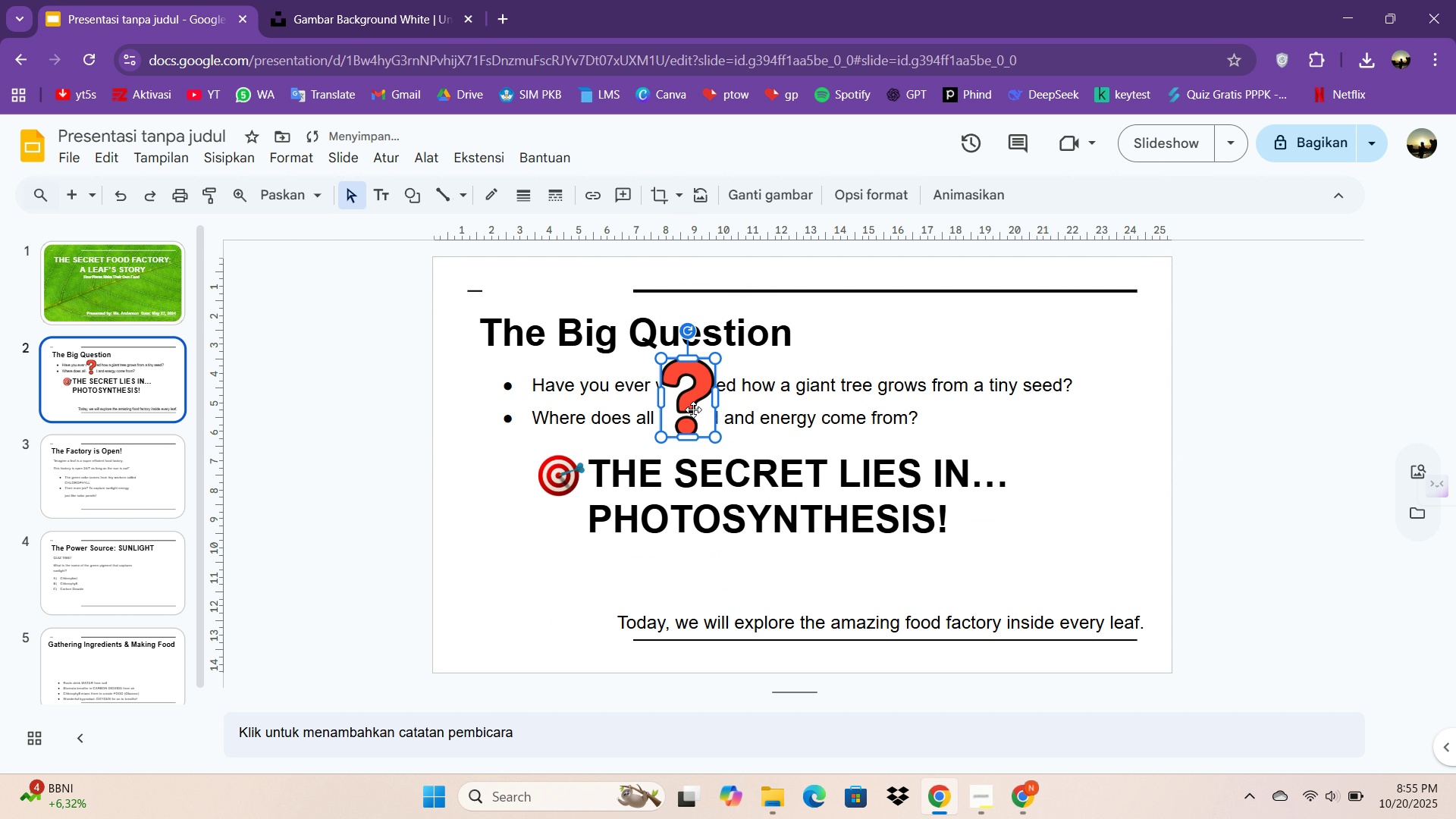 
left_click_drag(start_coordinate=[693, 410], to_coordinate=[839, 342])
 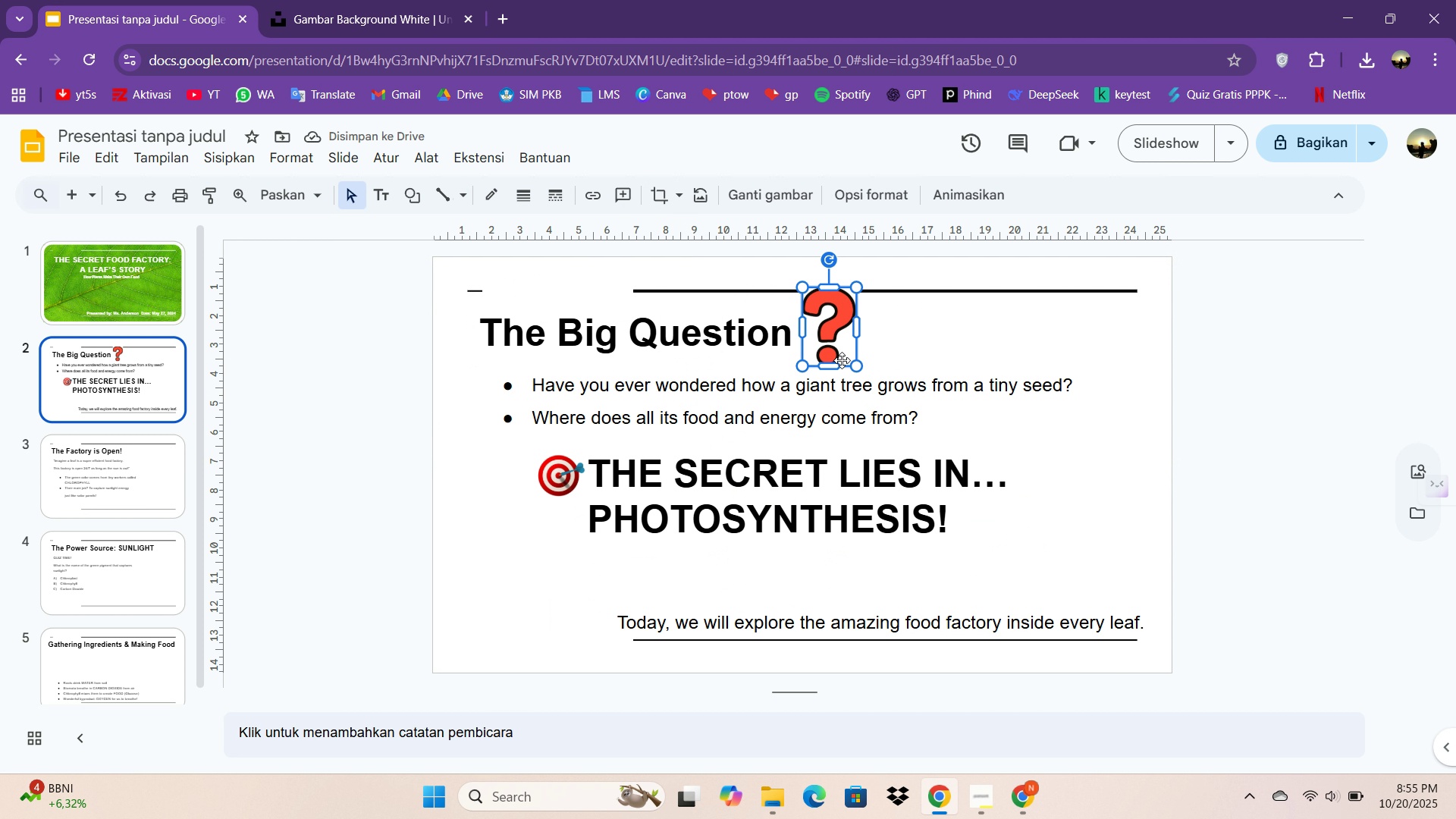 
left_click_drag(start_coordinate=[855, 367], to_coordinate=[841, 350])
 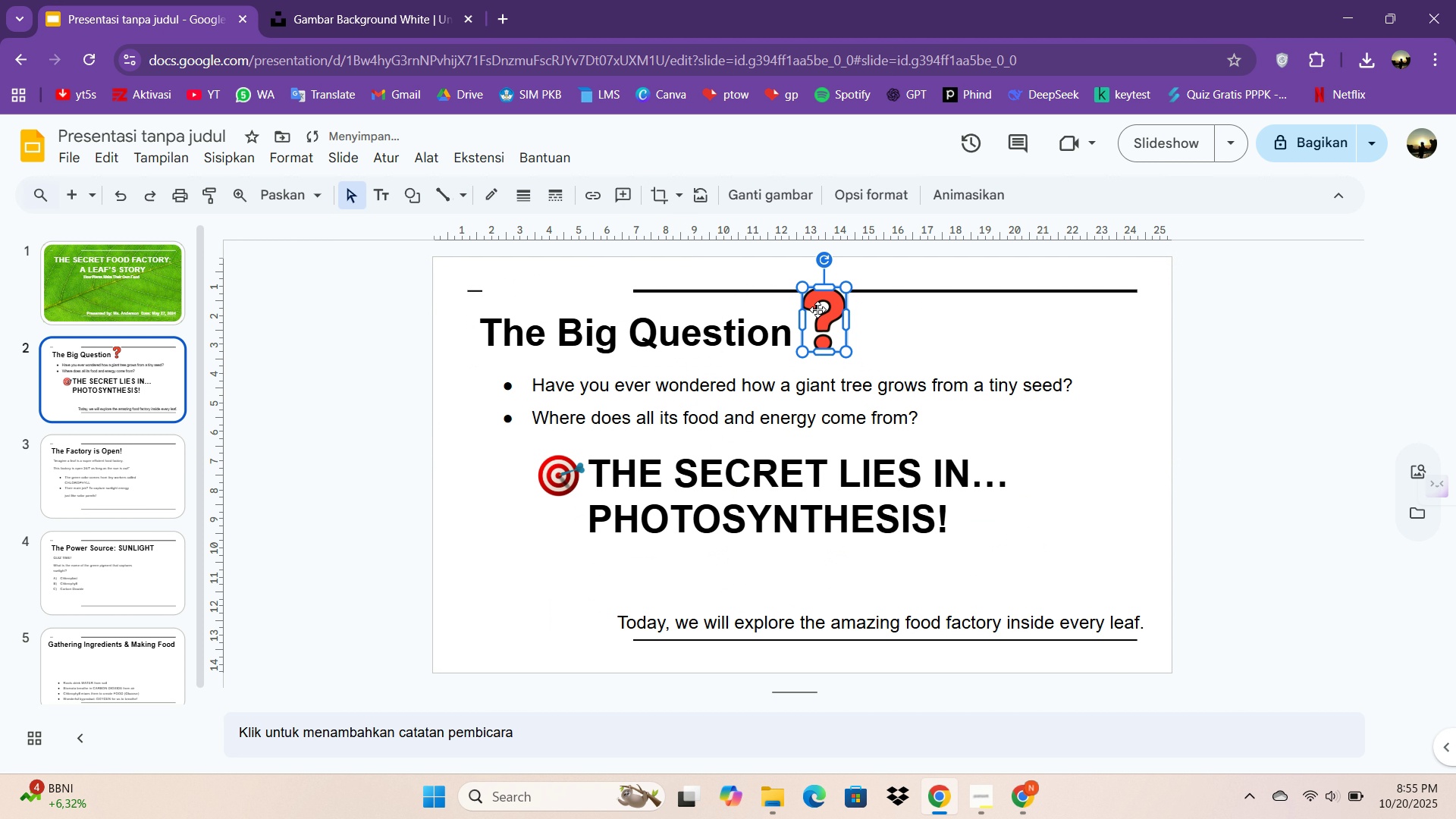 
left_click_drag(start_coordinate=[816, 307], to_coordinate=[822, 322])
 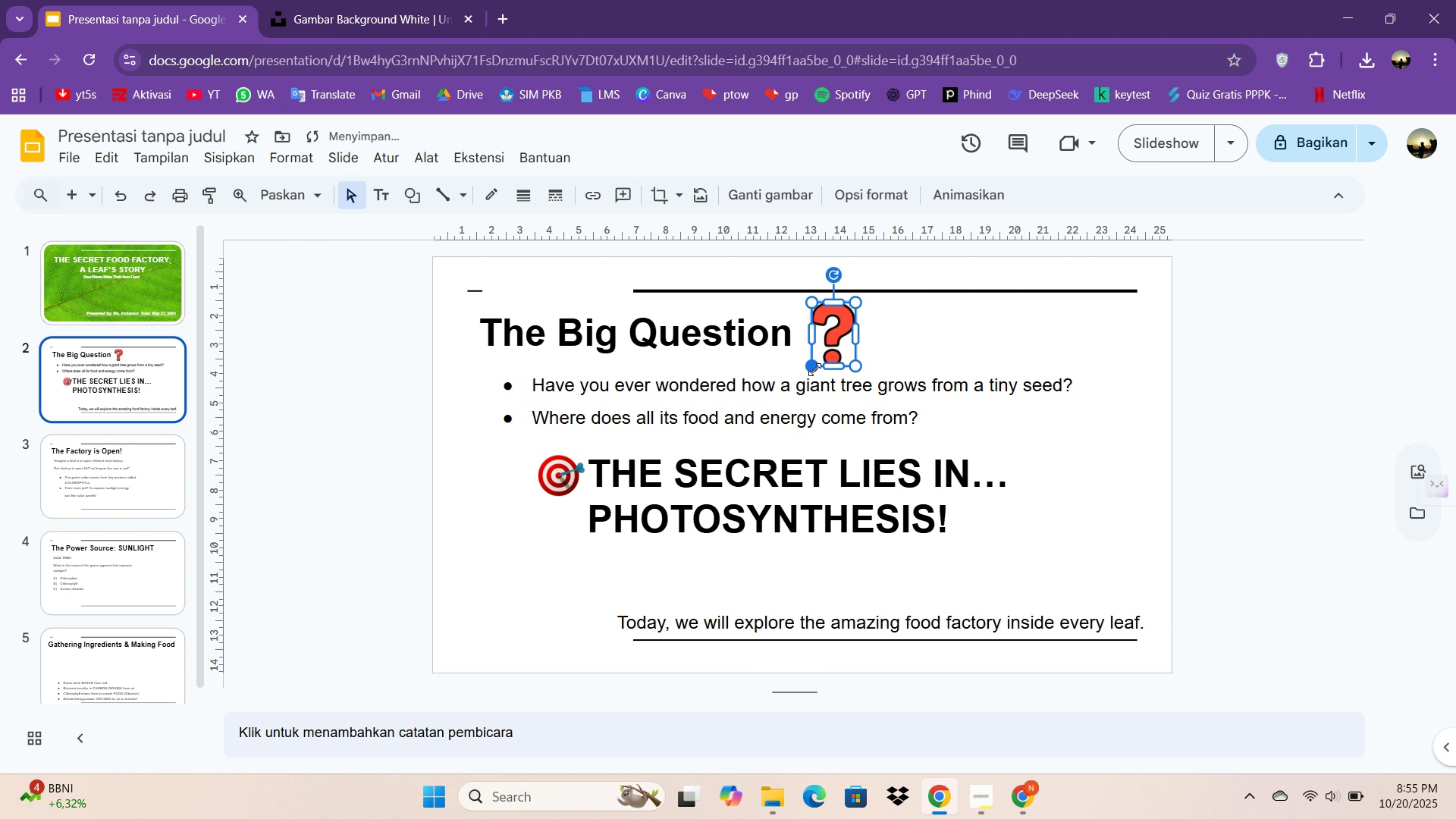 
left_click_drag(start_coordinate=[814, 369], to_coordinate=[830, 350])
 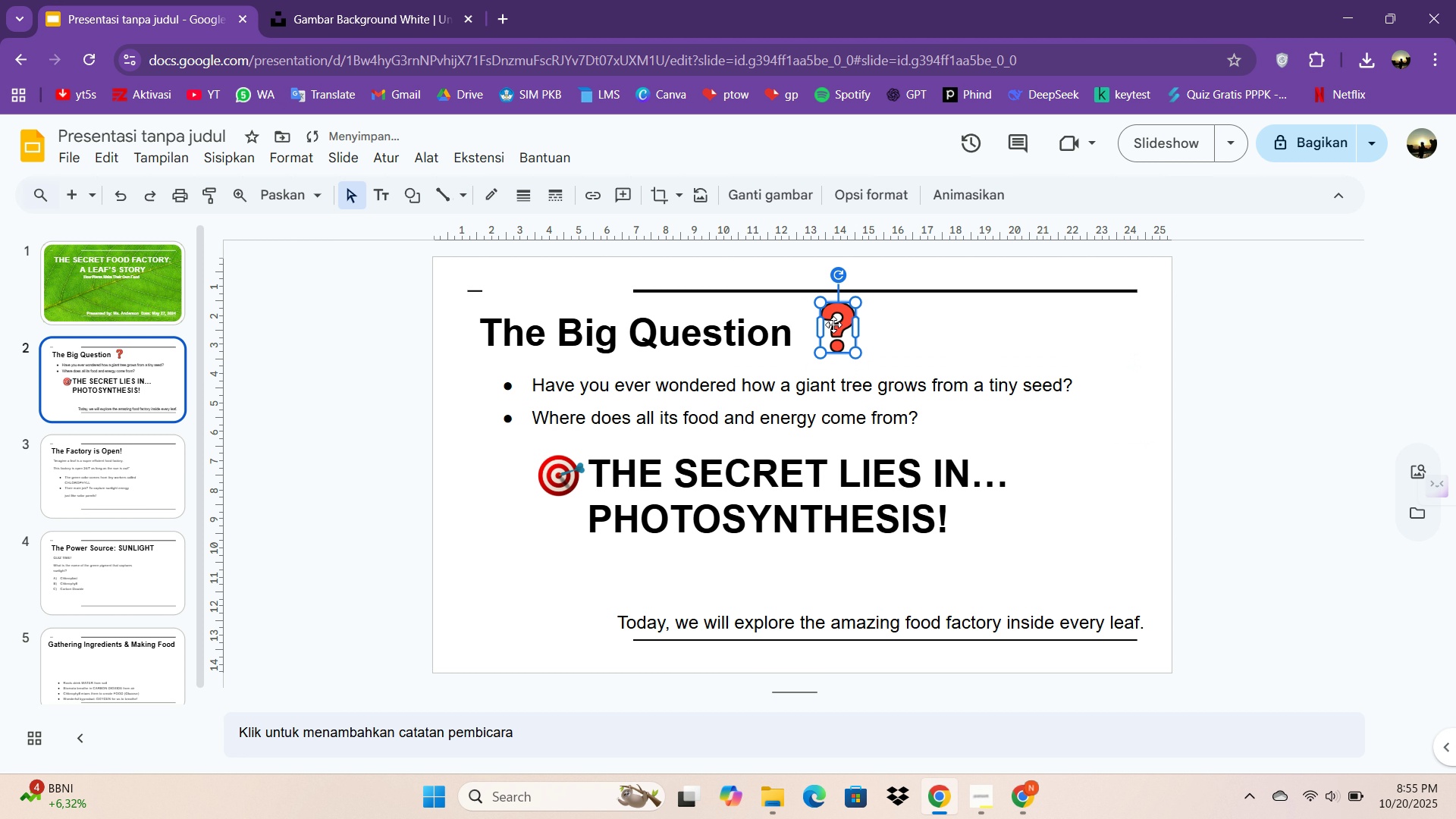 
left_click_drag(start_coordinate=[836, 325], to_coordinate=[821, 322])
 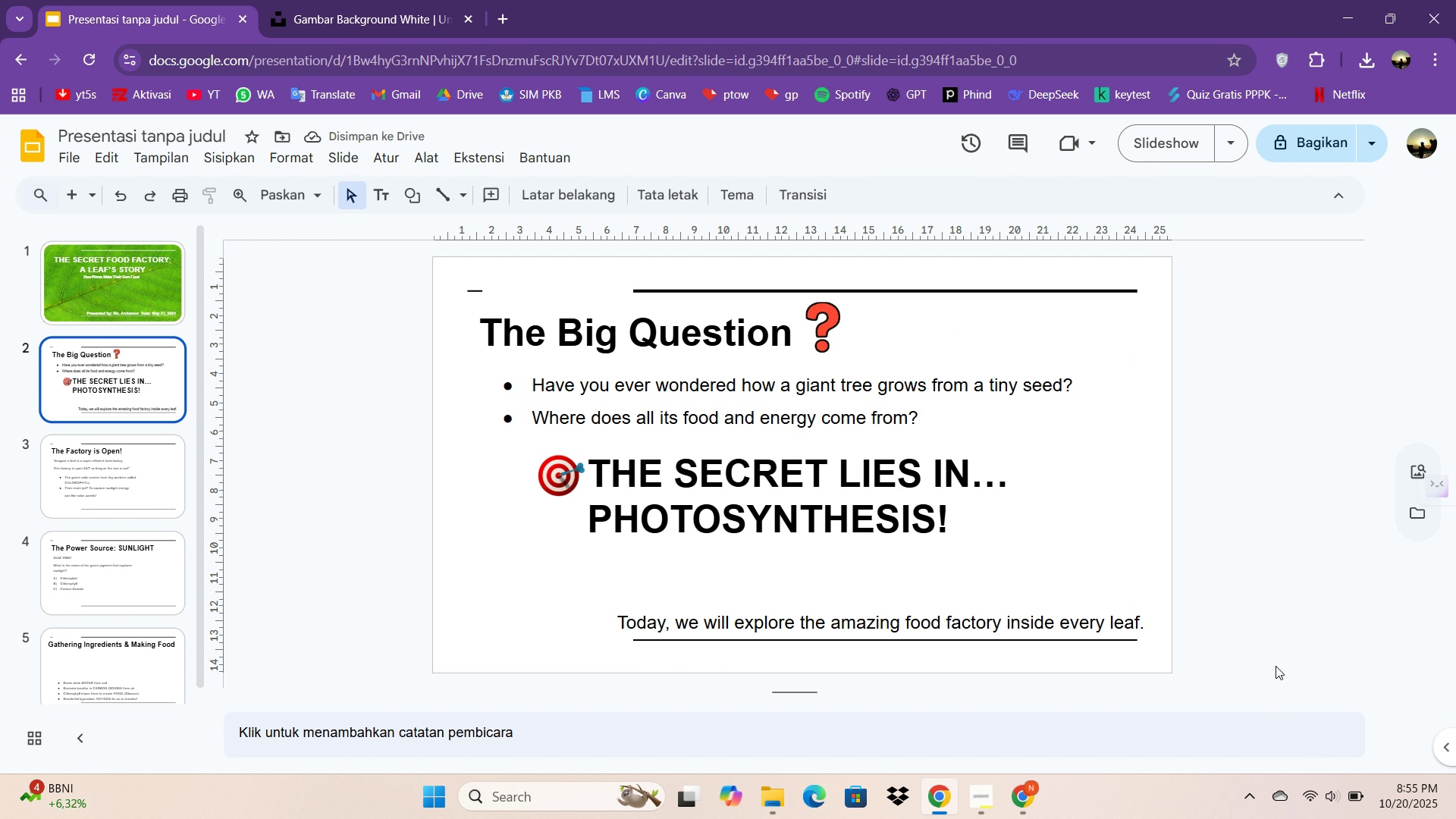 
wait(8.11)
 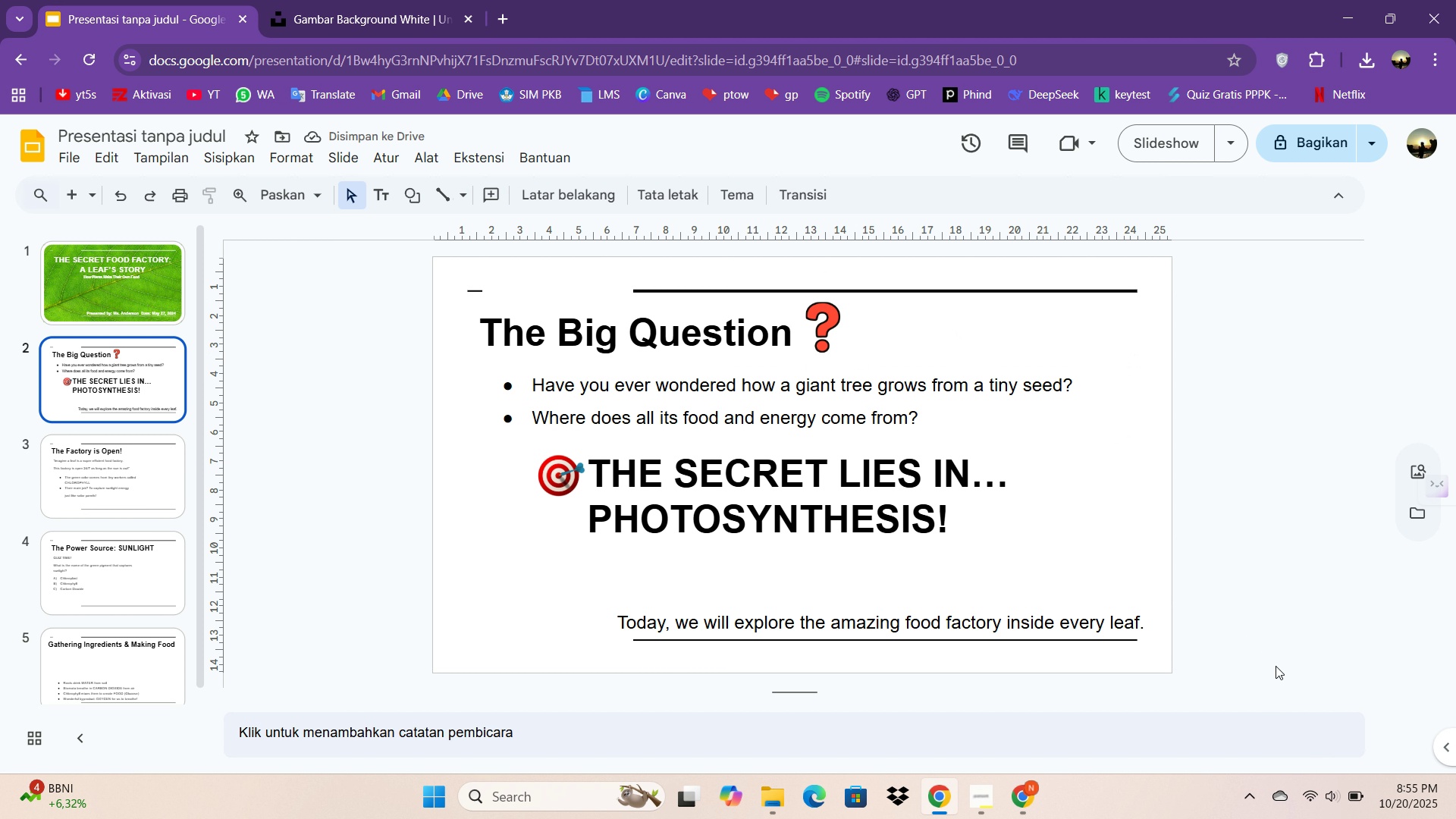 
left_click([209, 434])
 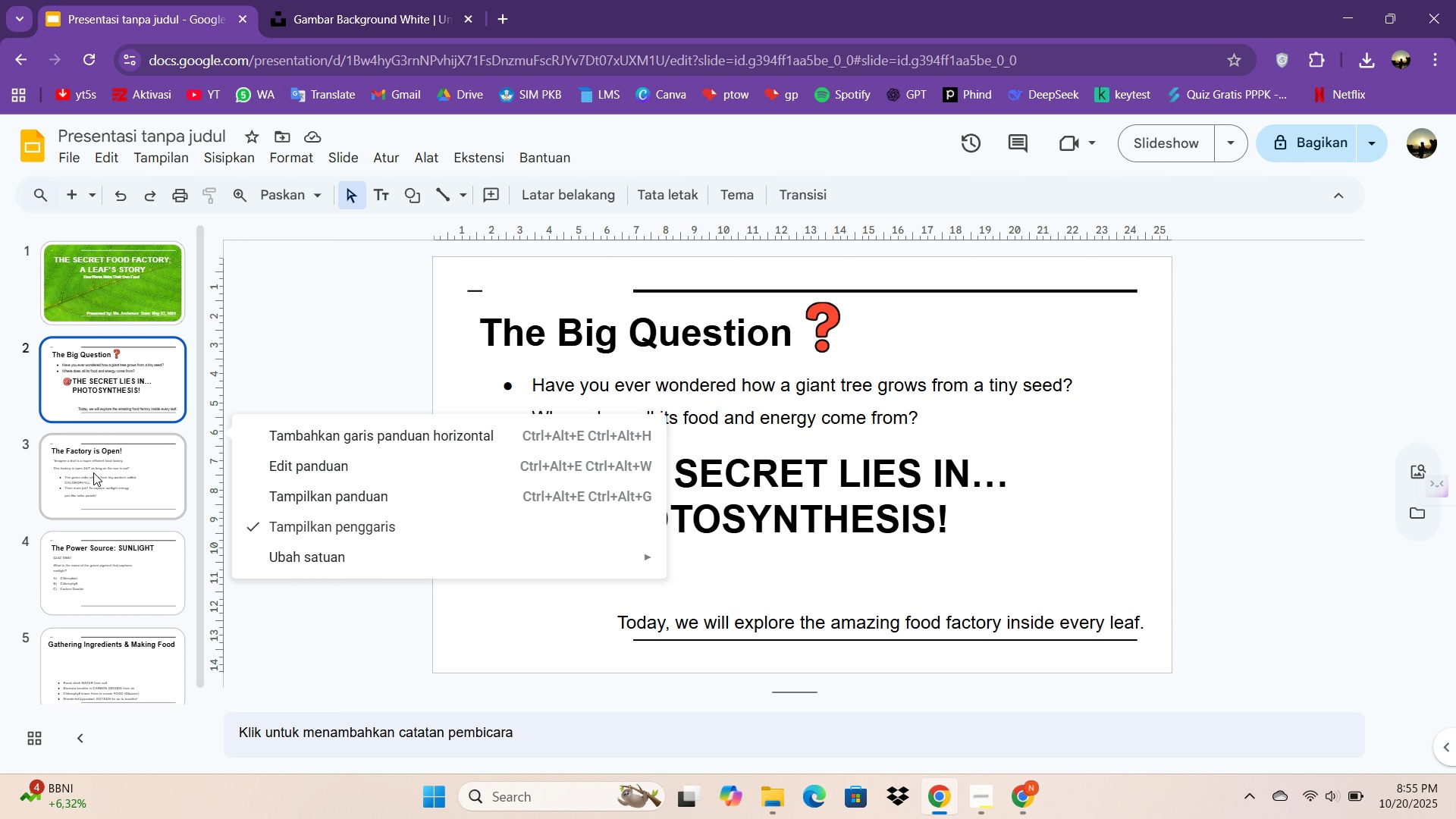 
left_click([97, 473])
 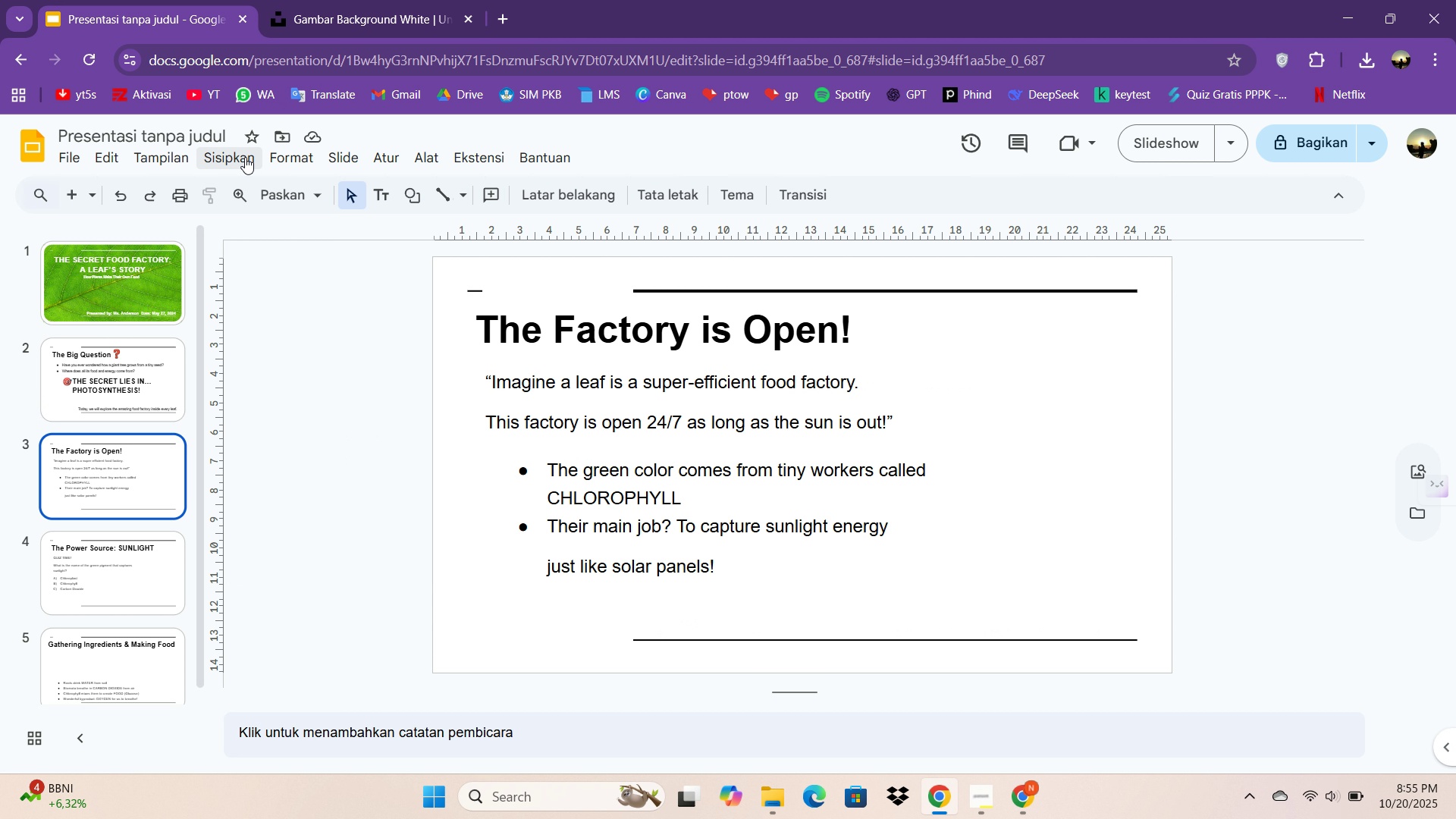 
left_click([245, 157])
 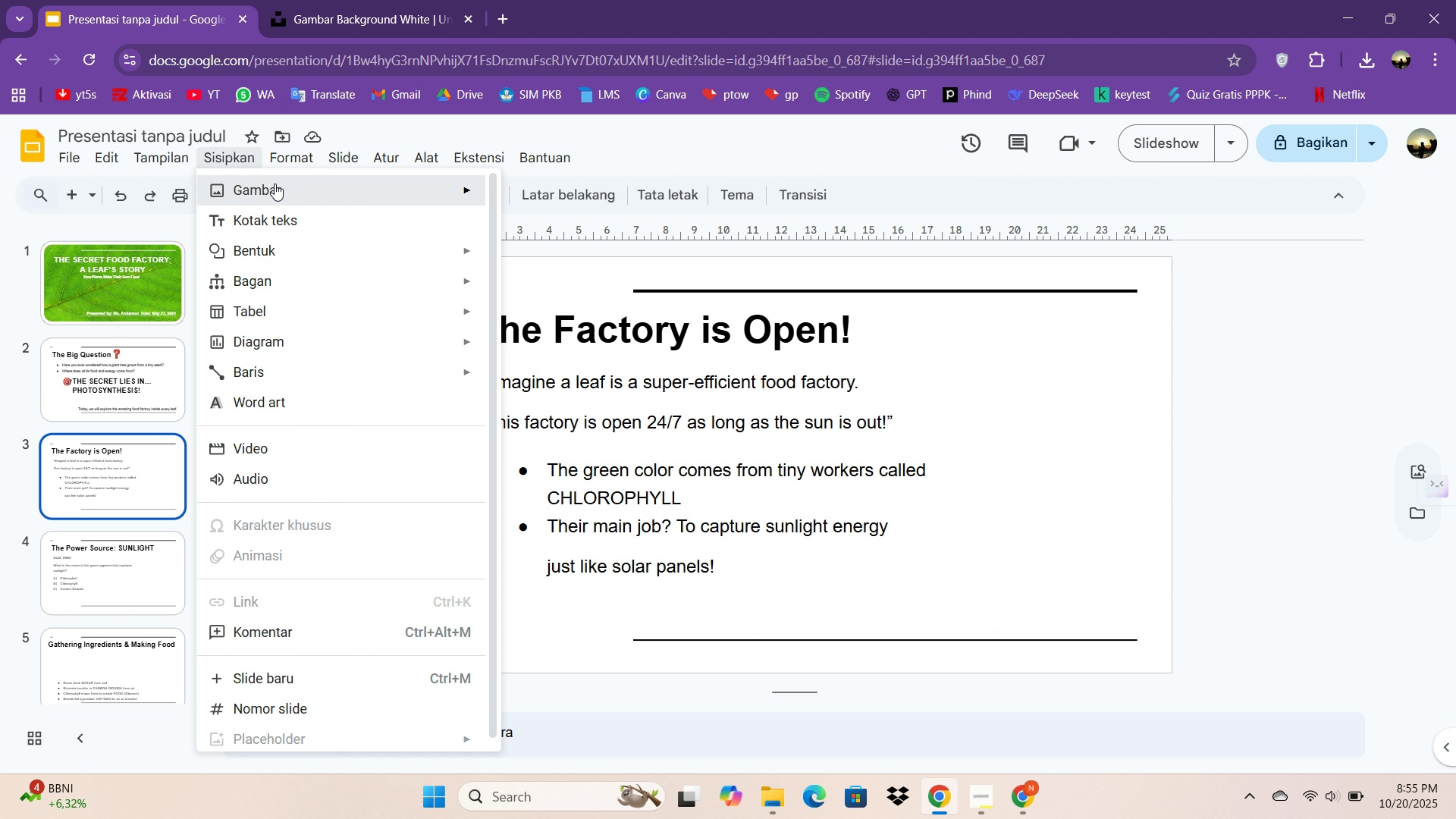 
left_click([275, 184])
 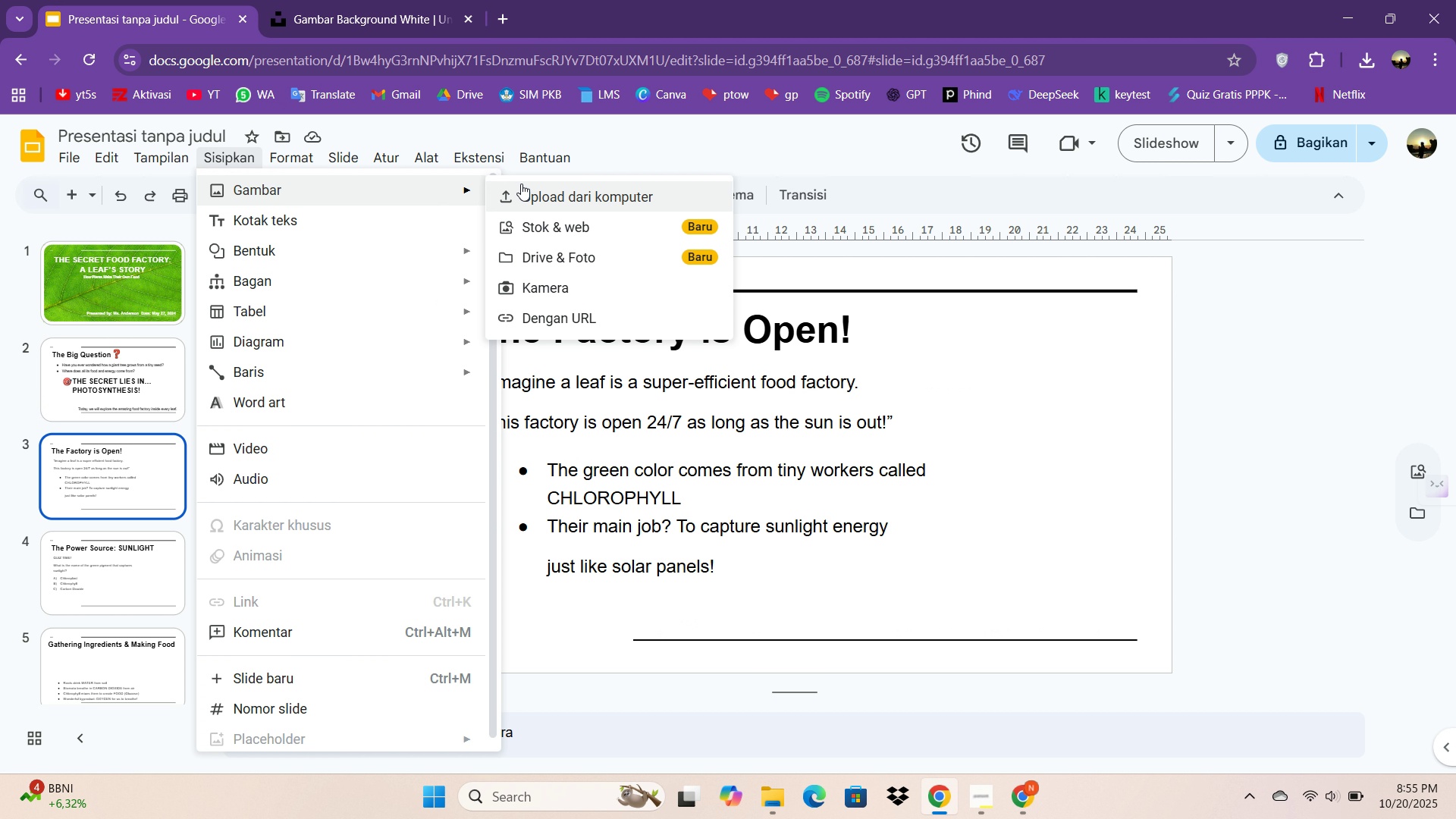 
left_click([521, 184])
 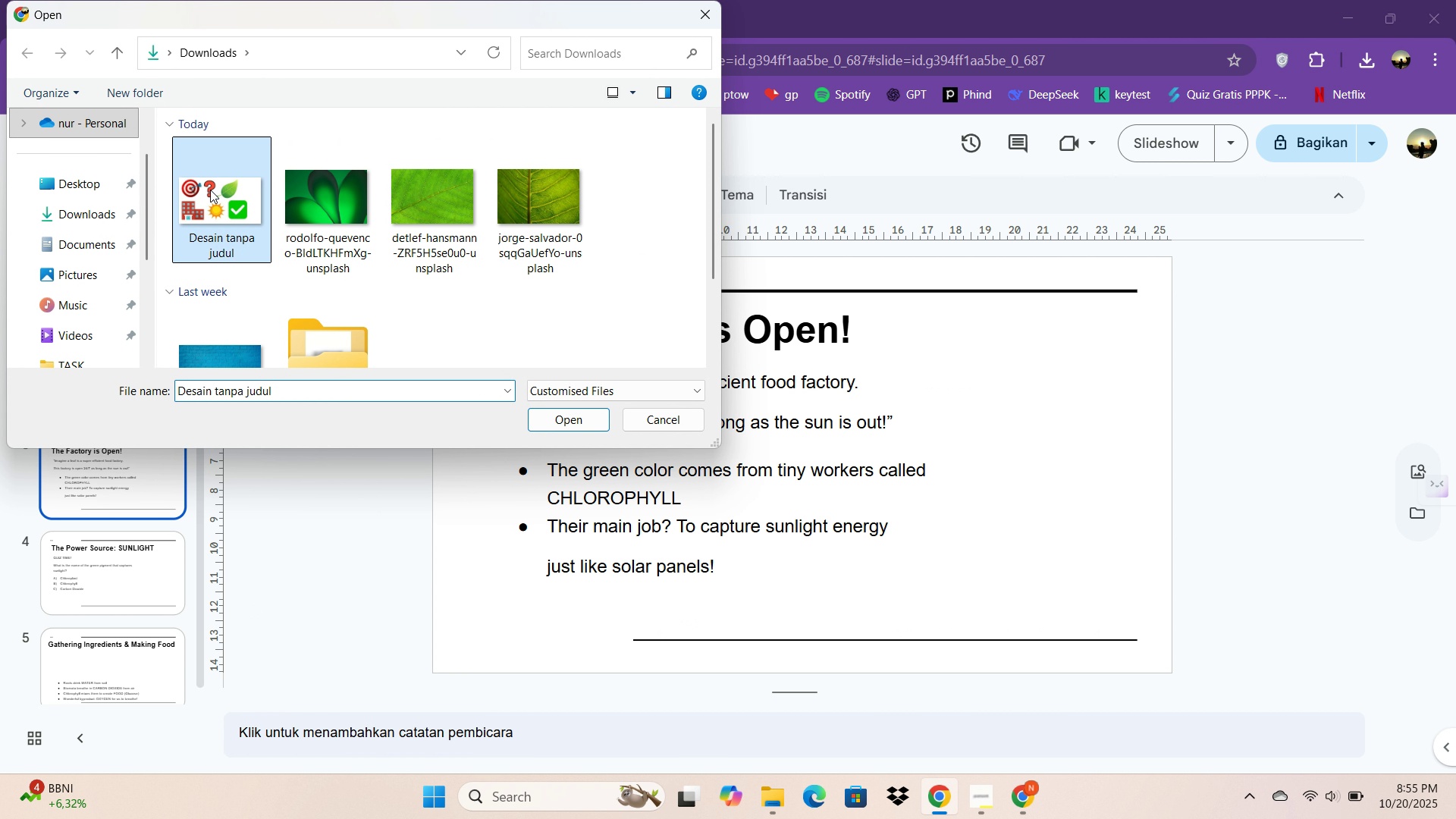 
double_click([210, 190])
 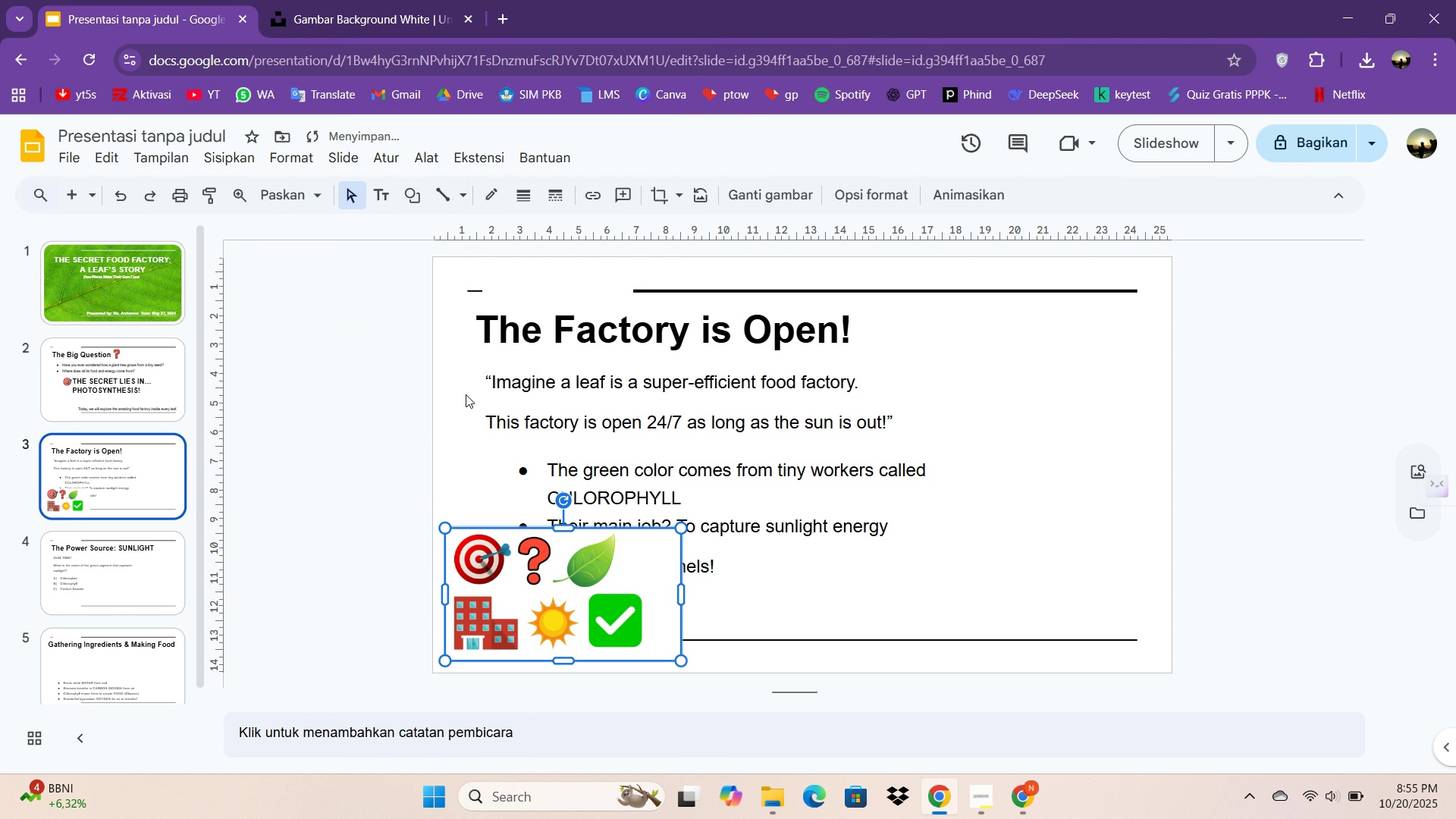 
key(Control+C)
 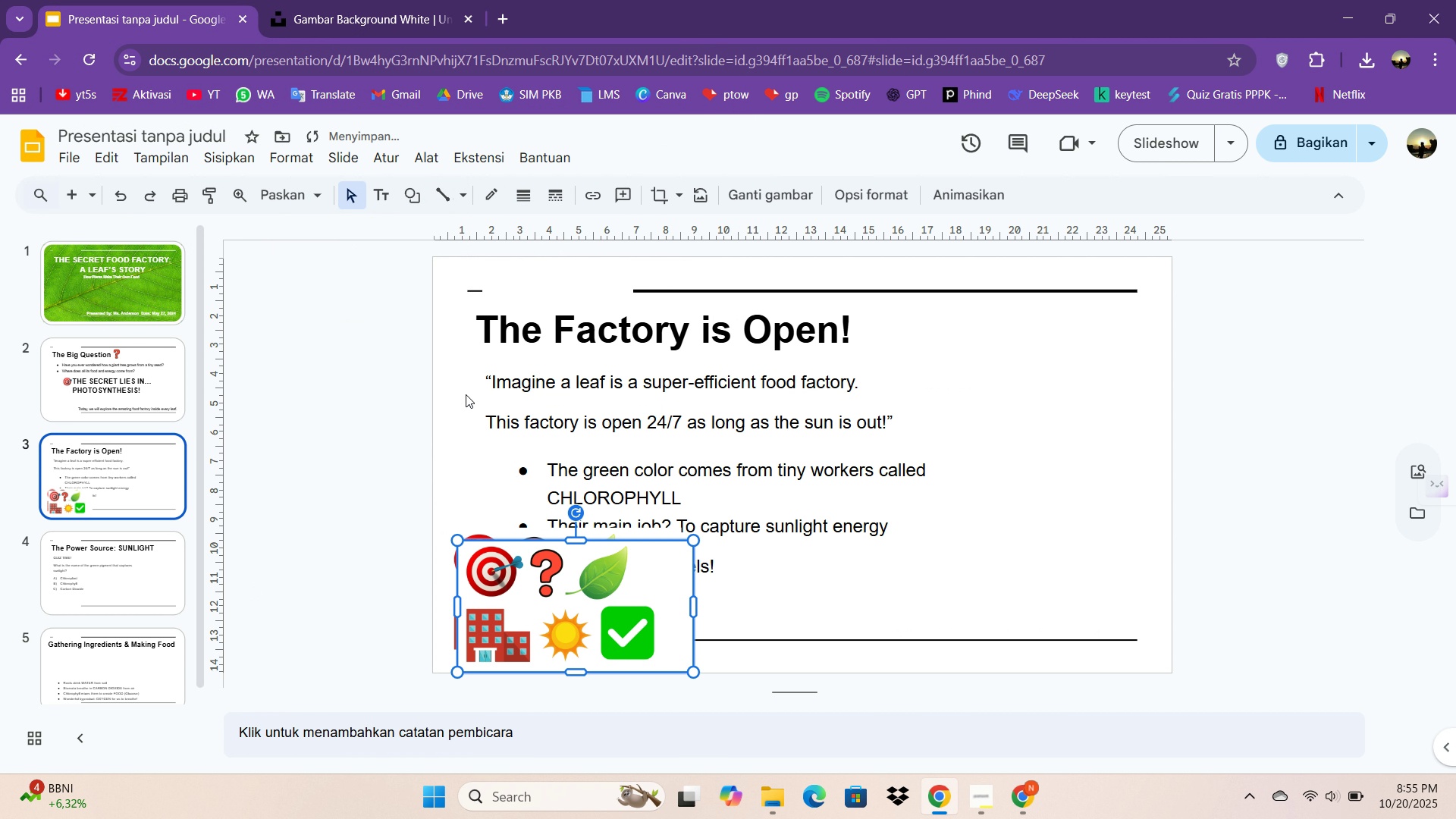 
key(Control+V)
 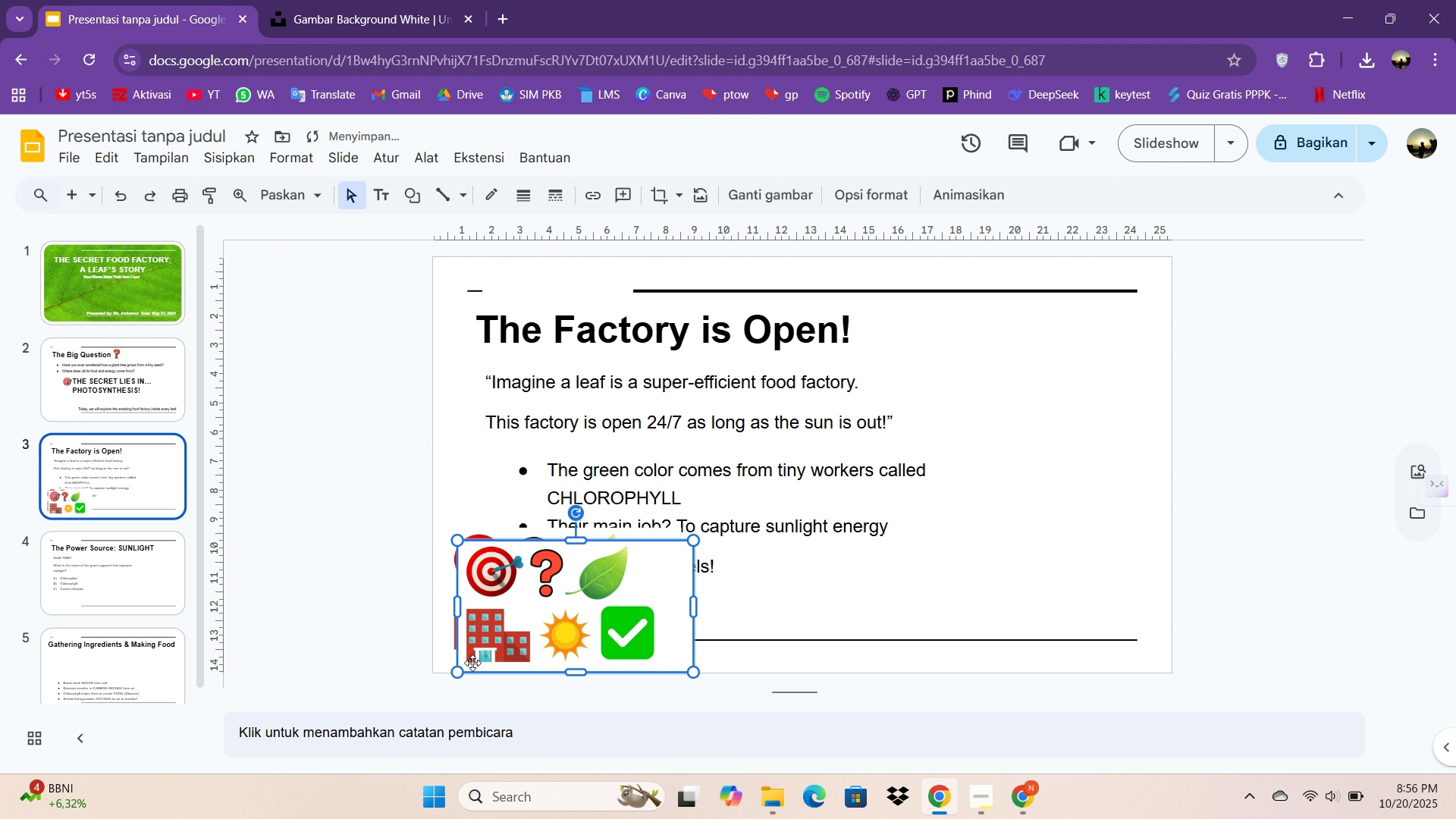 
left_click_drag(start_coordinate=[501, 646], to_coordinate=[814, 586])
 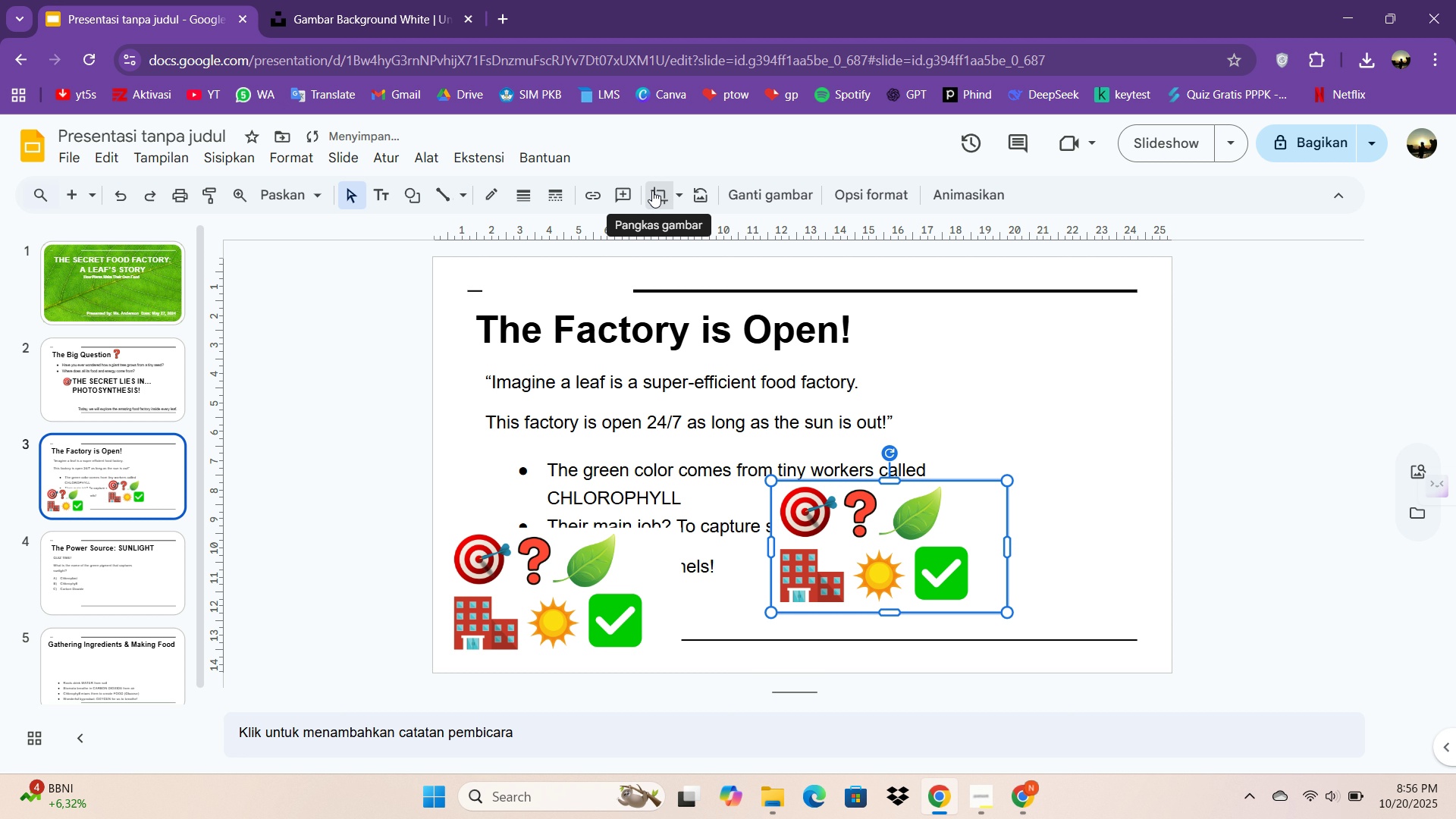 
left_click([652, 190])
 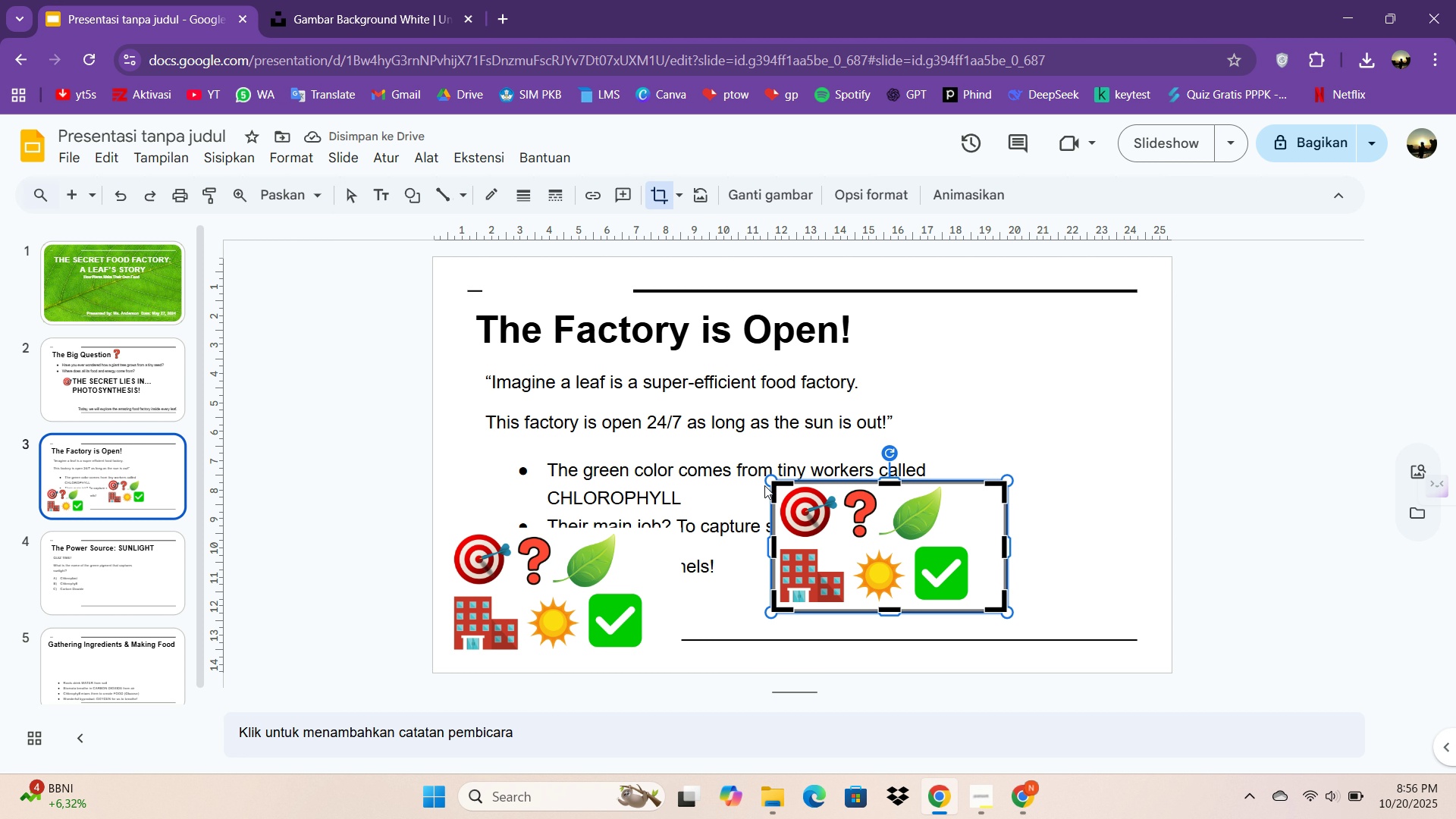 
left_click_drag(start_coordinate=[776, 481], to_coordinate=[776, 544])
 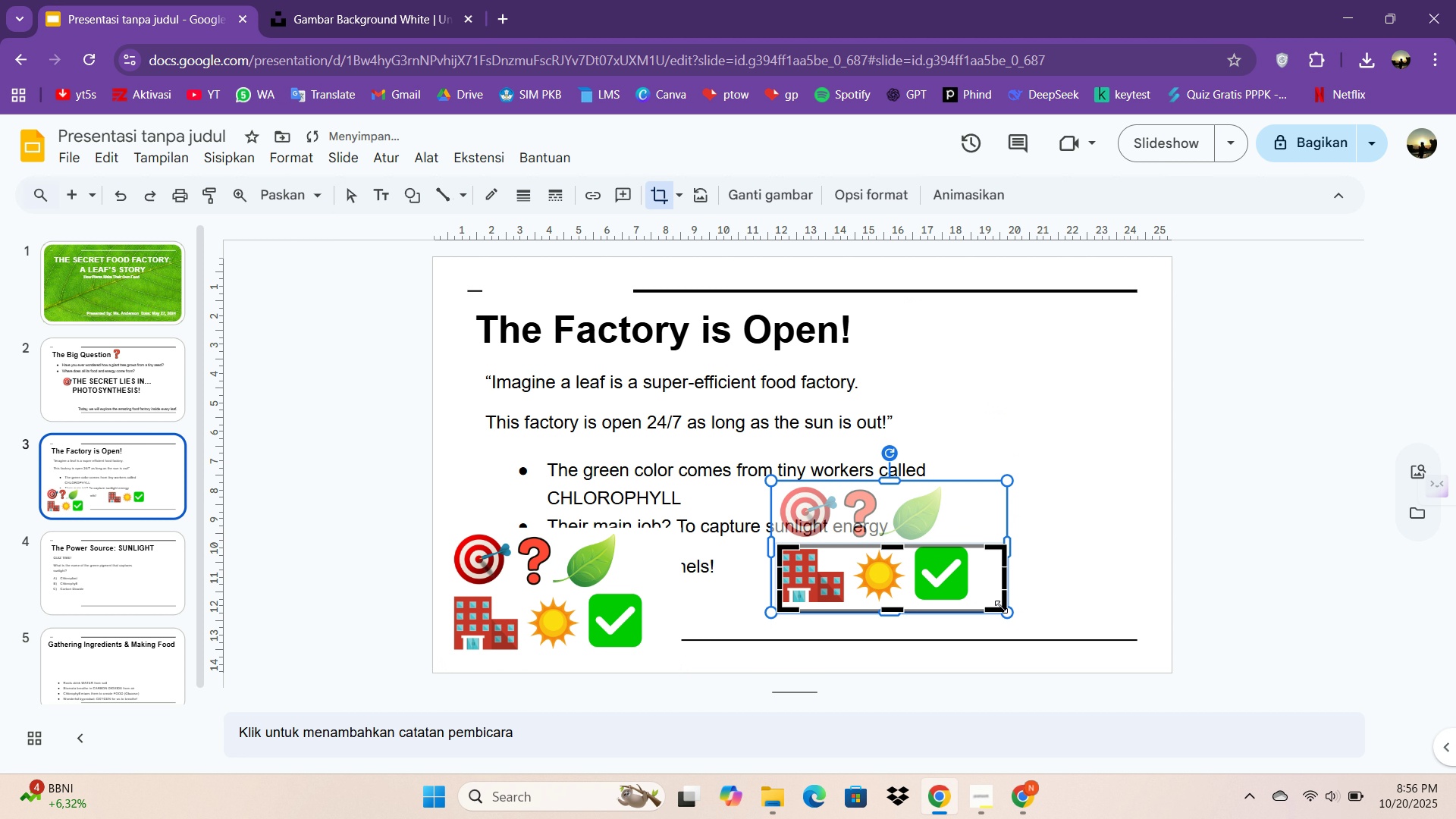 
left_click_drag(start_coordinate=[1001, 607], to_coordinate=[845, 602])
 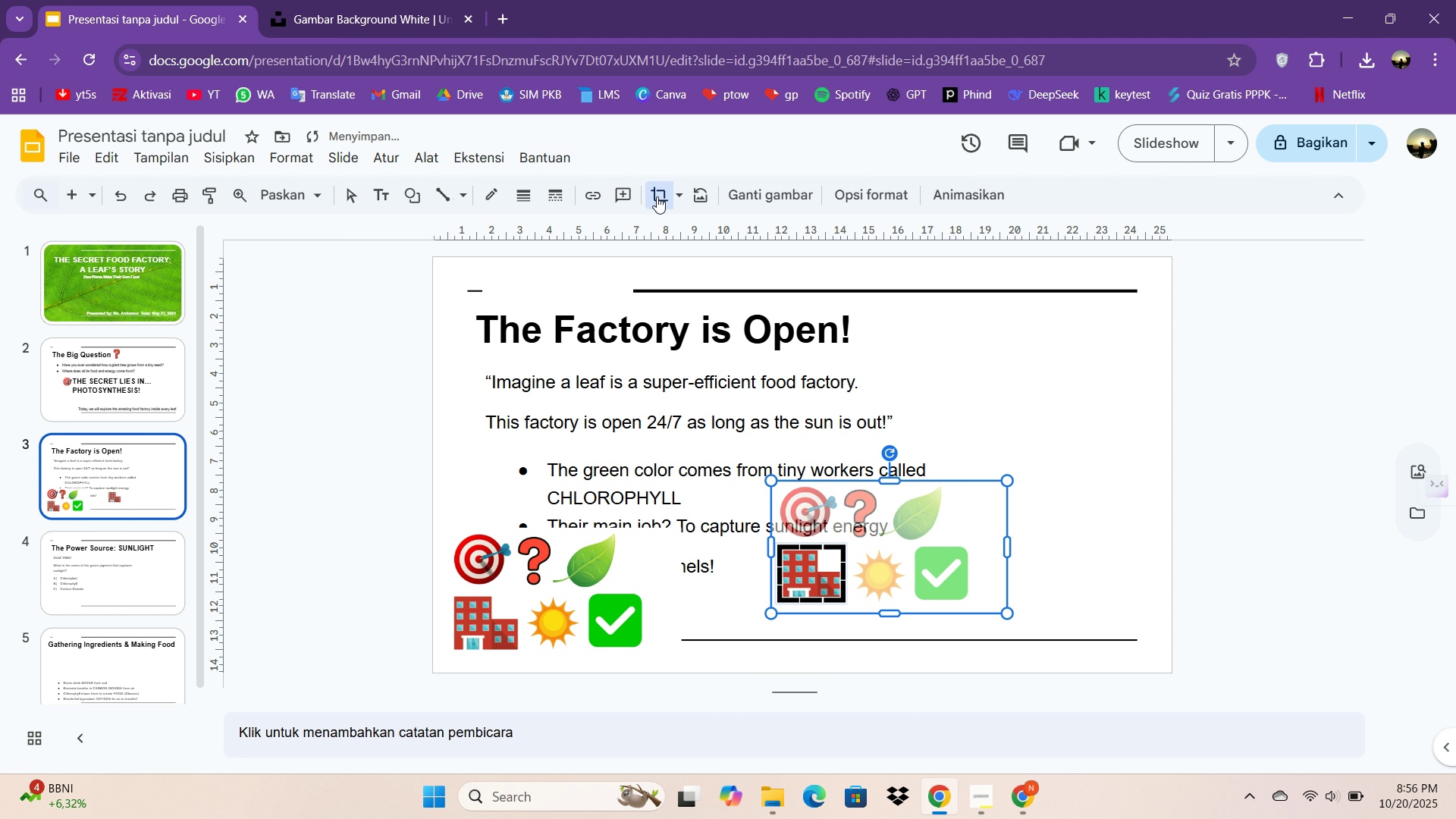 
left_click([657, 196])
 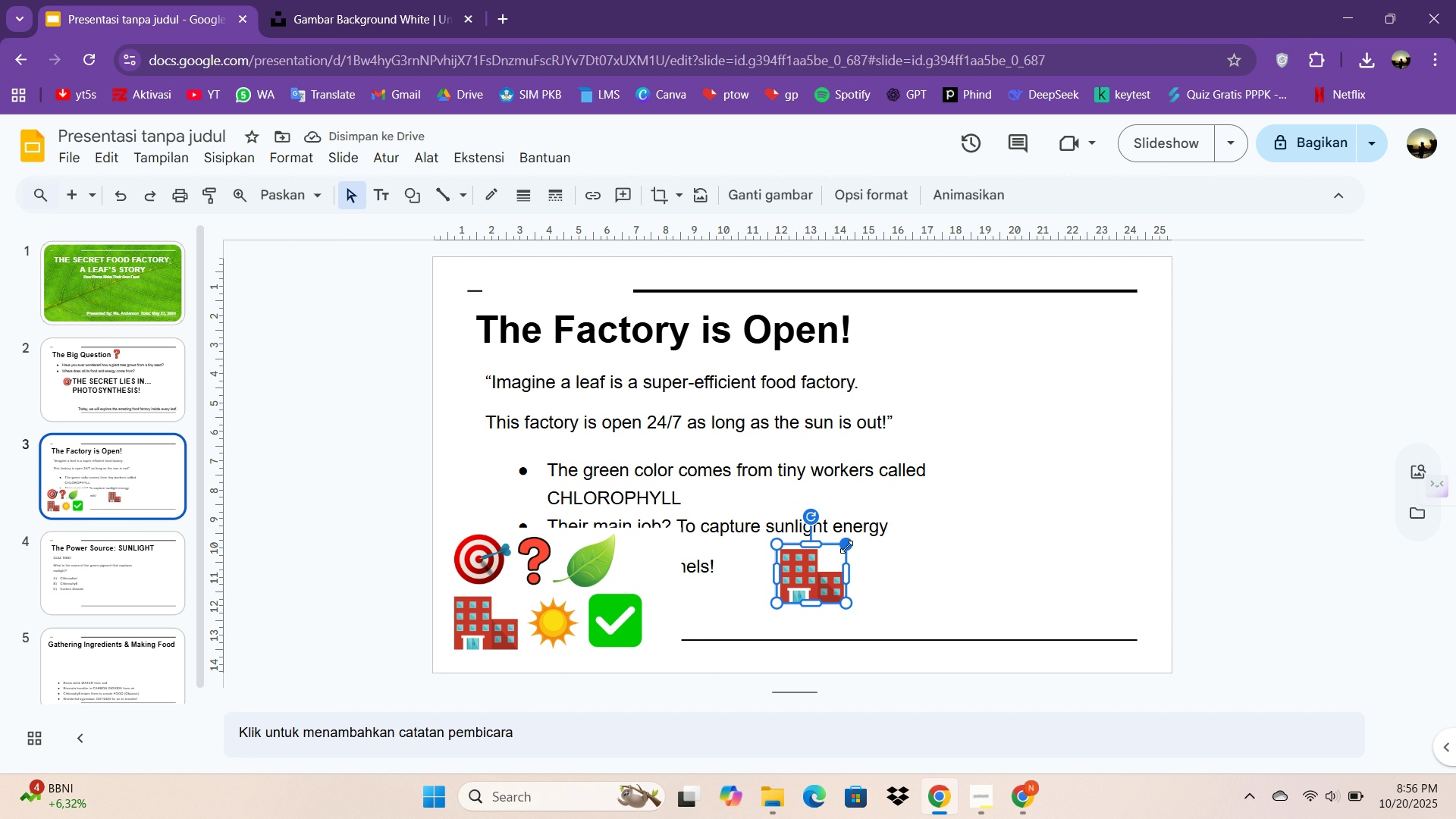 
left_click_drag(start_coordinate=[847, 547], to_coordinate=[819, 570])
 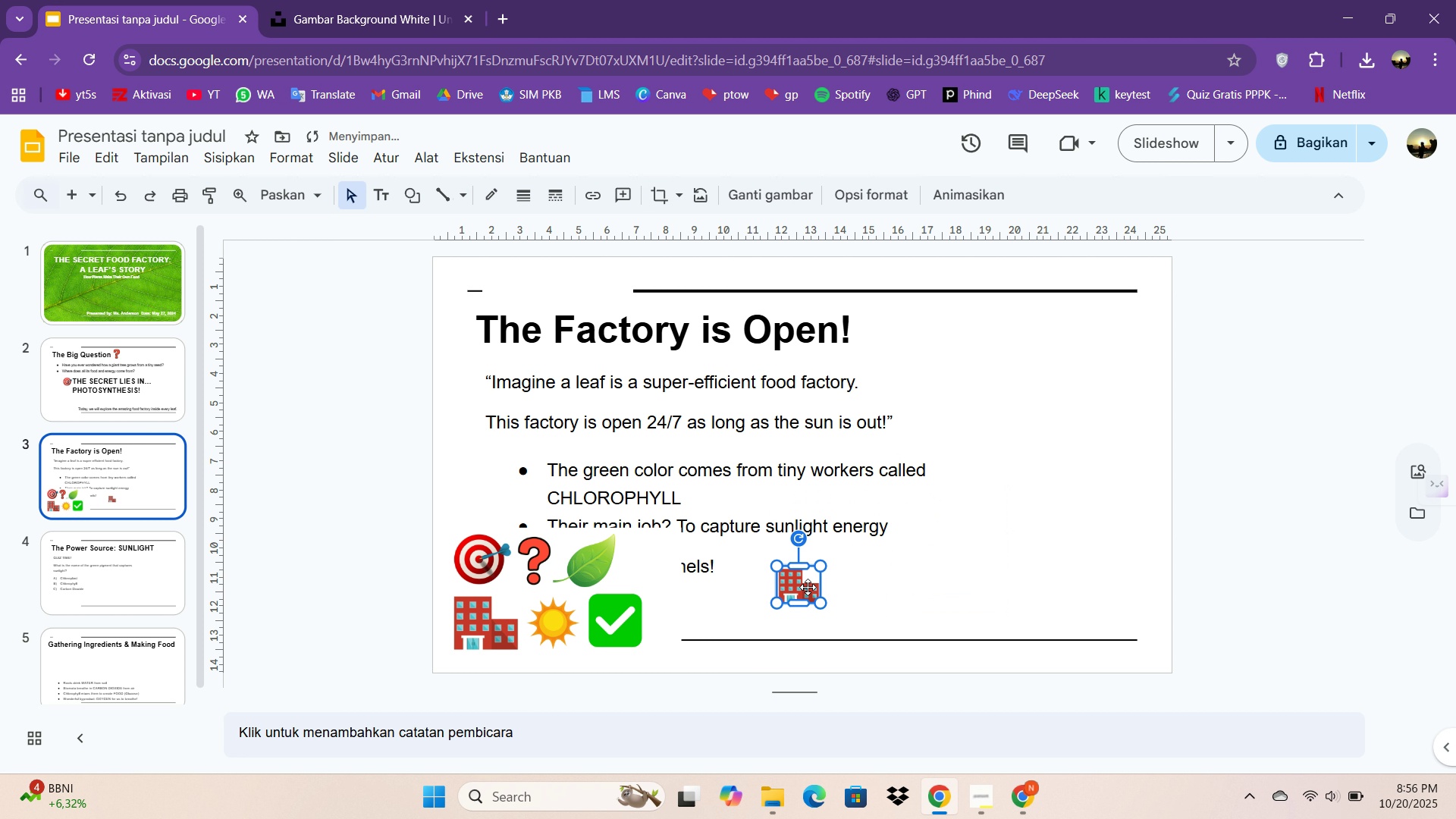 
left_click_drag(start_coordinate=[807, 587], to_coordinate=[888, 328])
 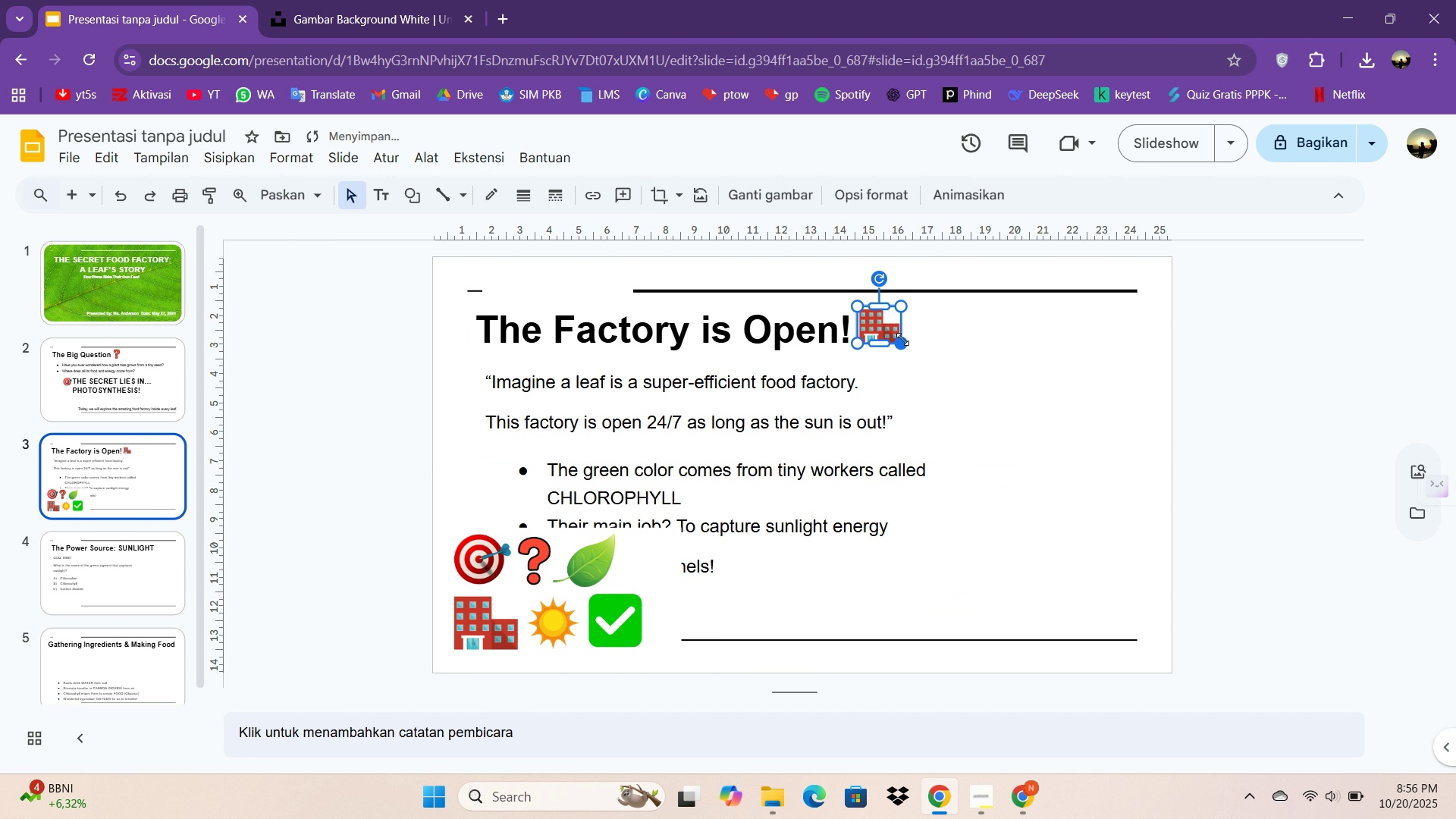 
left_click_drag(start_coordinate=[902, 339], to_coordinate=[909, 345])
 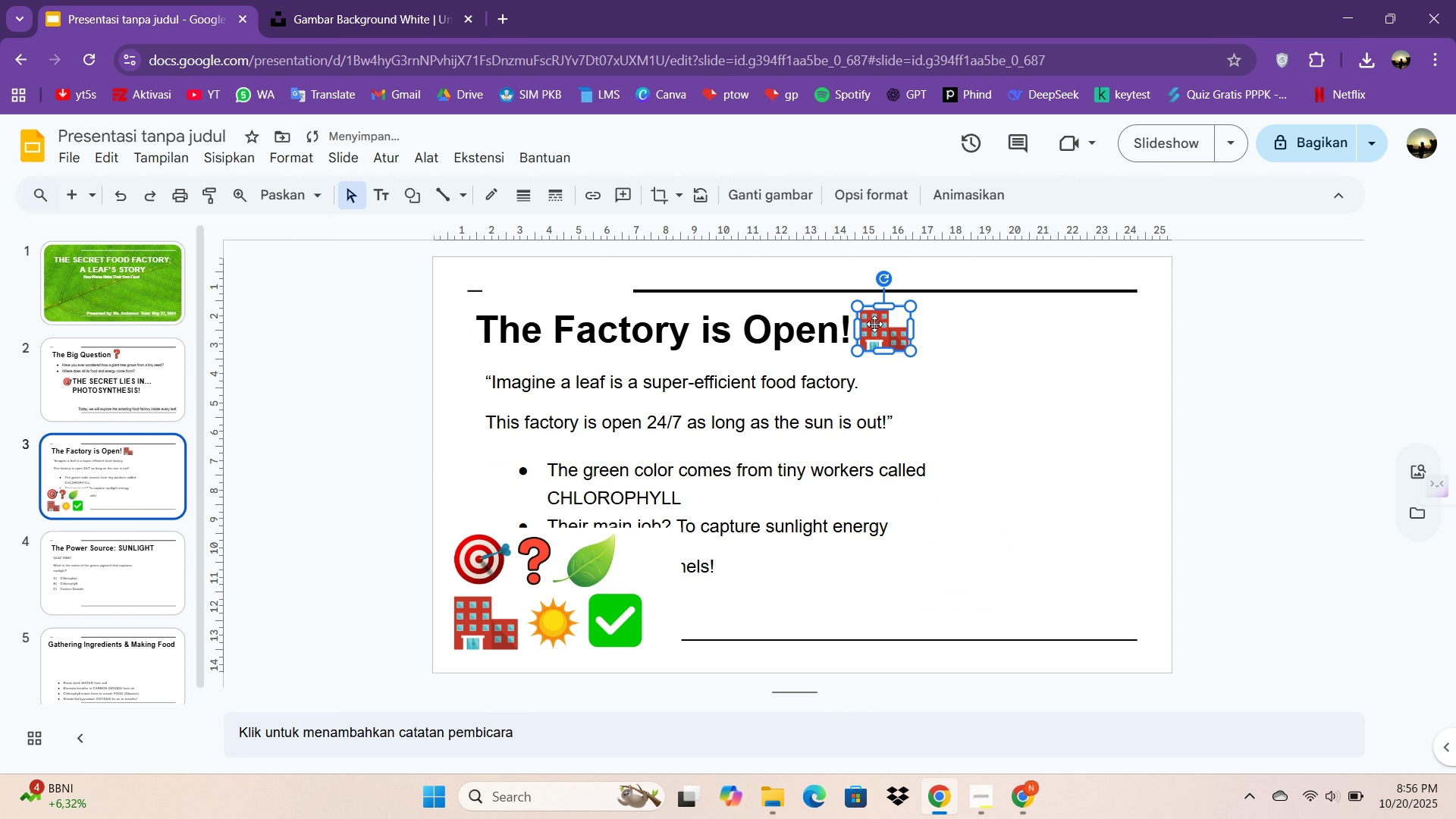 
left_click_drag(start_coordinate=[874, 325], to_coordinate=[874, 321])
 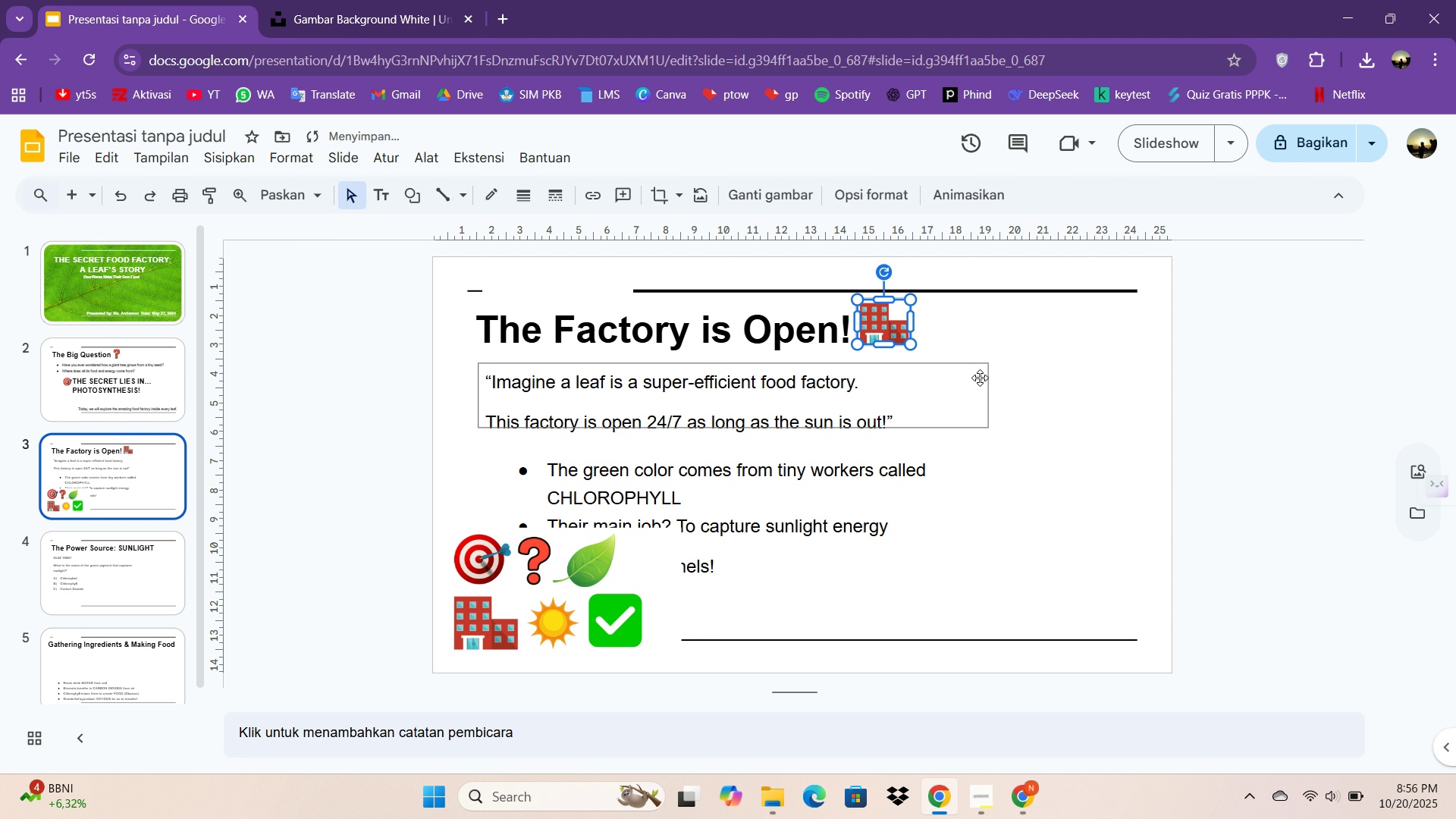 
left_click([980, 378])
 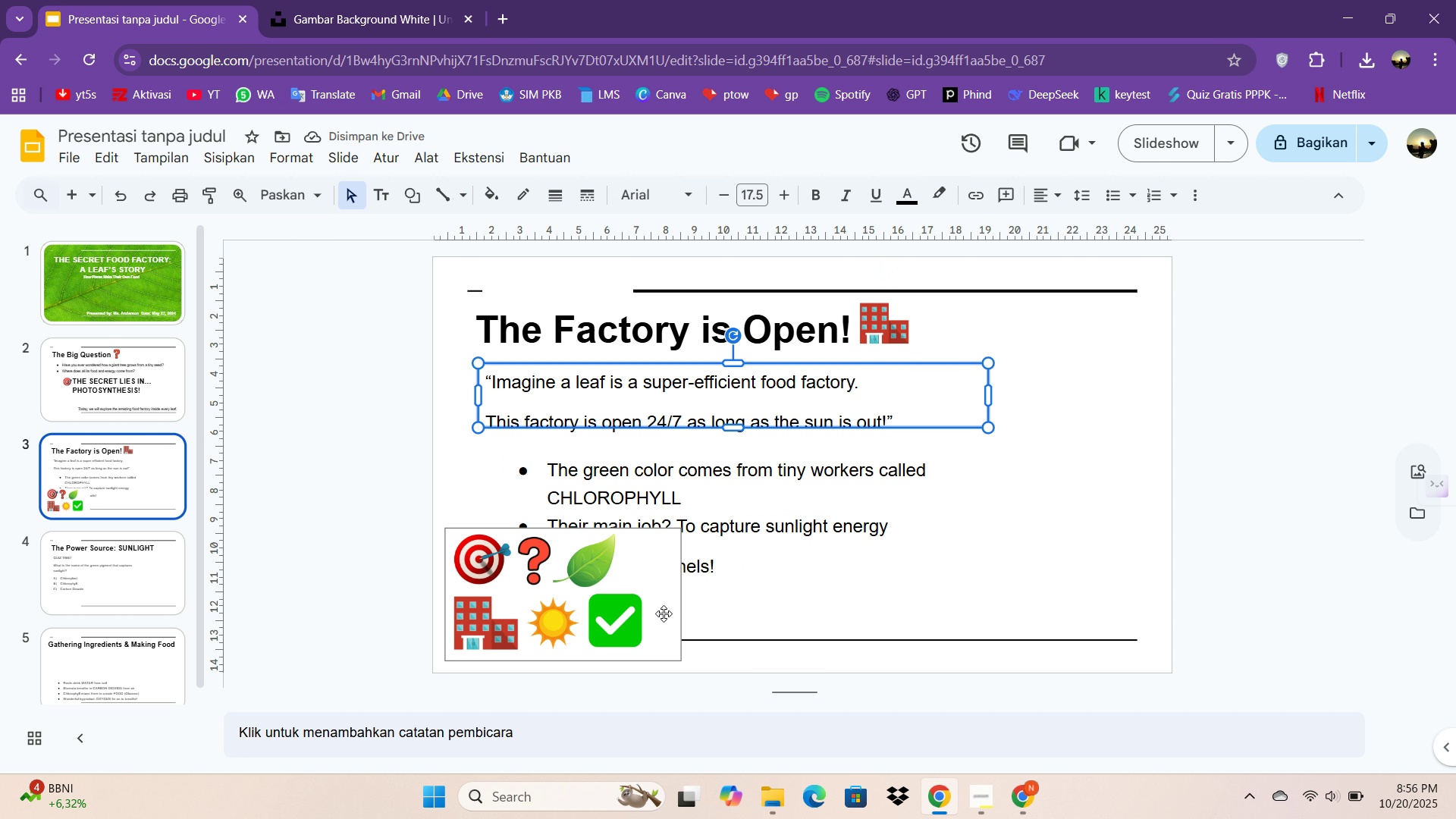 
key(Control+C)
 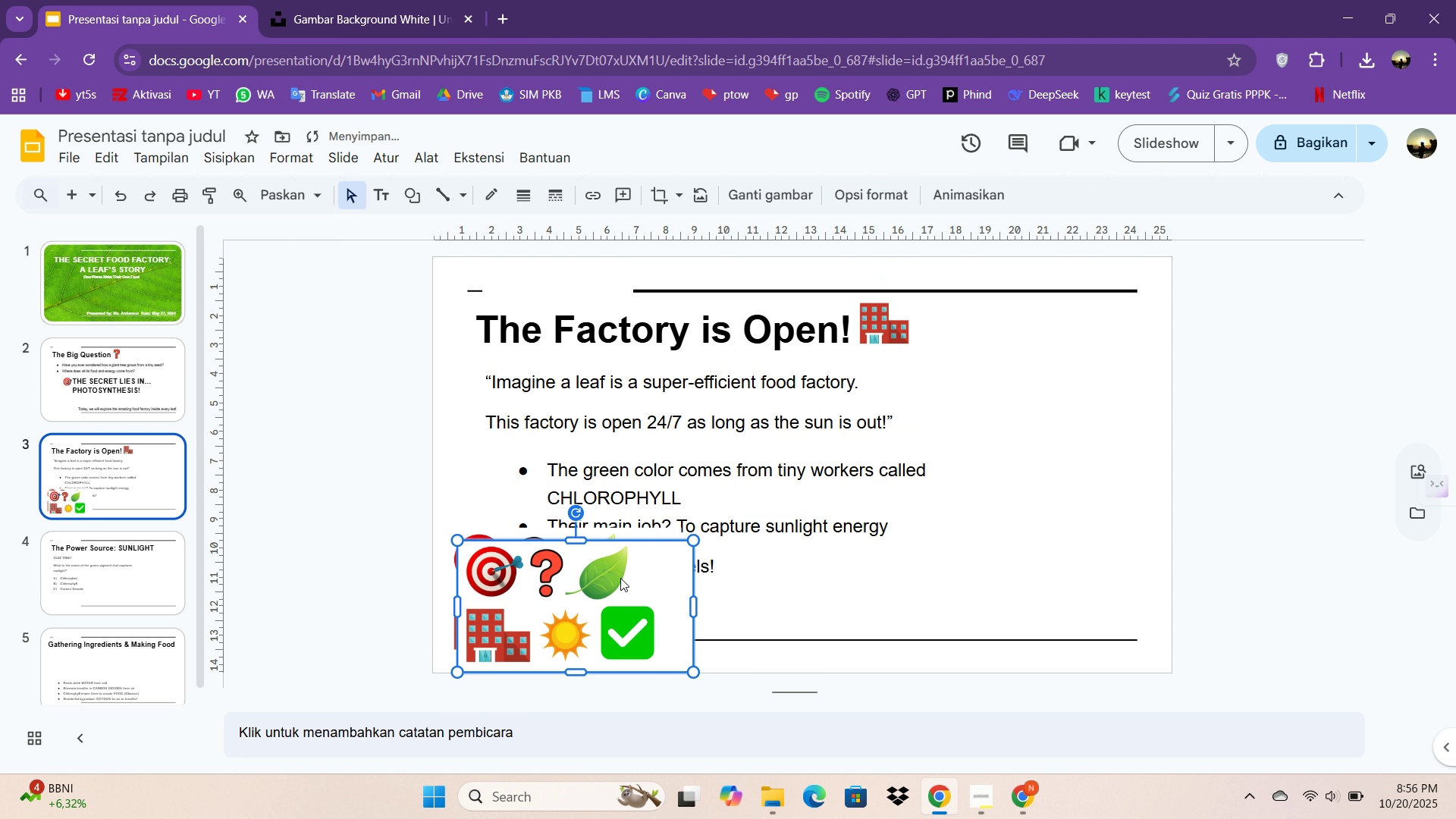 
key(Control+V)
 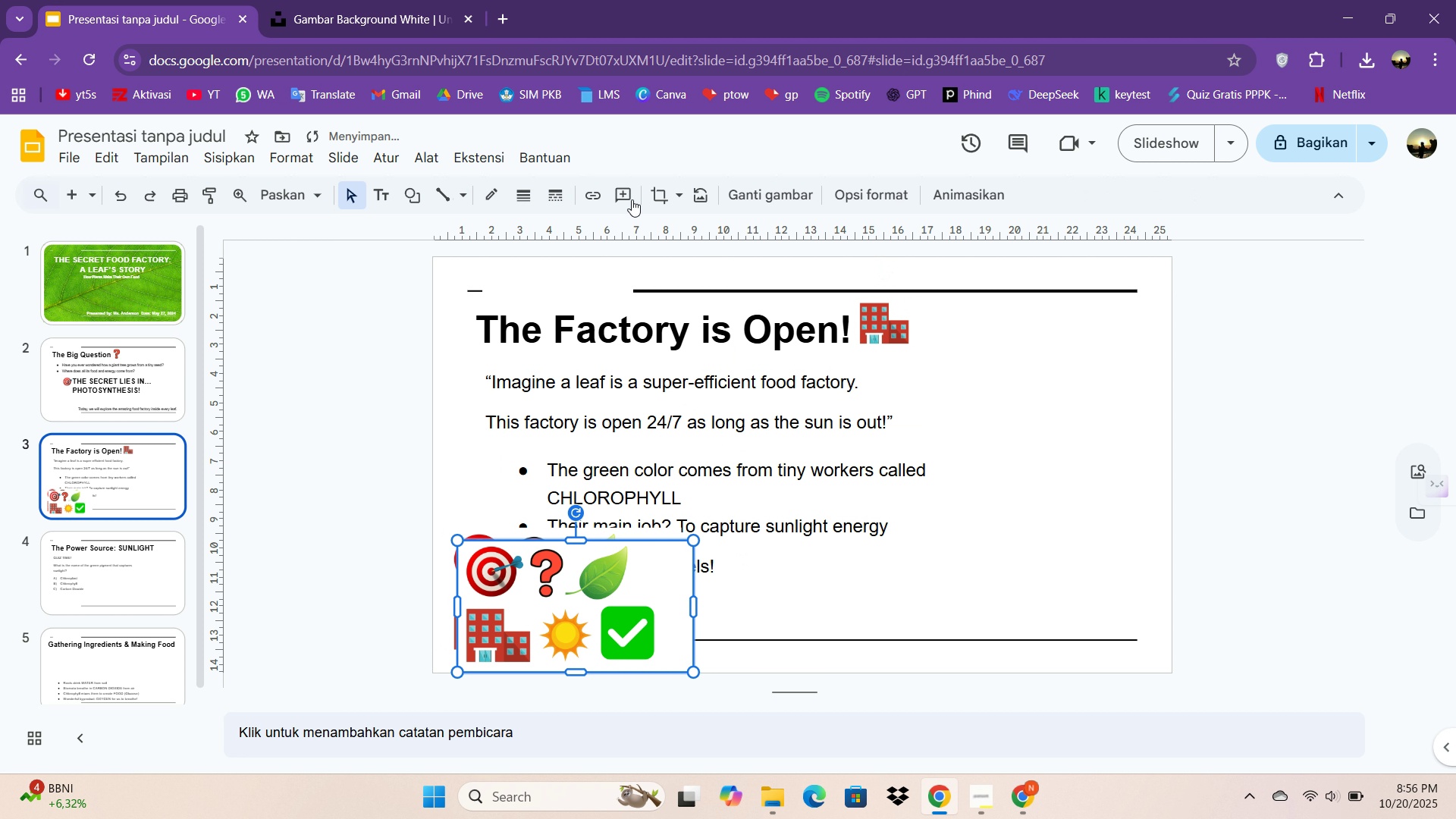 
left_click([660, 183])
 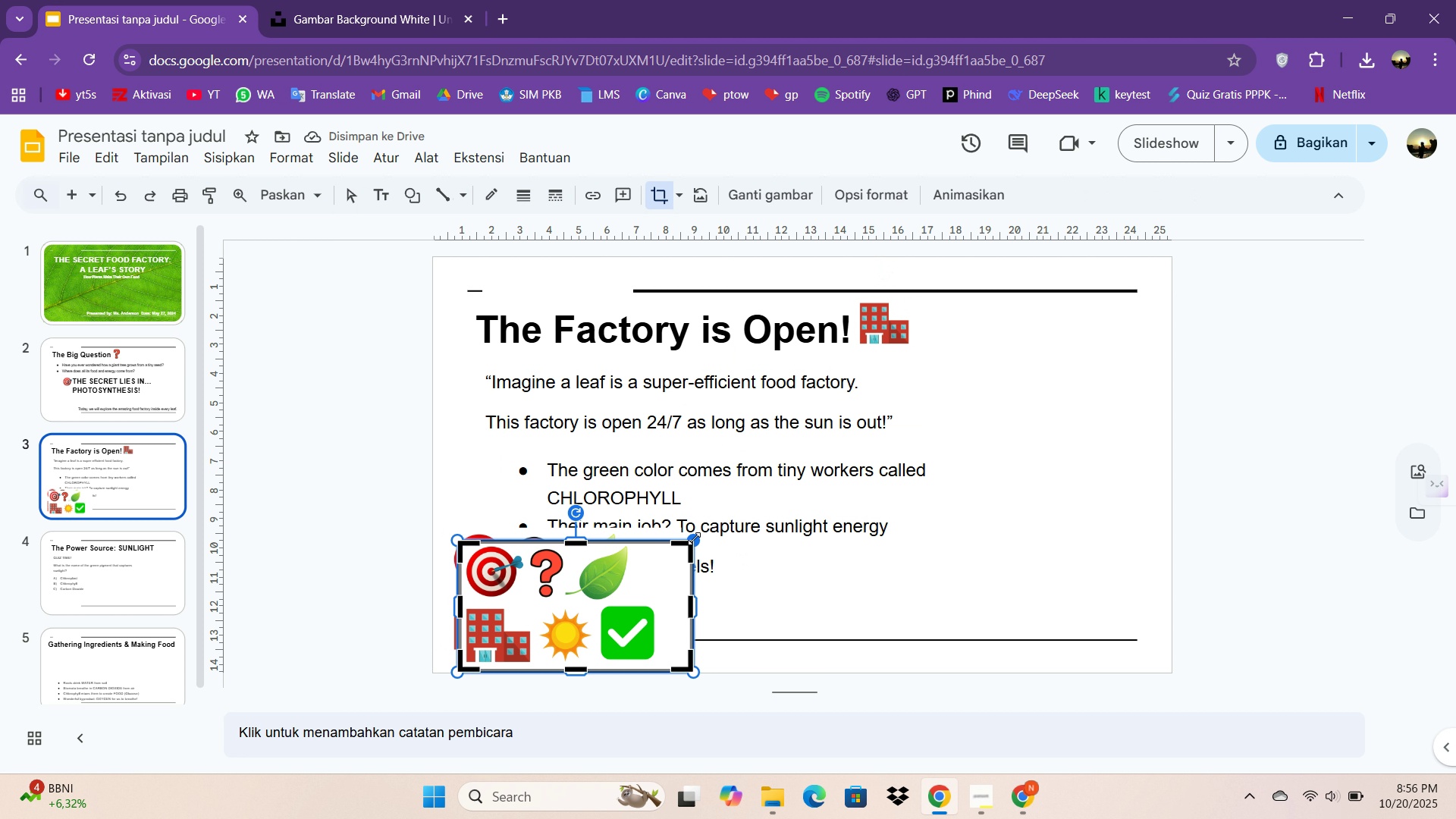 
left_click_drag(start_coordinate=[691, 540], to_coordinate=[594, 619])
 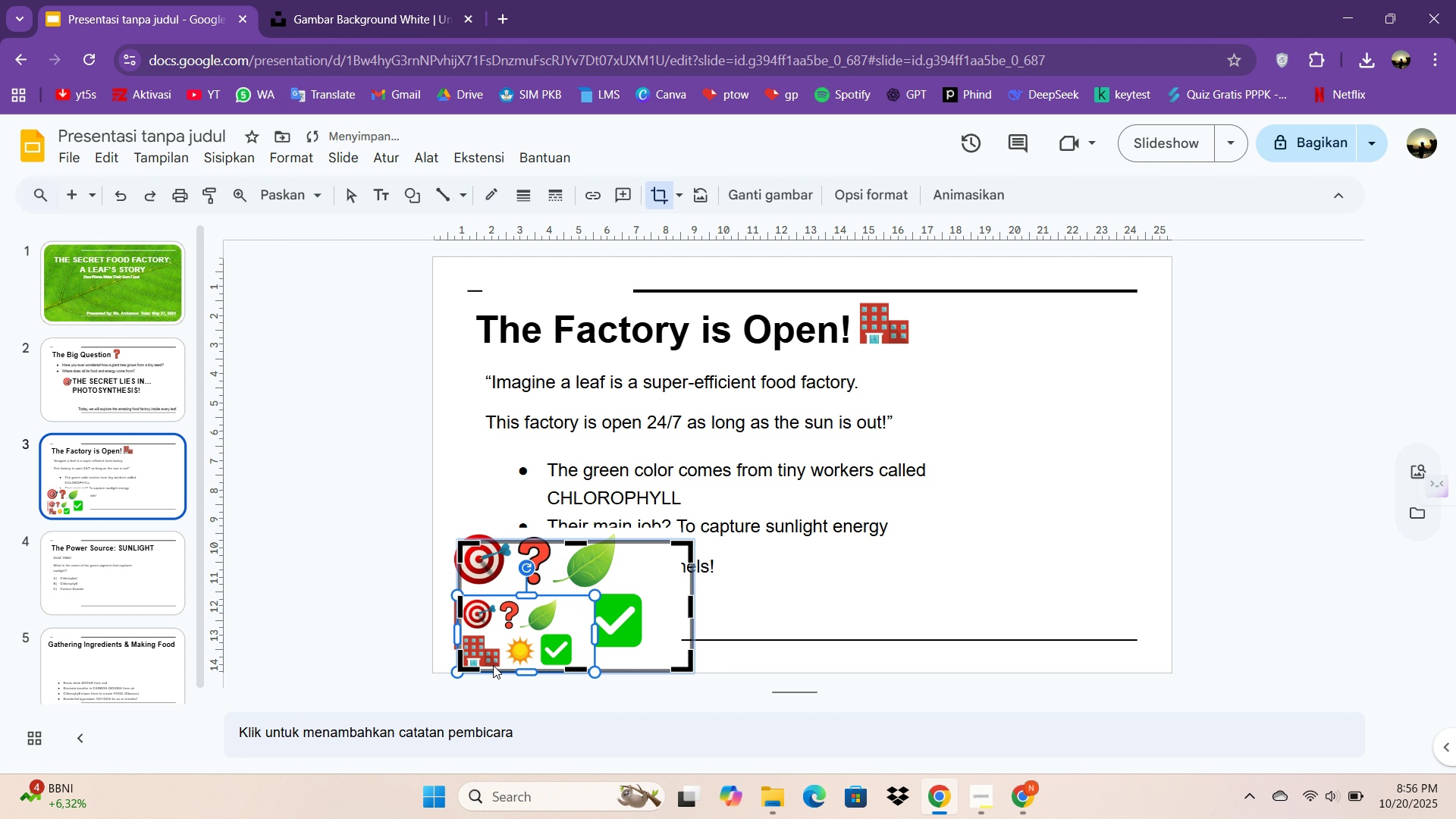 
key(Control+Z)
 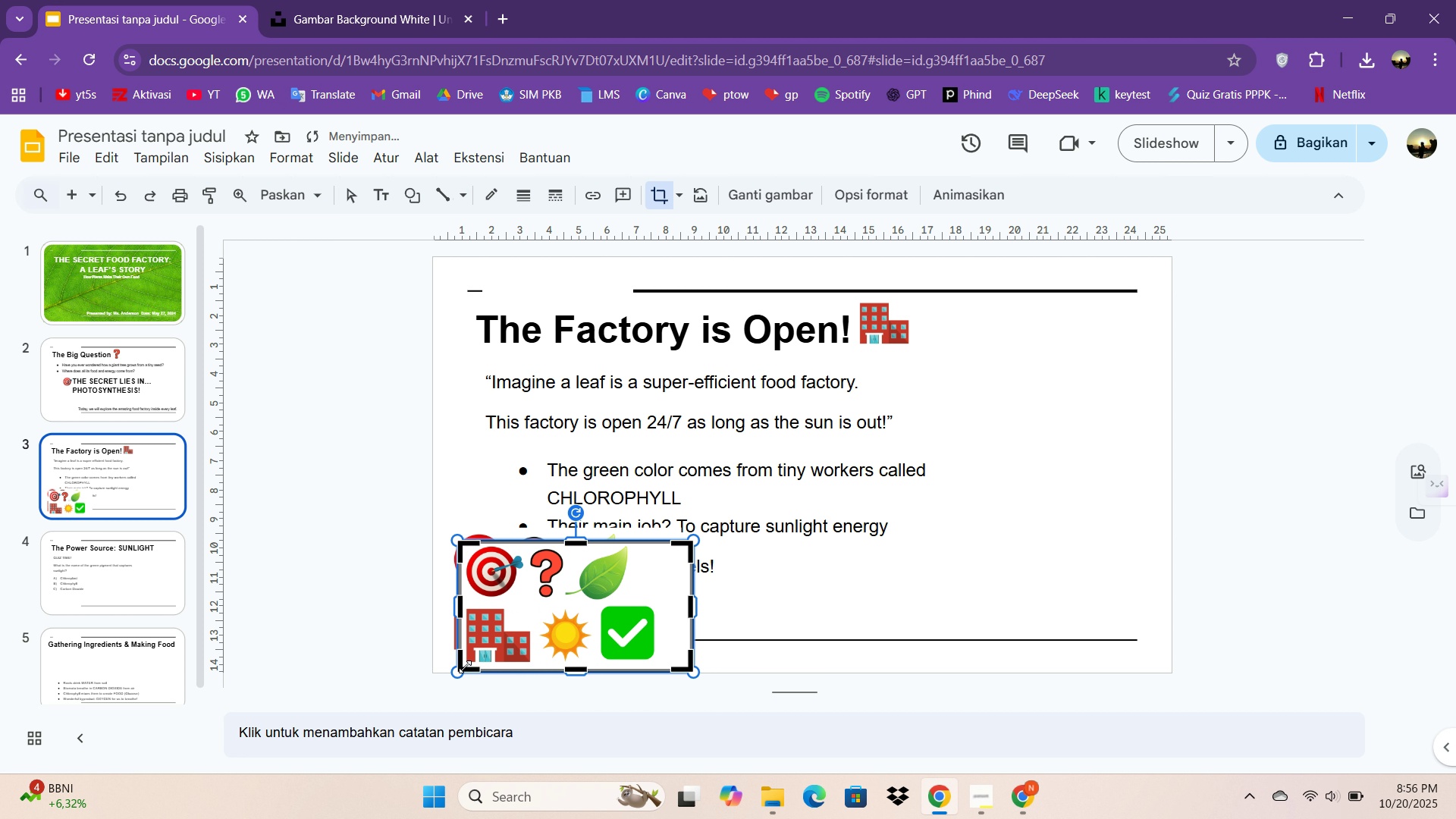 
left_click_drag(start_coordinate=[462, 668], to_coordinate=[537, 661])
 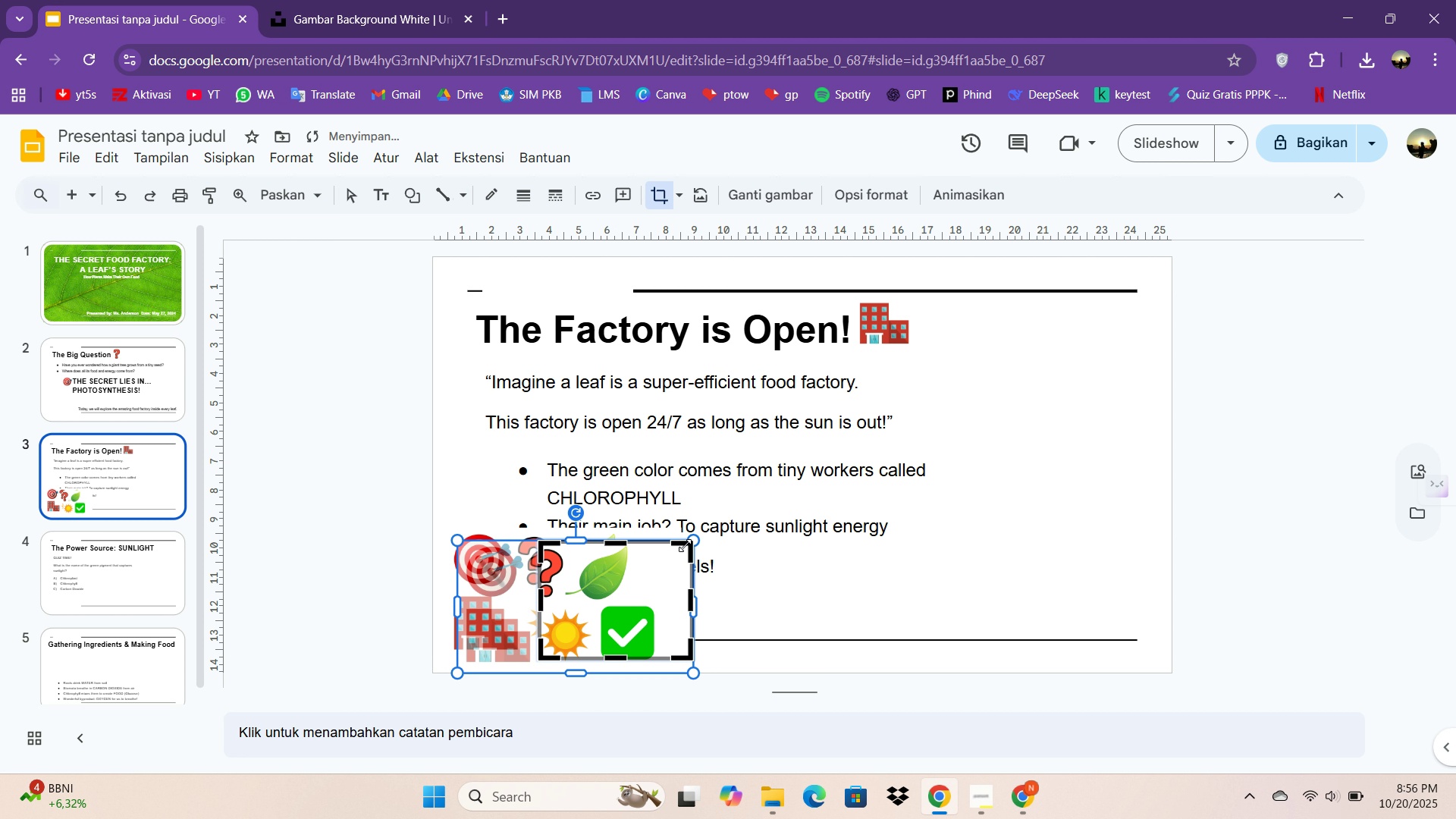 
left_click_drag(start_coordinate=[685, 545], to_coordinate=[589, 610])
 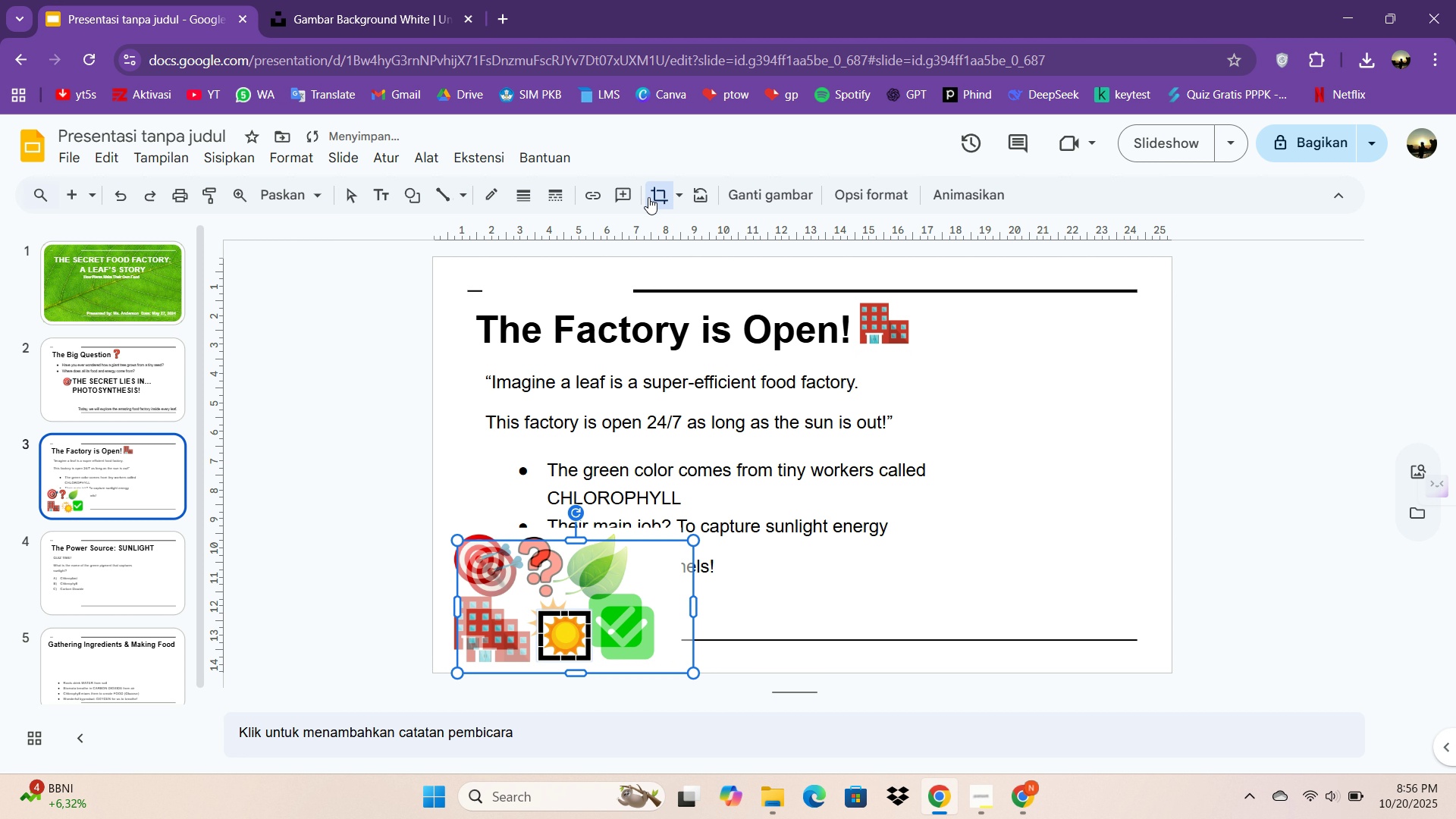 
left_click([649, 197])
 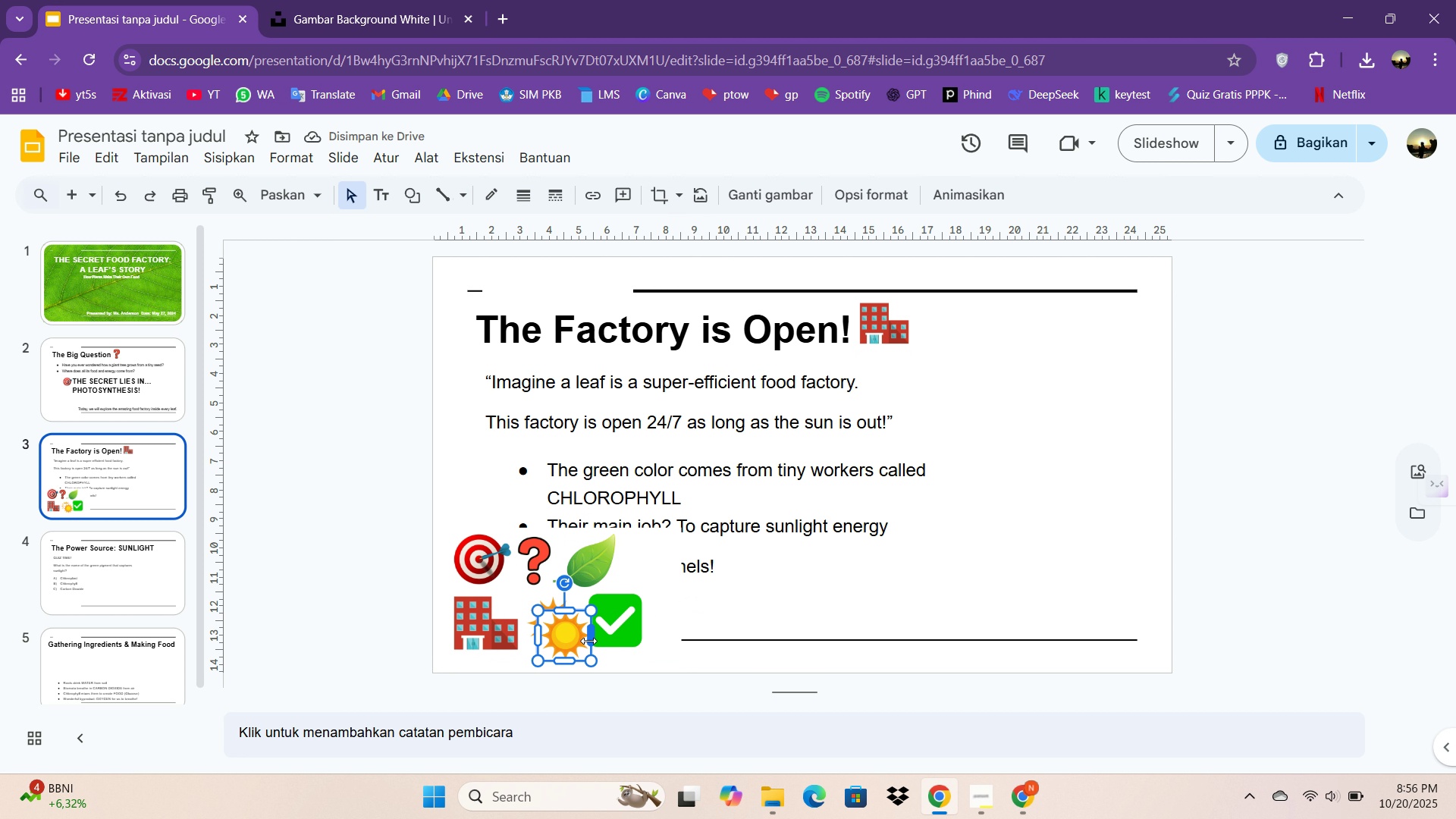 
left_click_drag(start_coordinate=[588, 641], to_coordinate=[743, 564])
 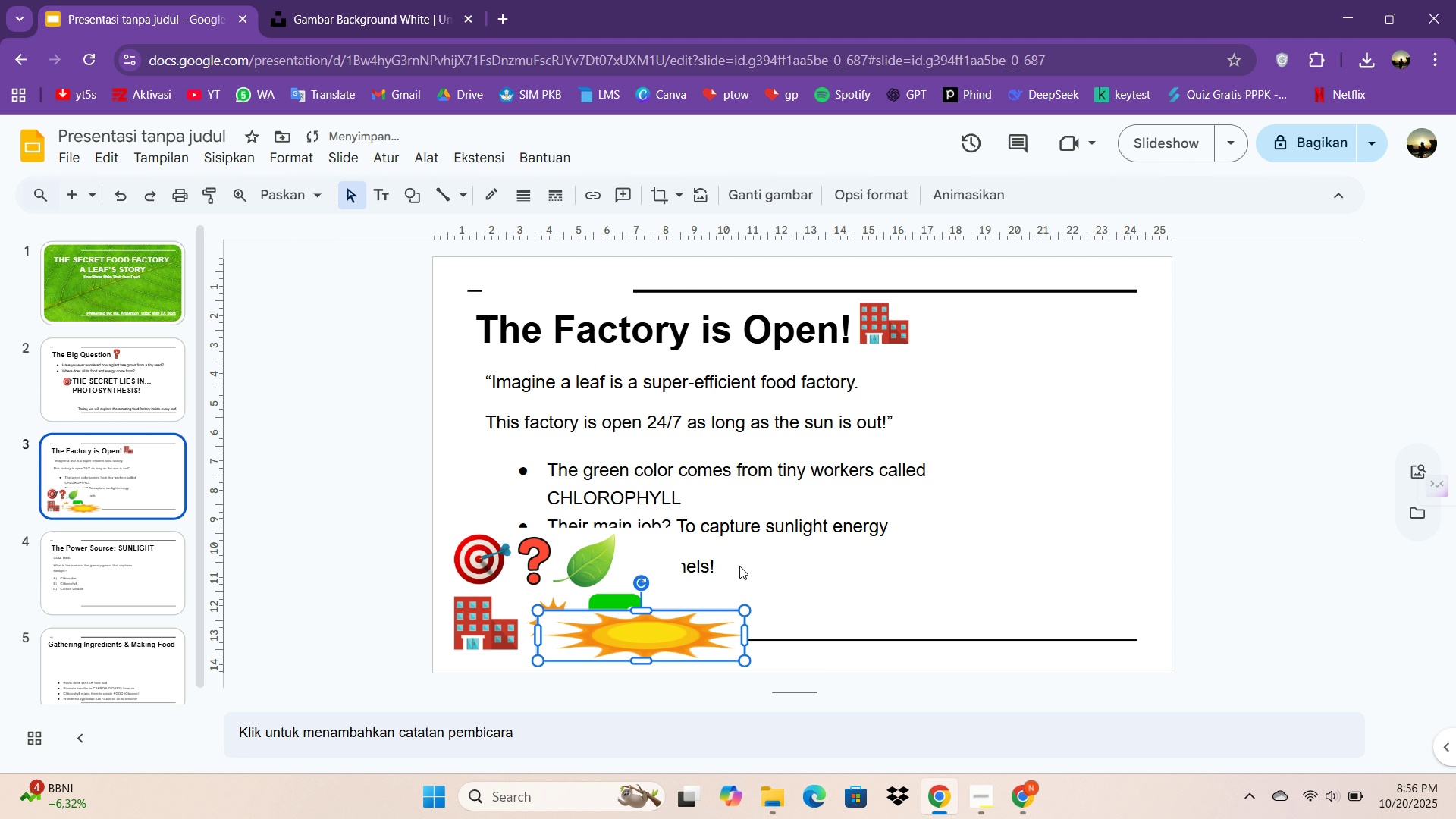 
key(Control+Z)
 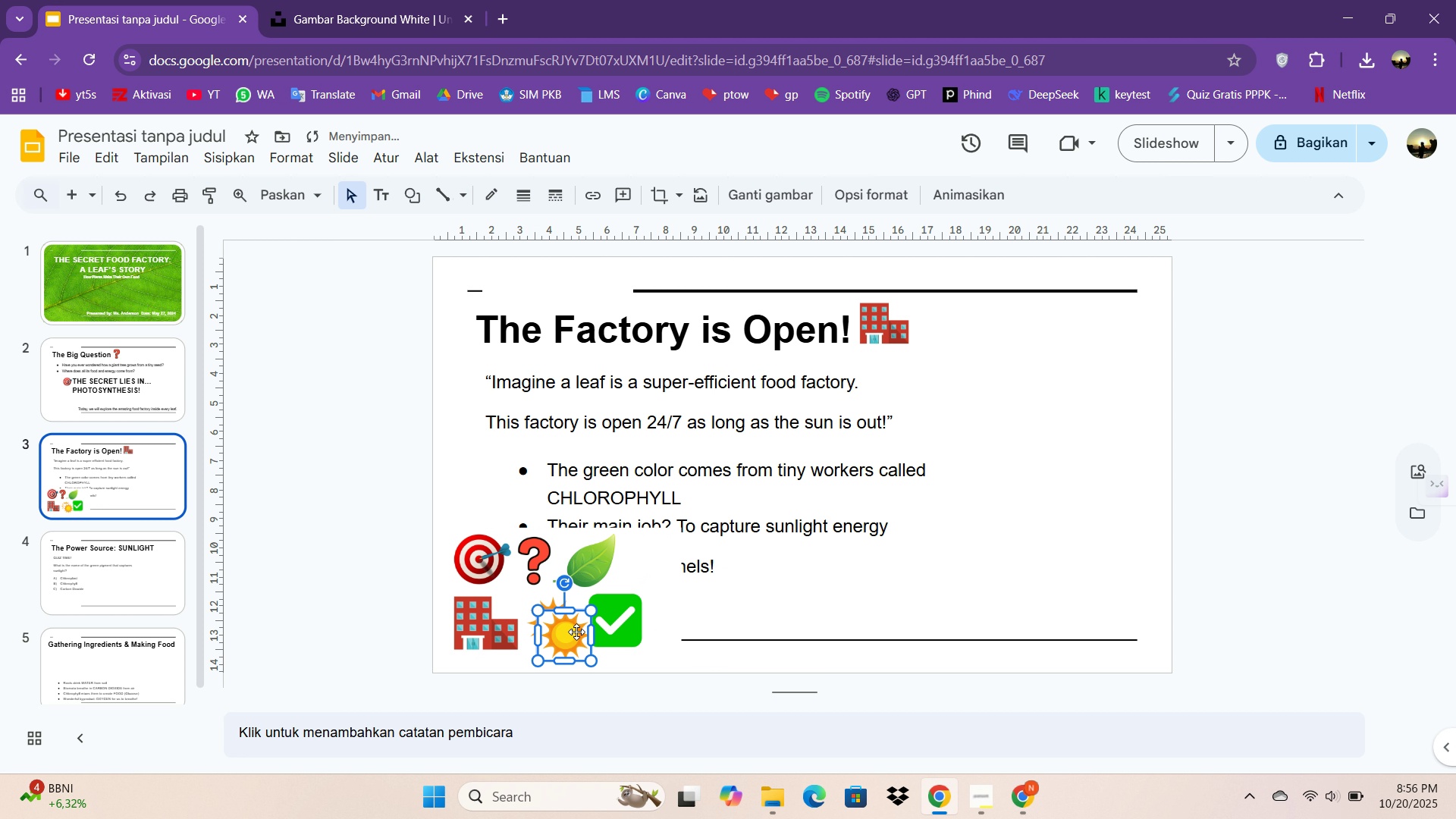 
left_click_drag(start_coordinate=[569, 634], to_coordinate=[915, 519])
 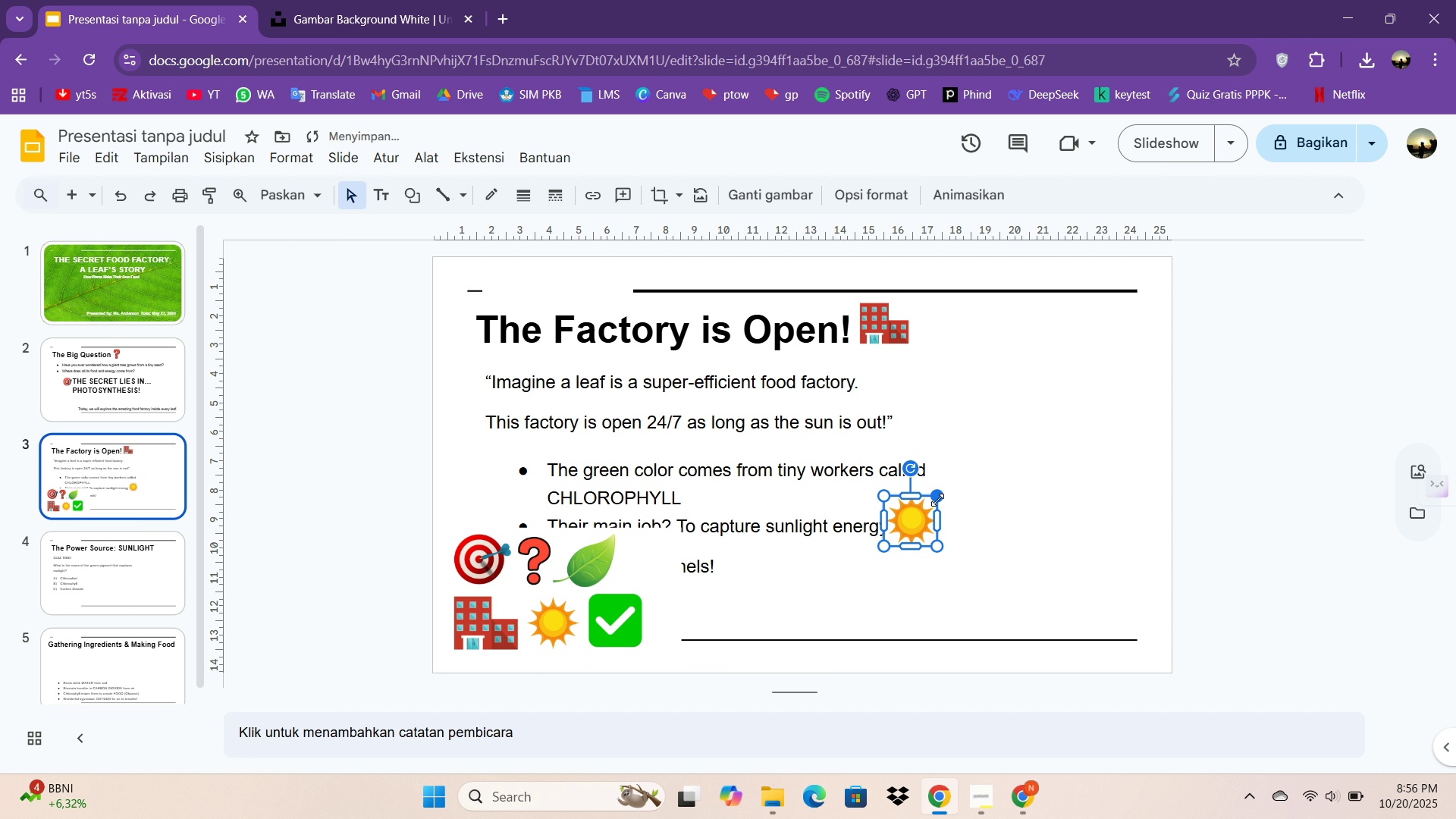 
left_click_drag(start_coordinate=[937, 497], to_coordinate=[906, 522])
 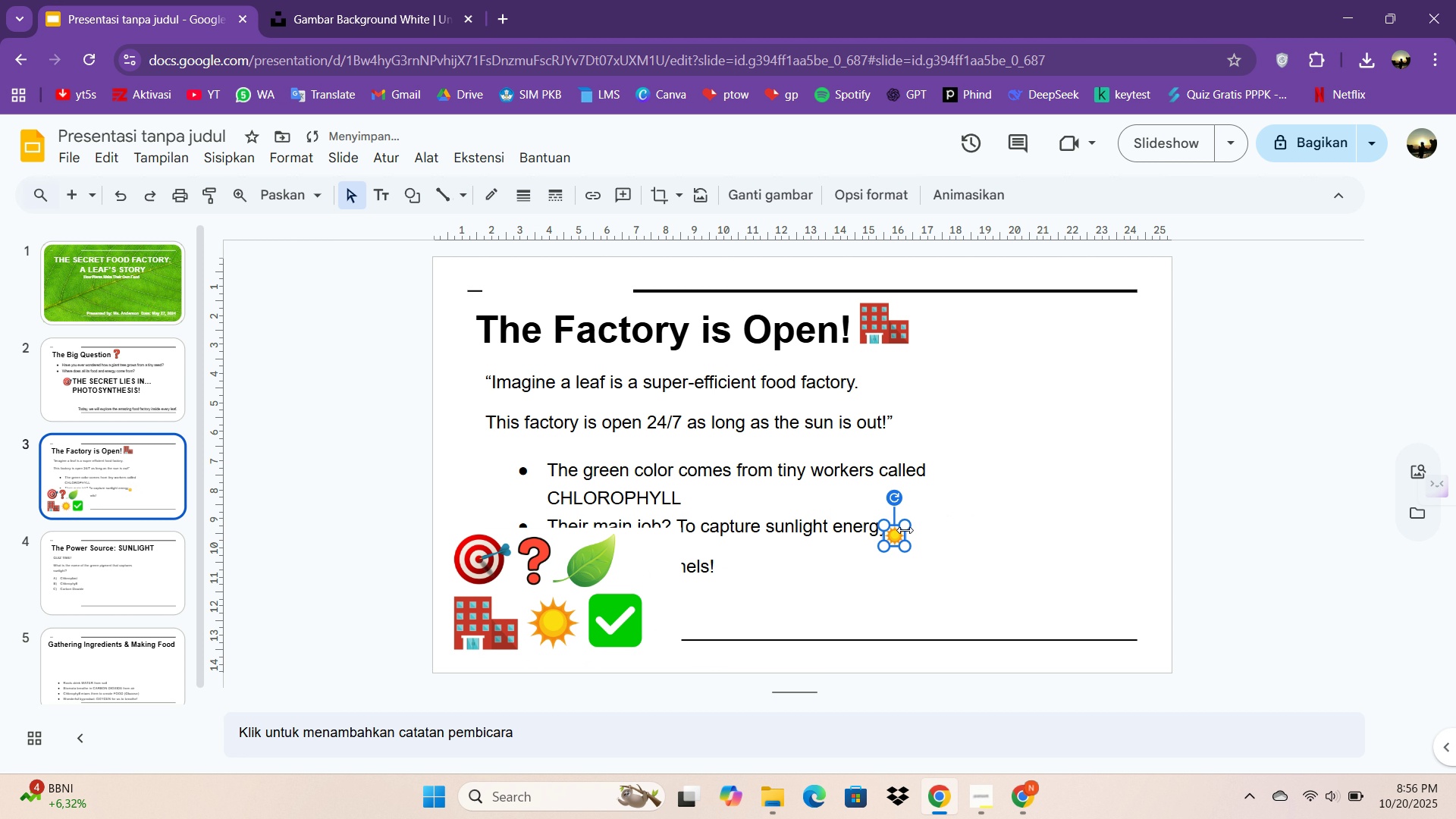 
left_click_drag(start_coordinate=[906, 522], to_coordinate=[912, 516])
 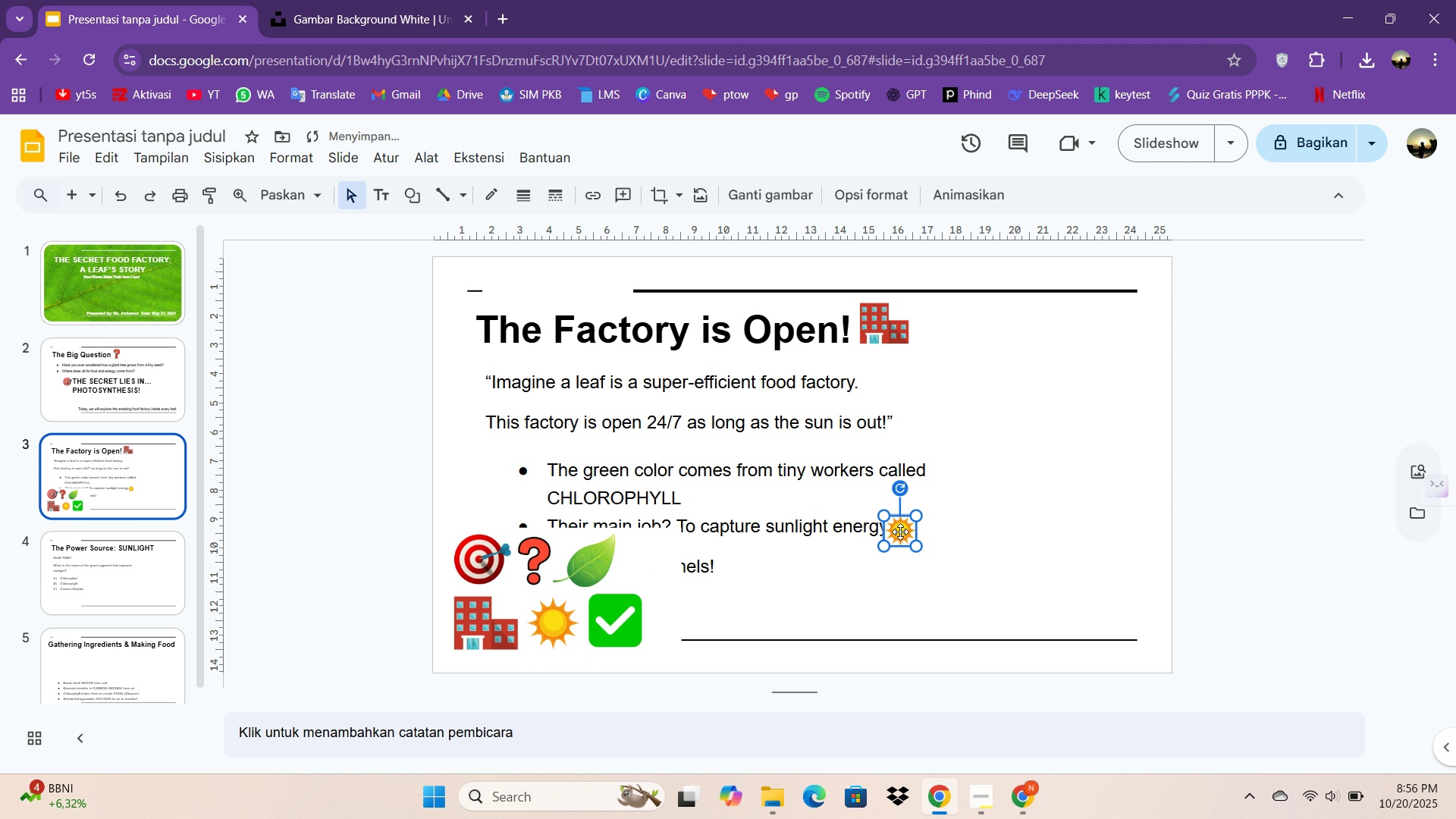 
left_click_drag(start_coordinate=[899, 532], to_coordinate=[911, 521])
 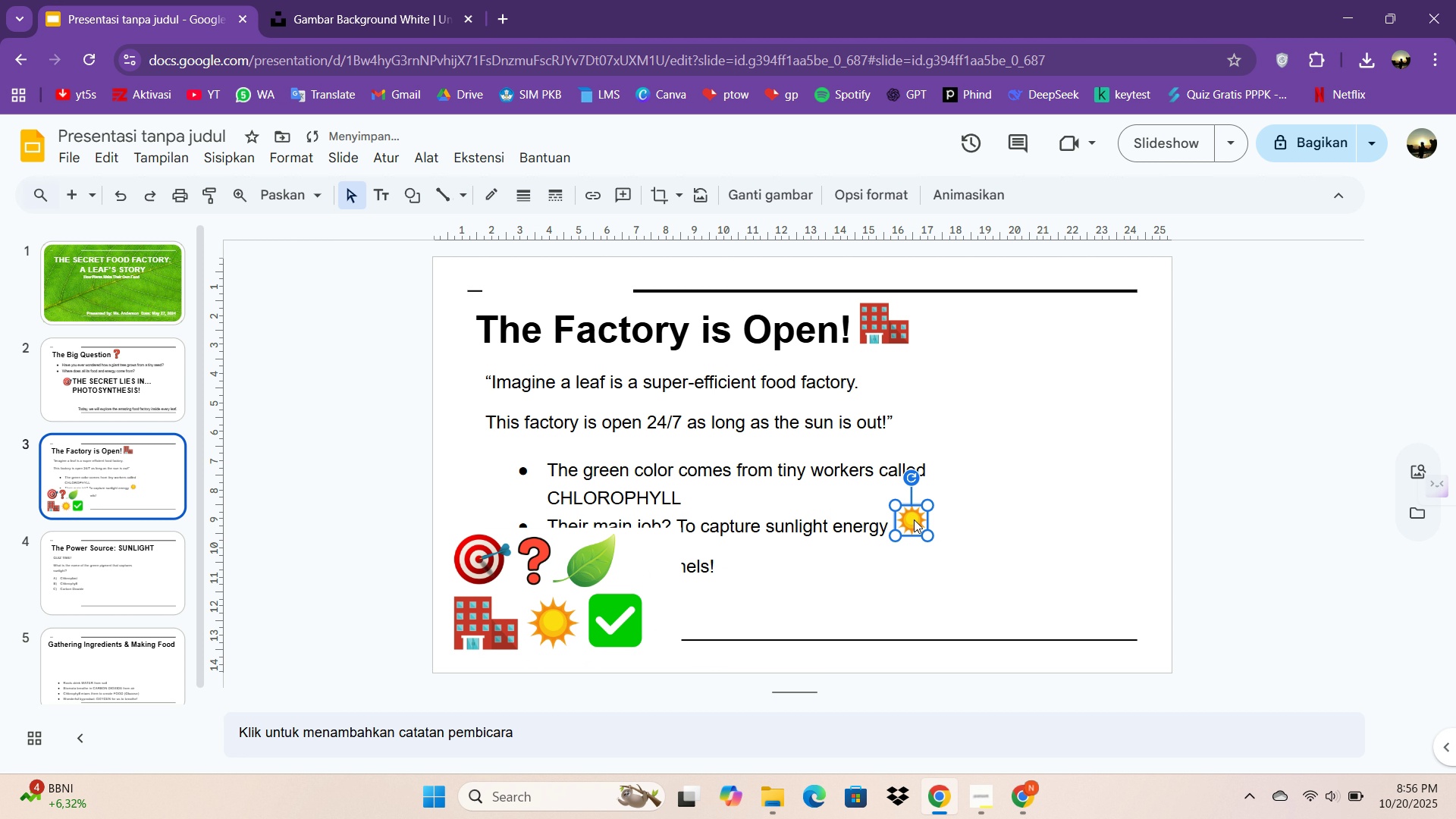 
left_click_drag(start_coordinate=[914, 517], to_coordinate=[914, 522])
 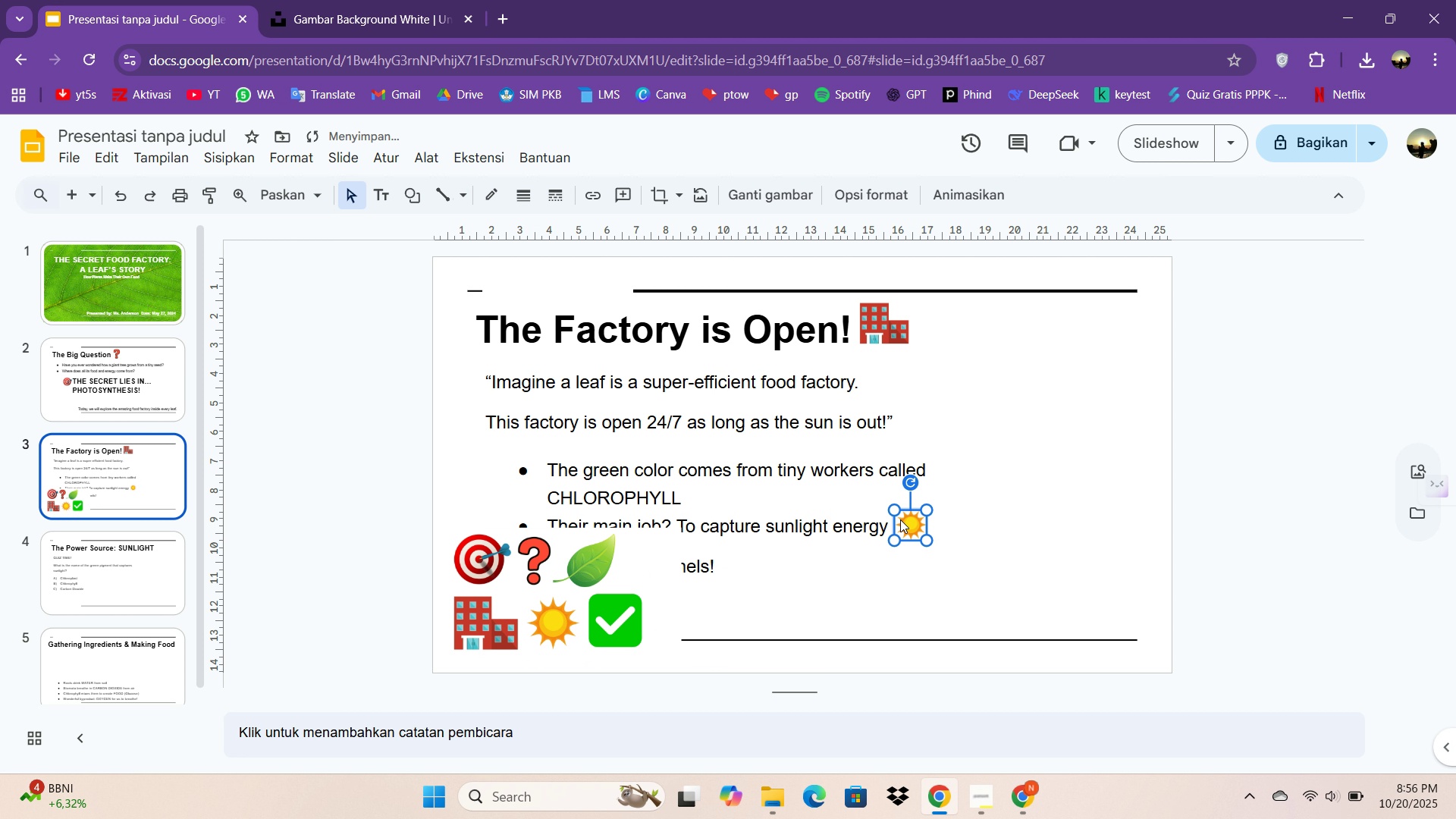 
key(ArrowLeft)
 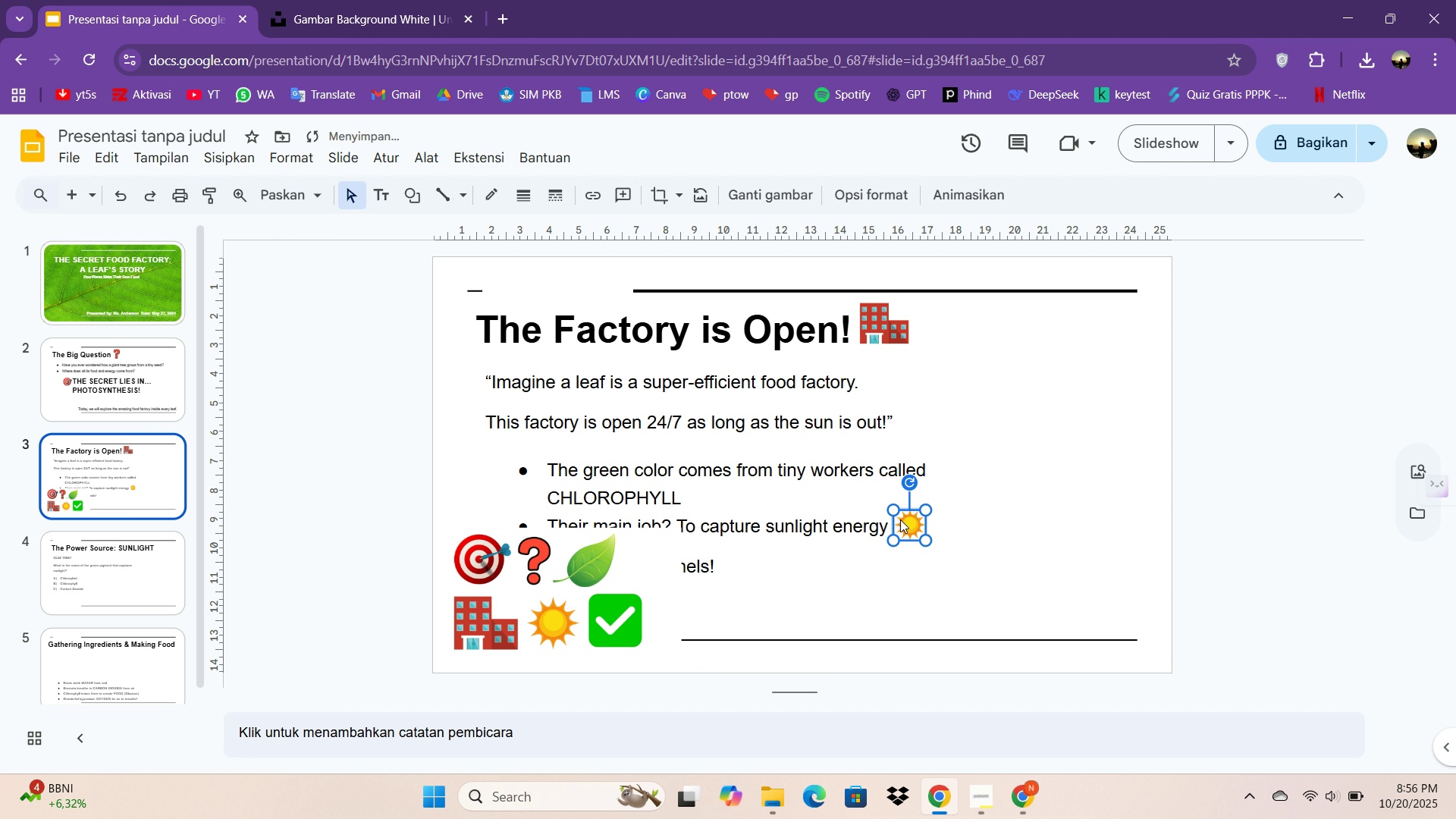 
key(ArrowLeft)
 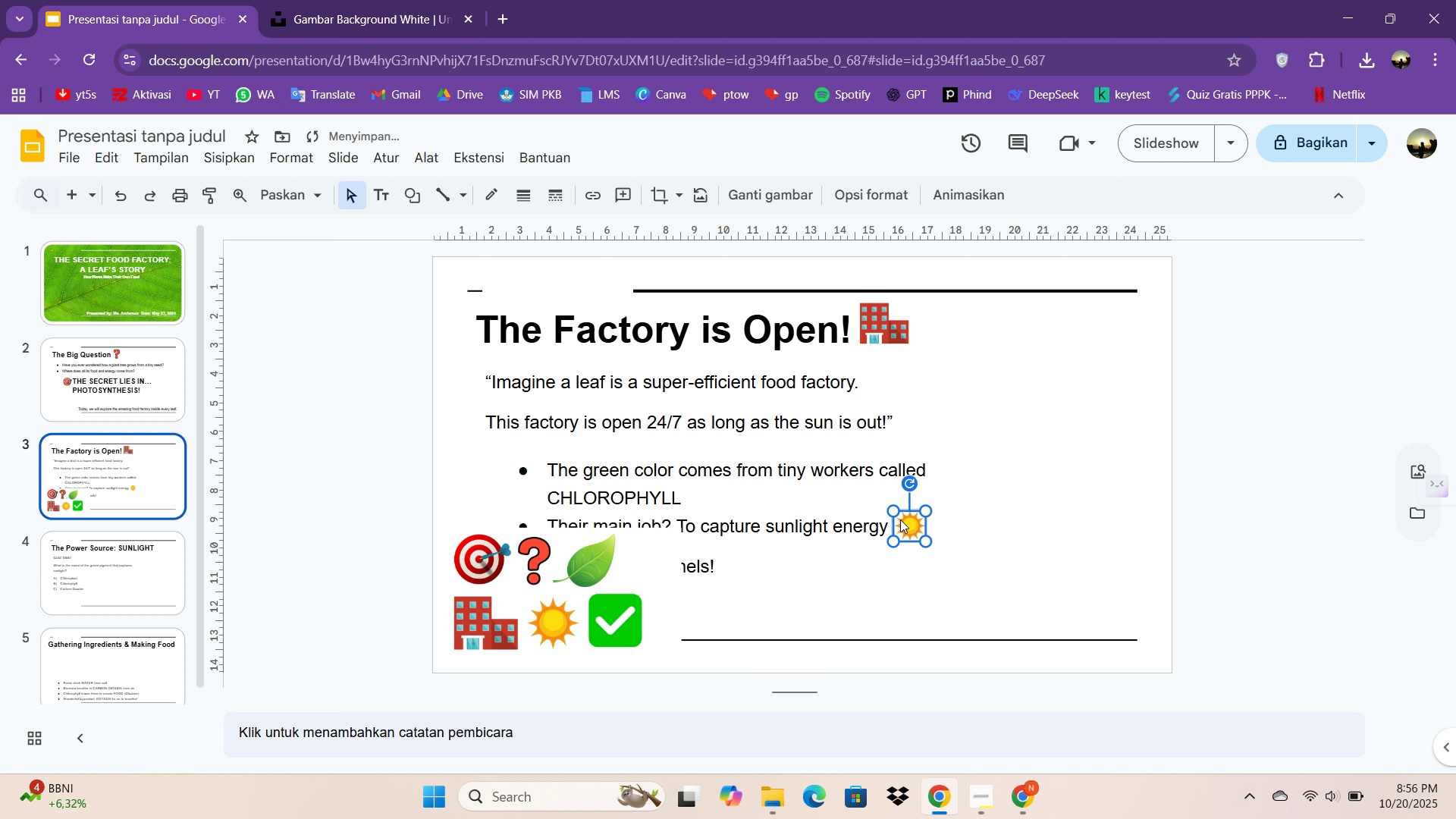 
key(ArrowDown)
 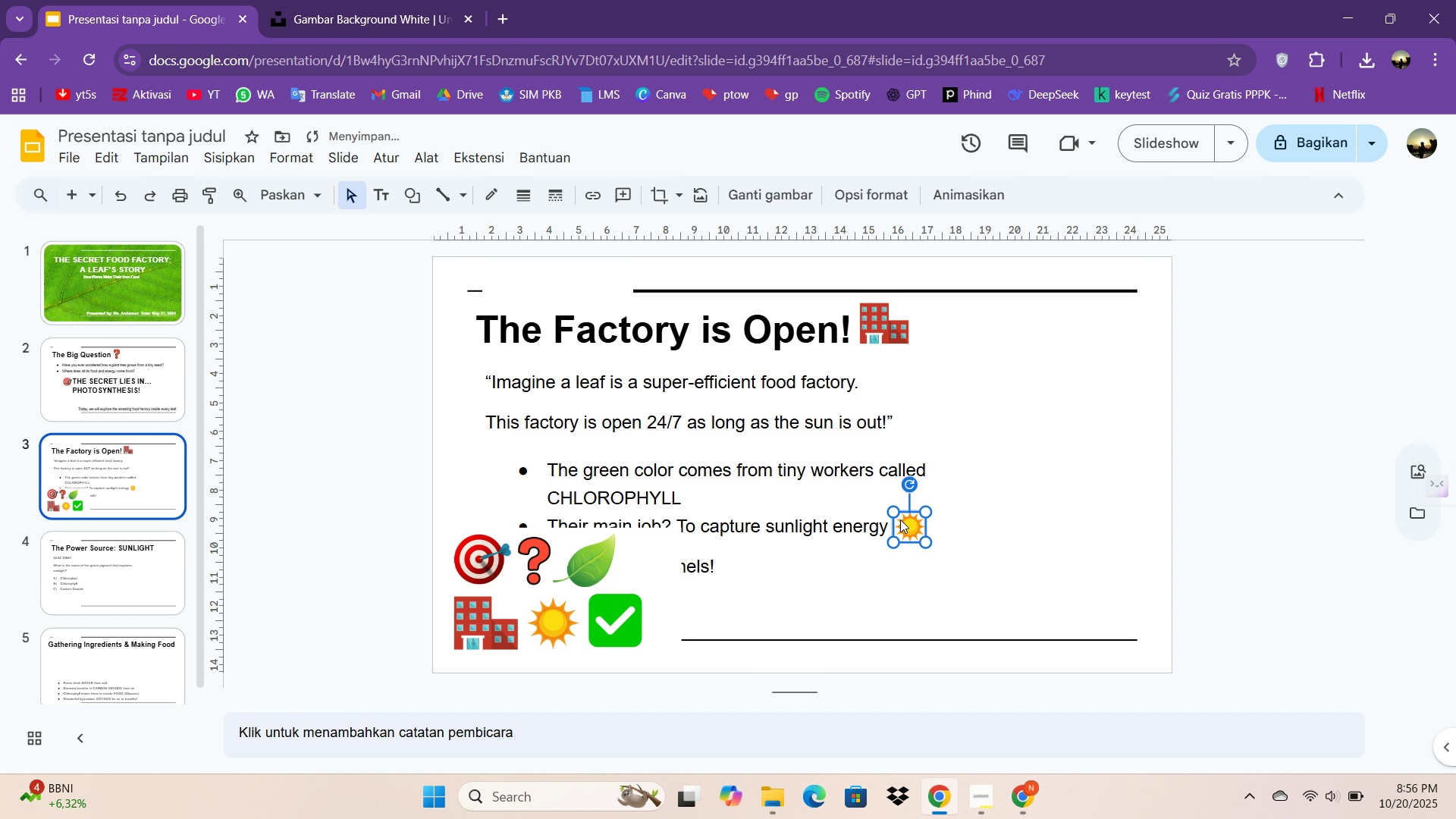 
key(ArrowDown)
 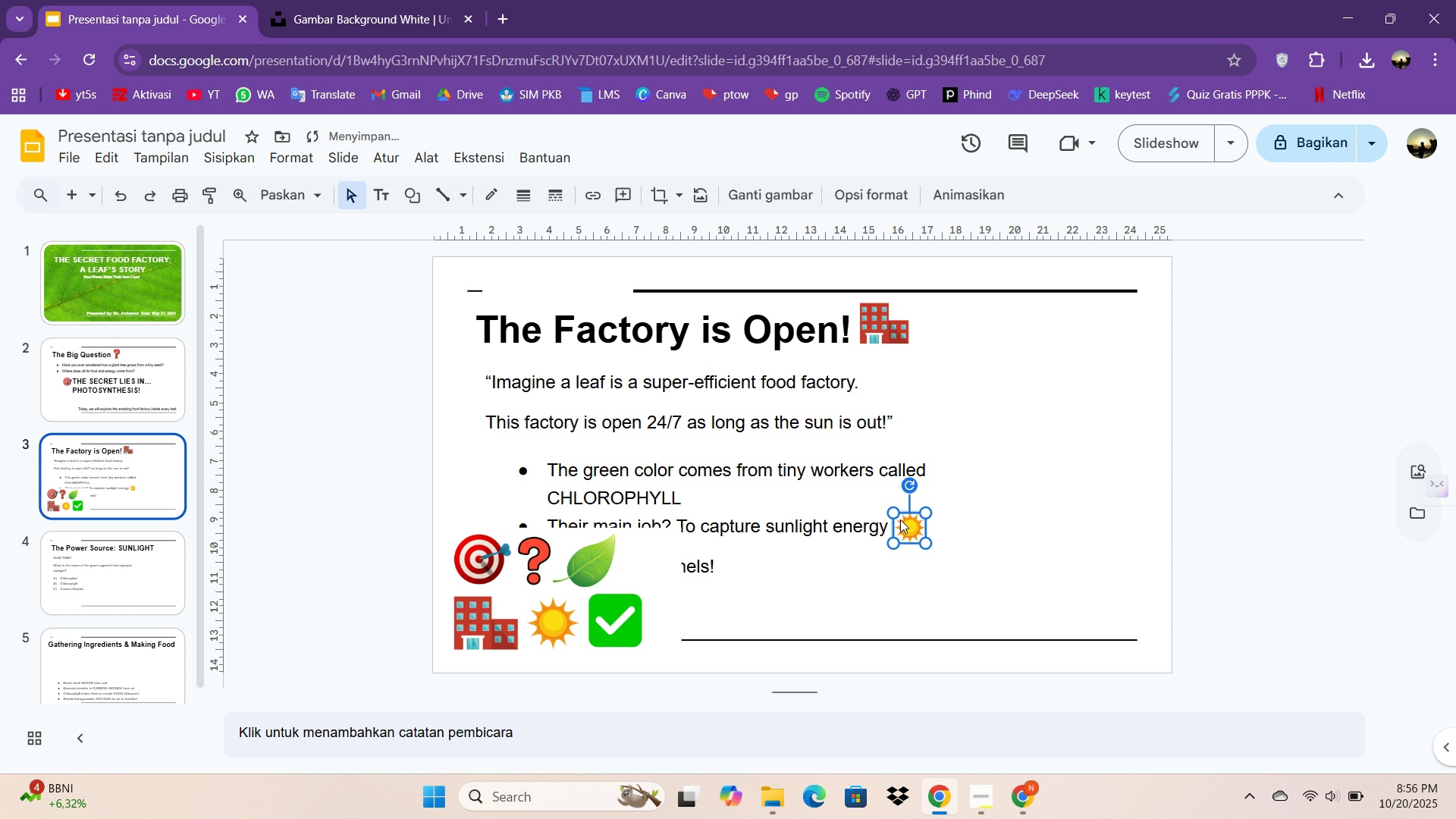 
key(ArrowDown)
 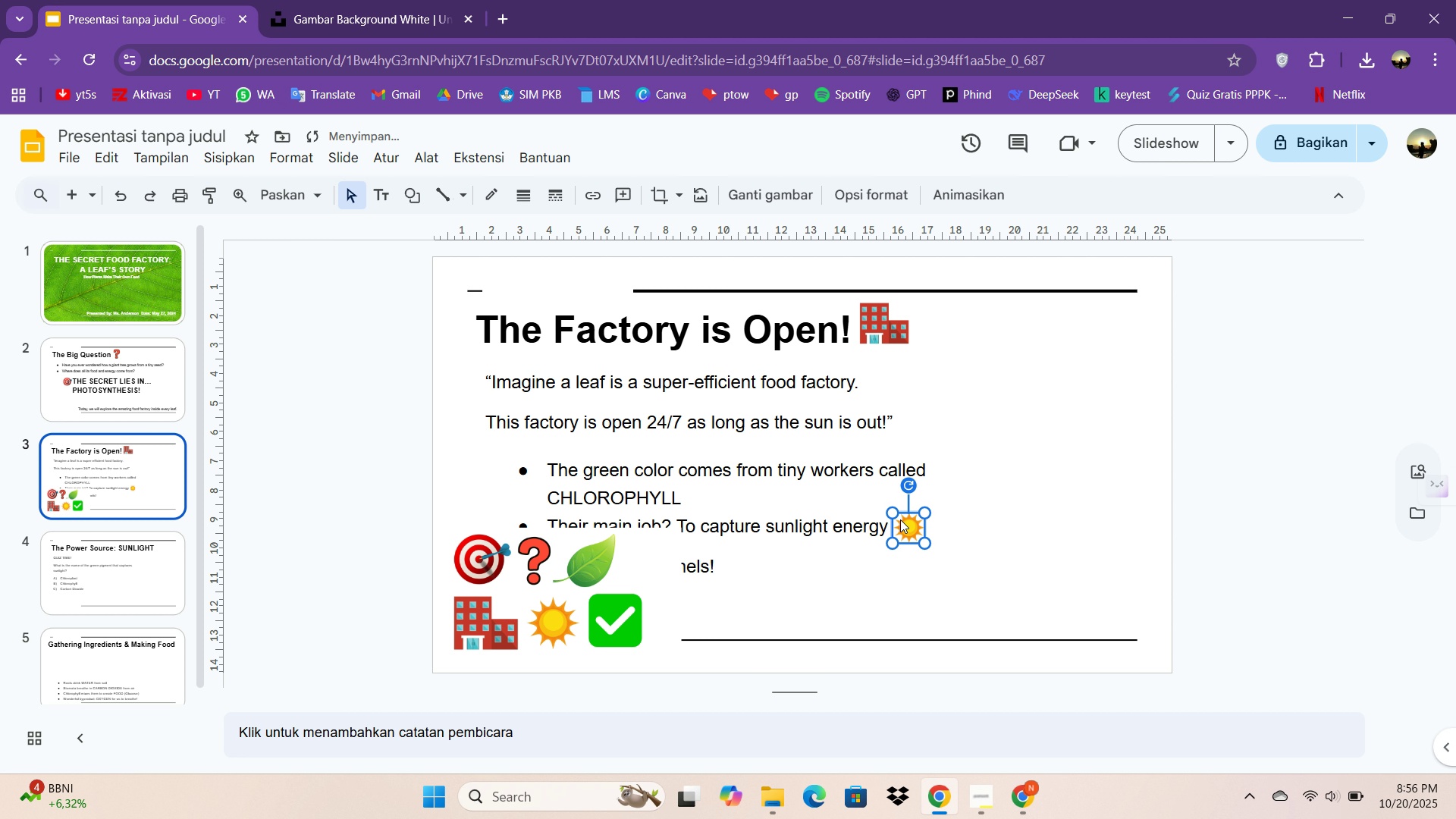 
key(ArrowLeft)
 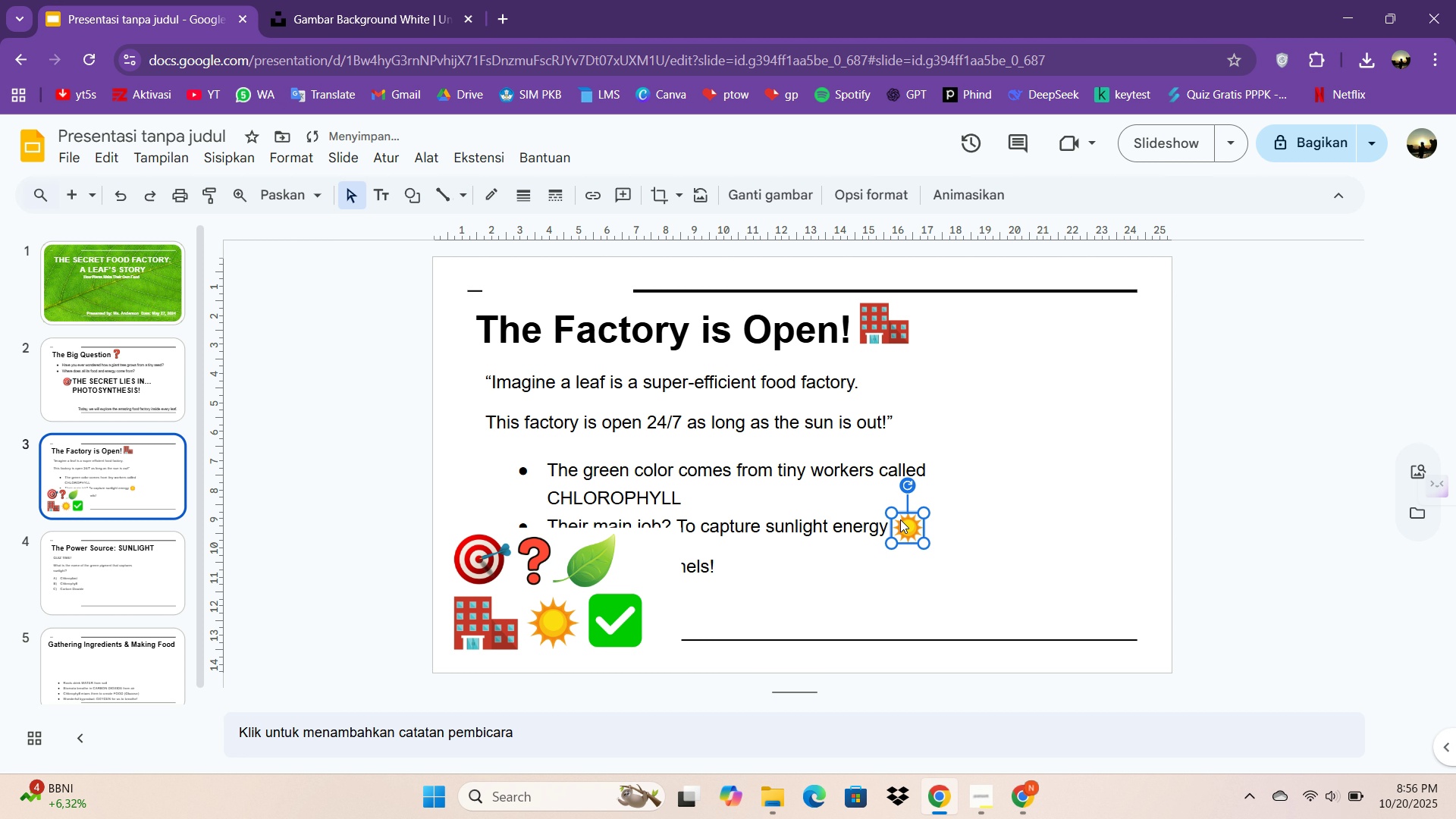 
key(ArrowLeft)
 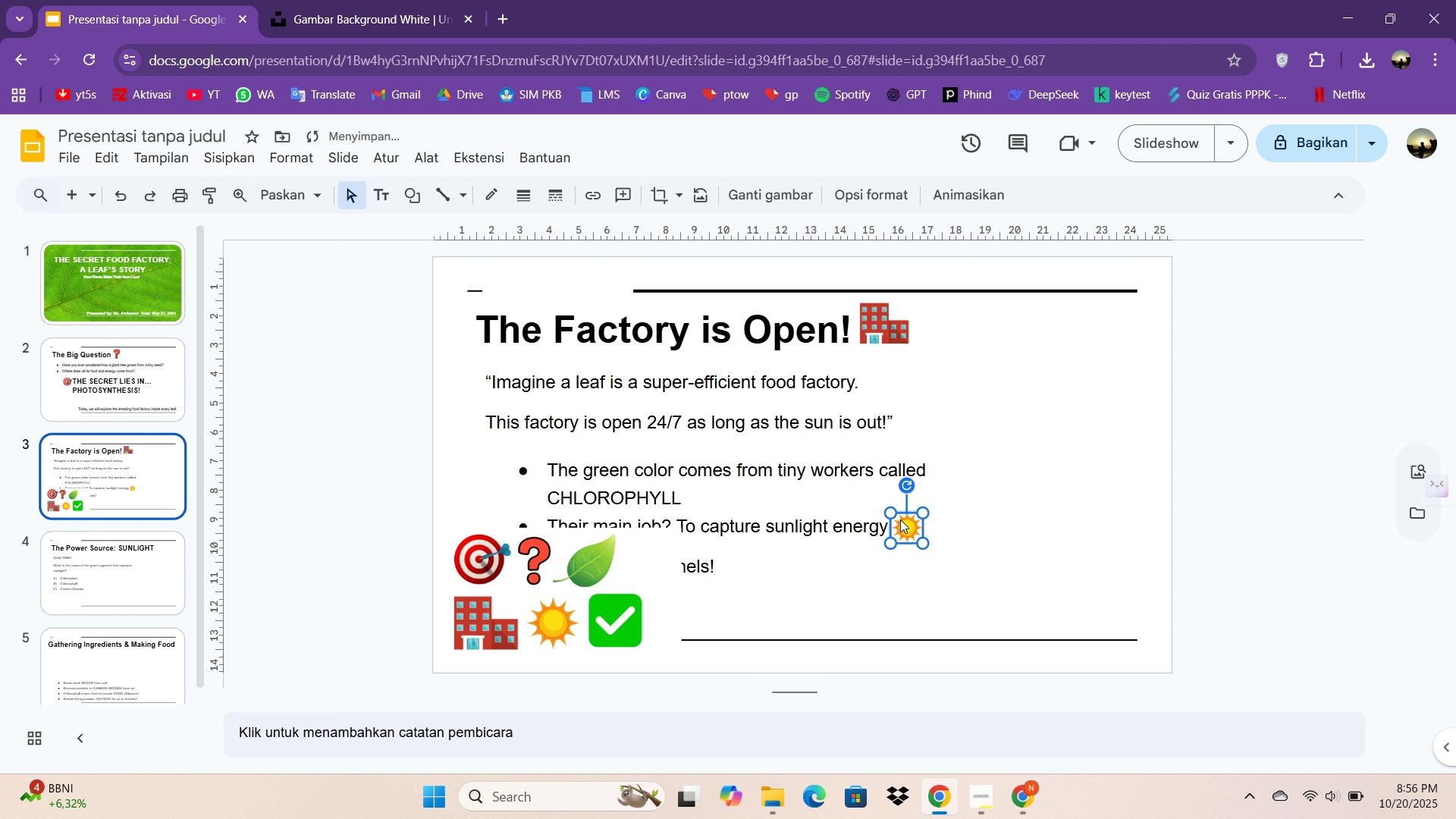 
key(ArrowLeft)
 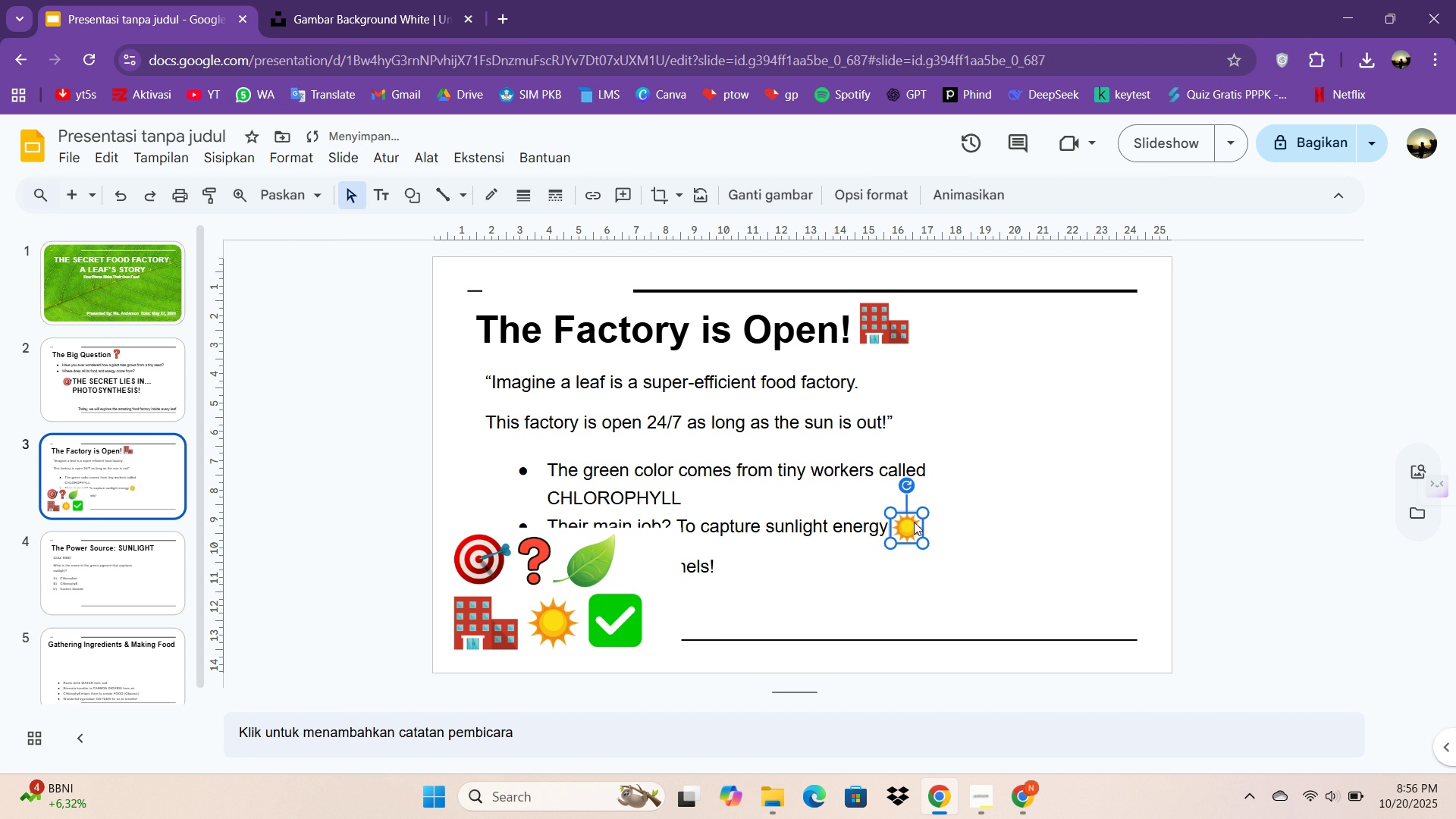 
key(Shift+ShiftRight)
 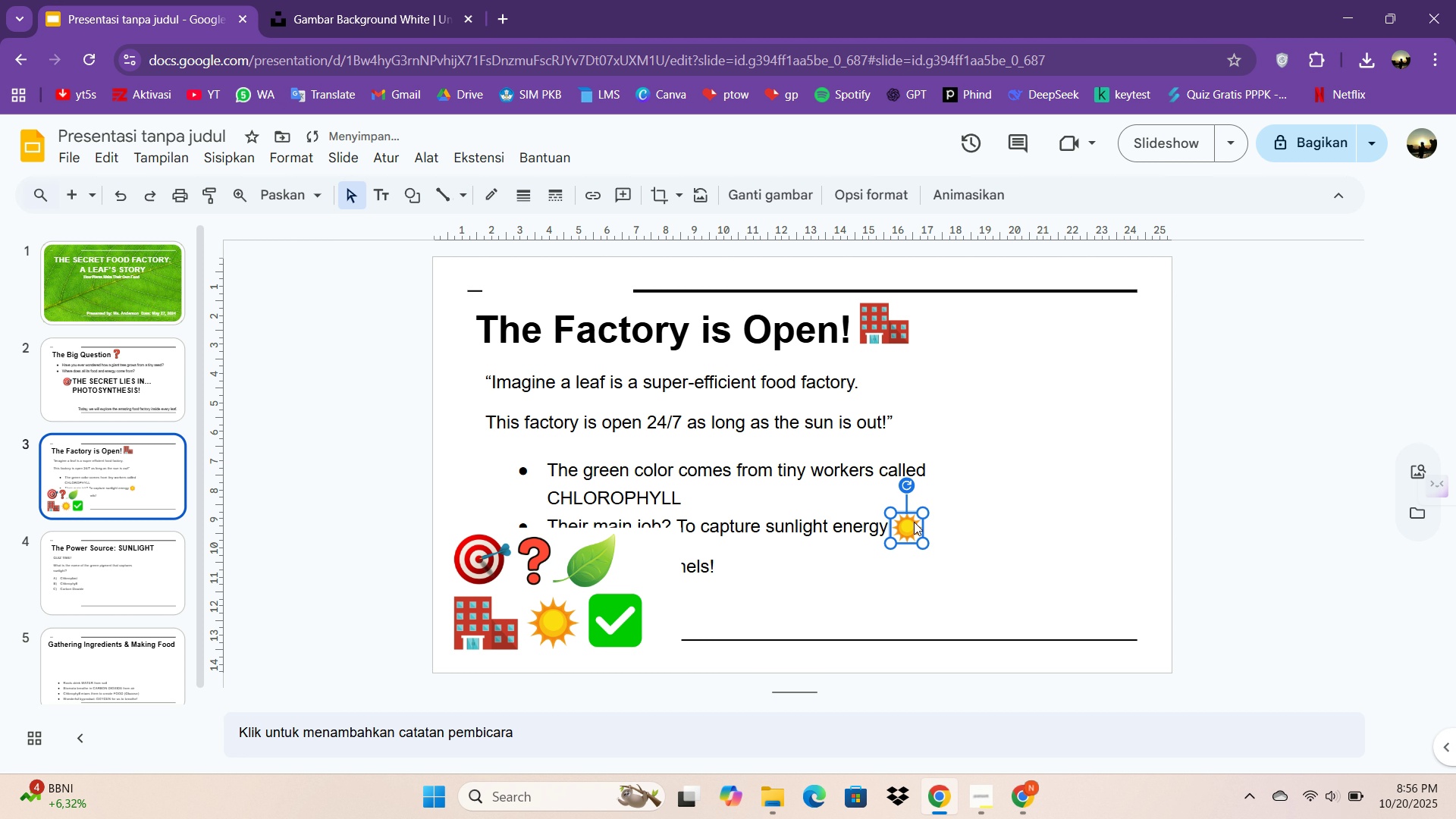 
key(Shift+ShiftRight)
 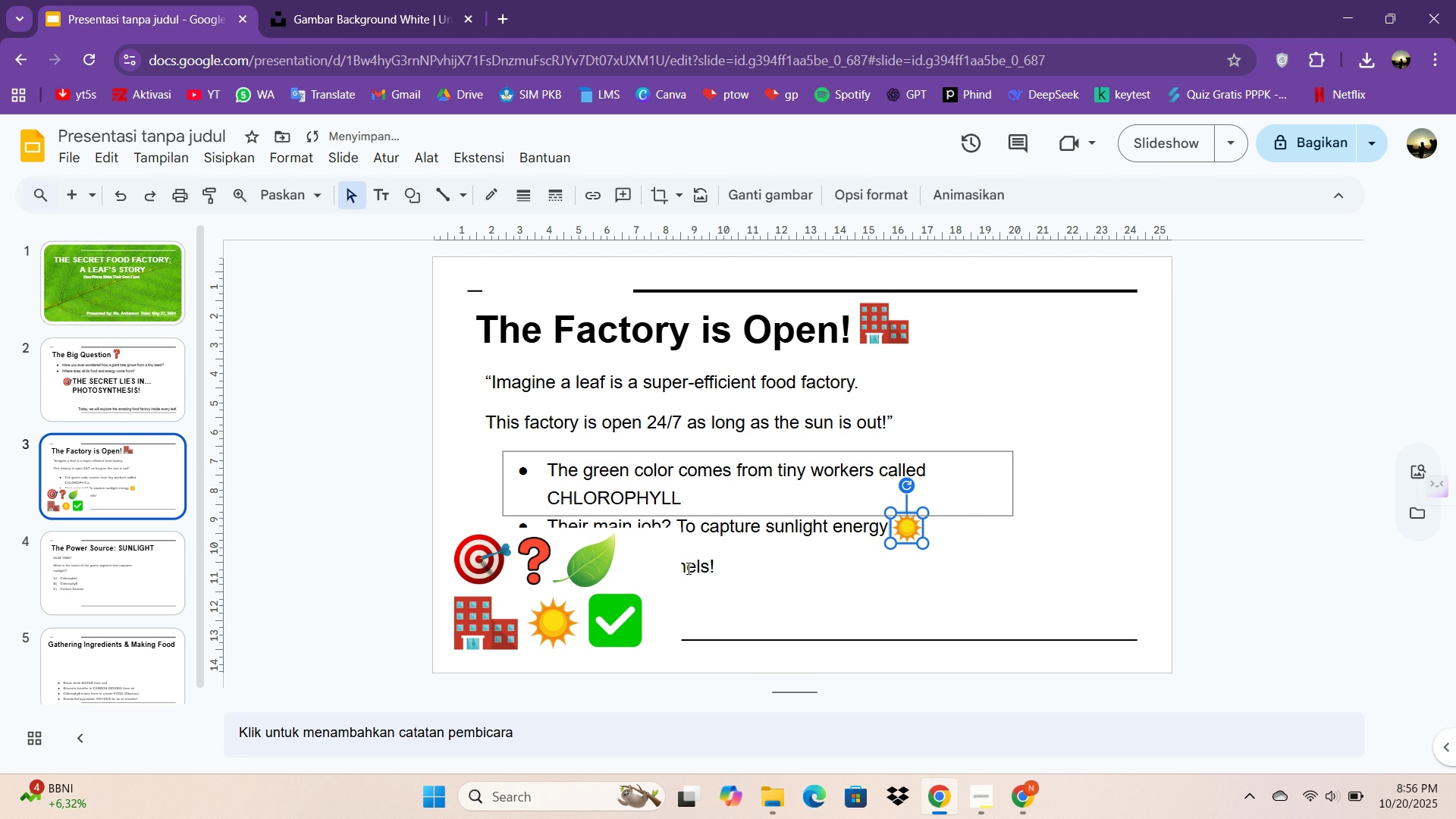 
left_click([607, 588])
 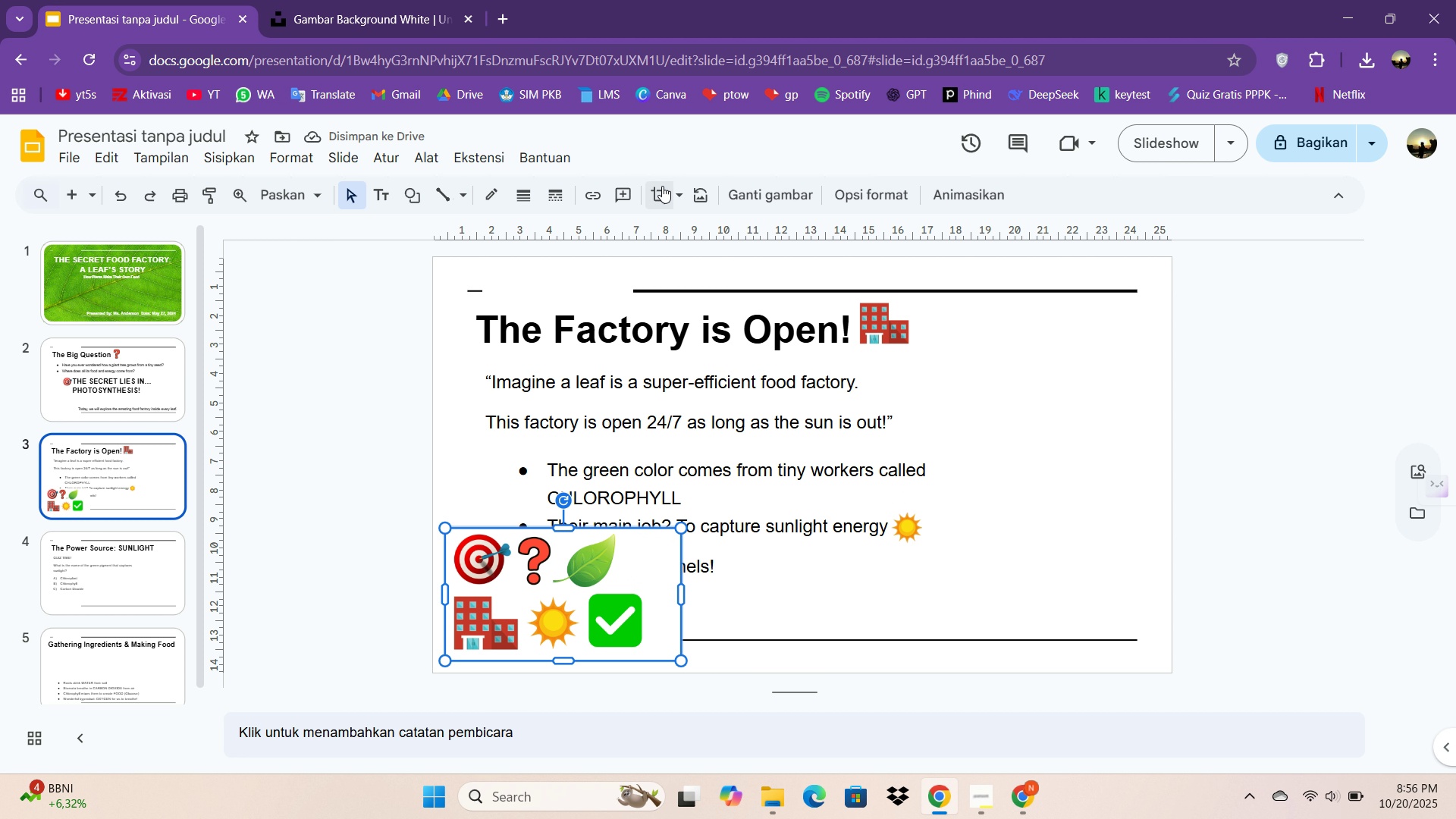 
left_click([664, 186])
 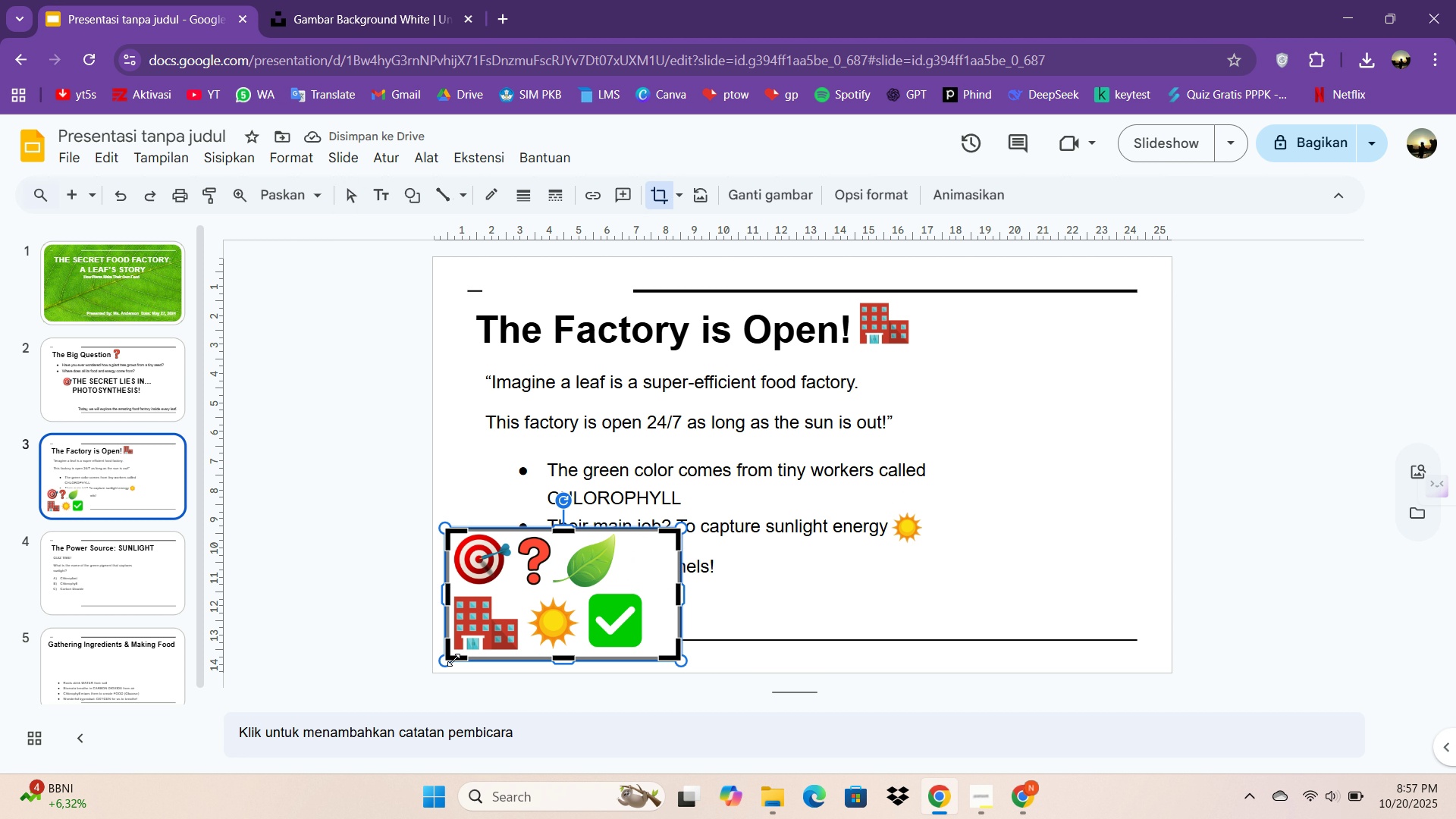 
left_click_drag(start_coordinate=[453, 658], to_coordinate=[551, 588])
 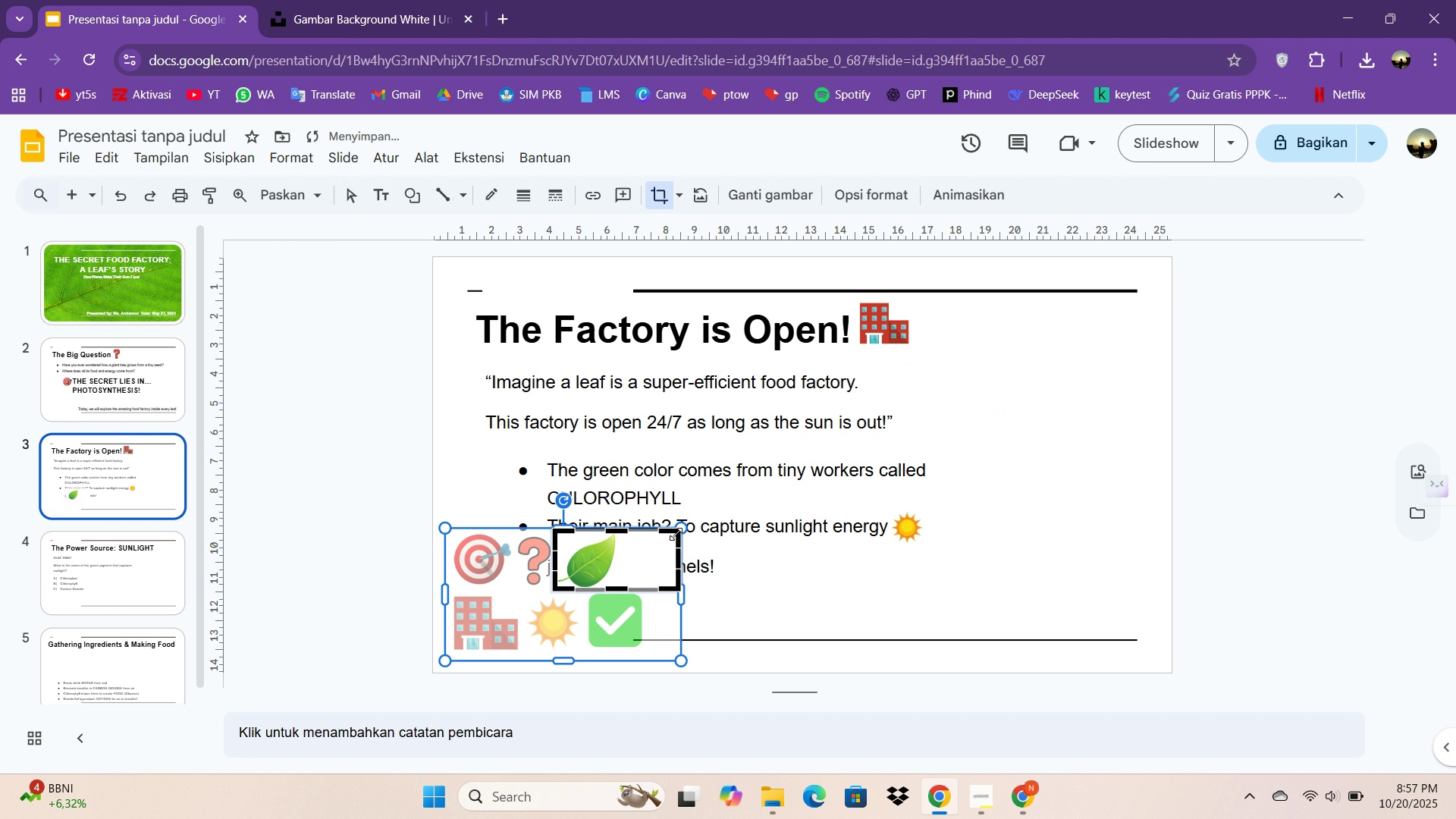 
left_click_drag(start_coordinate=[676, 534], to_coordinate=[620, 531])
 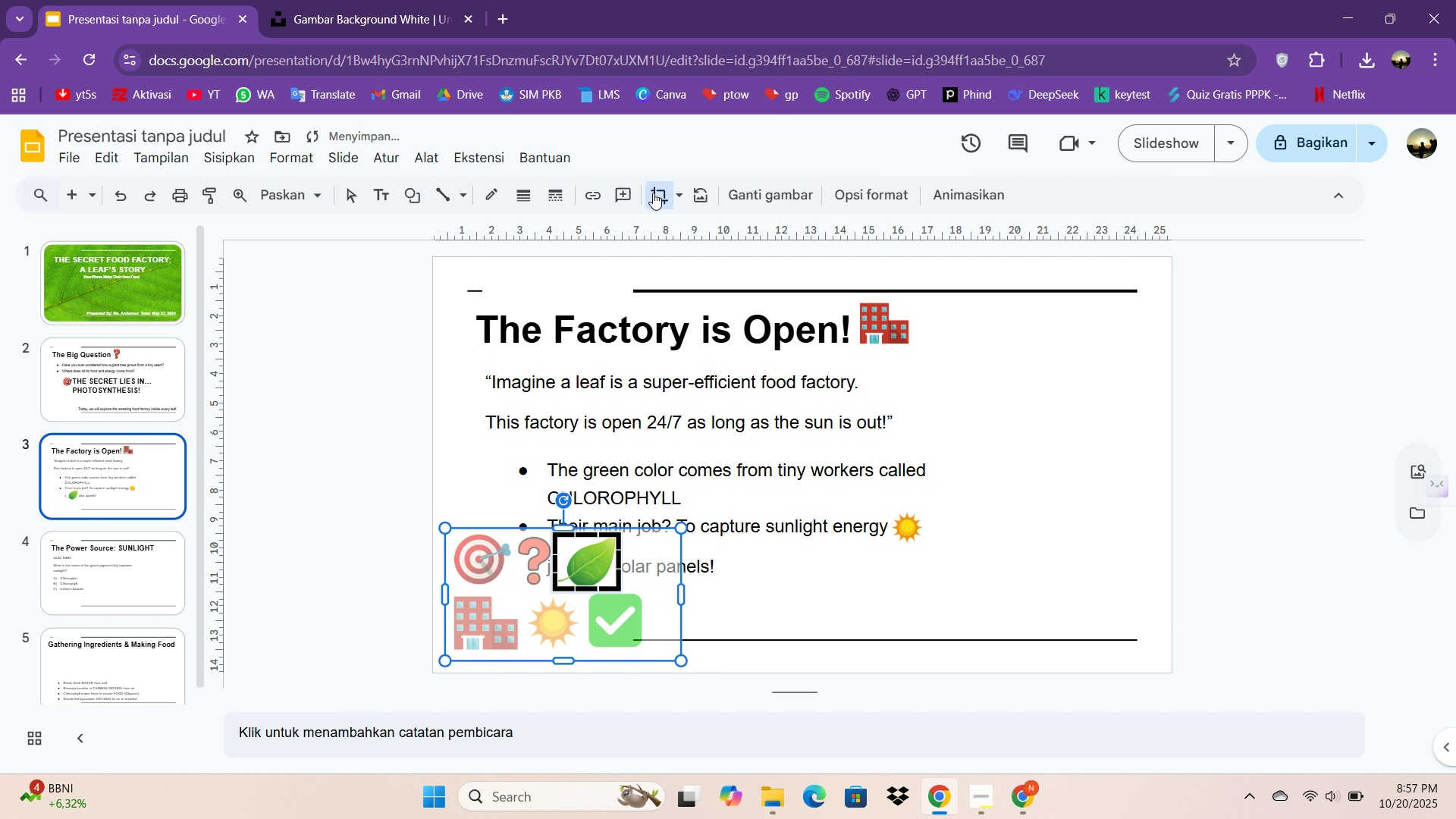 
left_click([654, 192])
 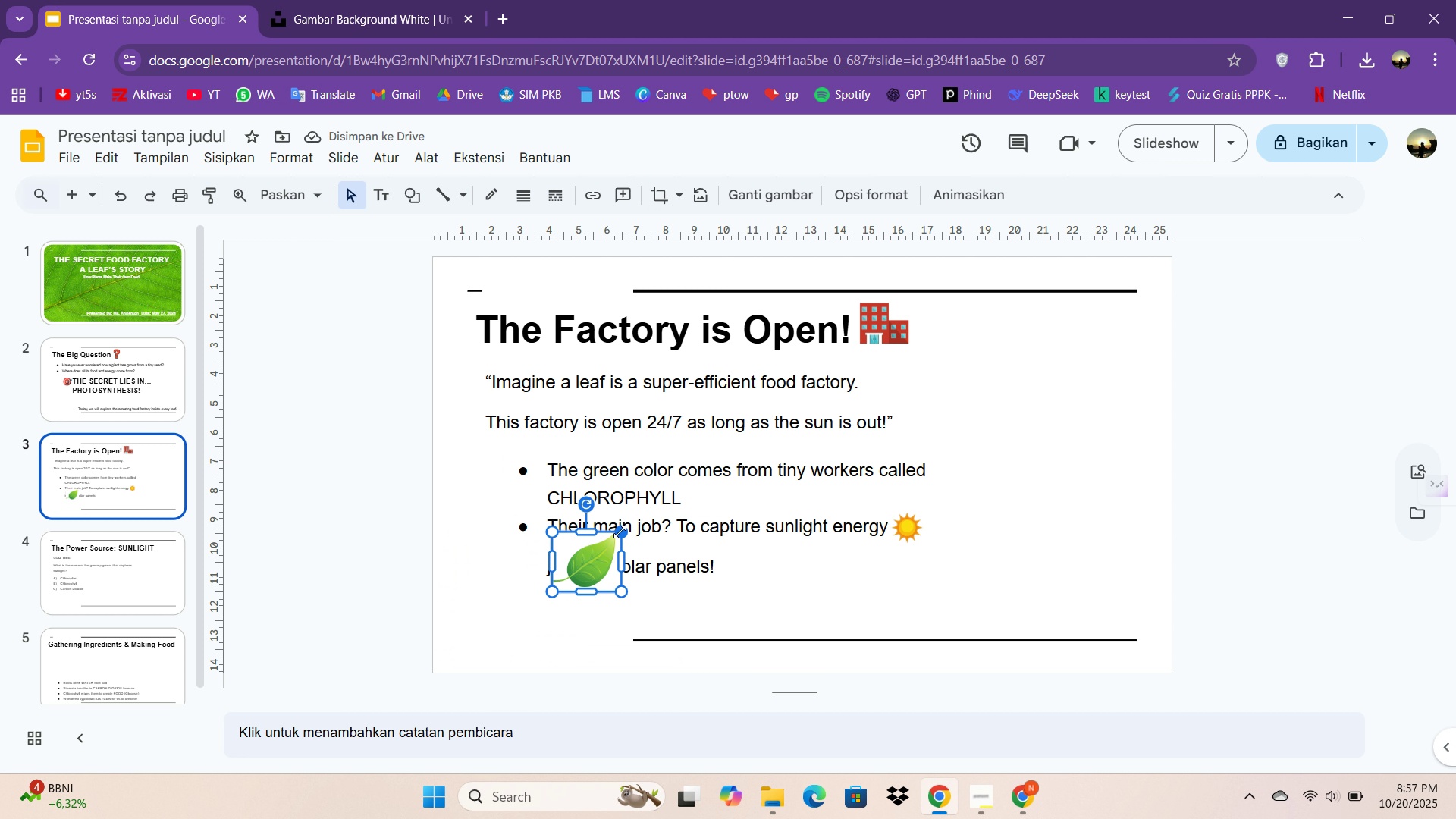 
left_click_drag(start_coordinate=[620, 532], to_coordinate=[582, 564])
 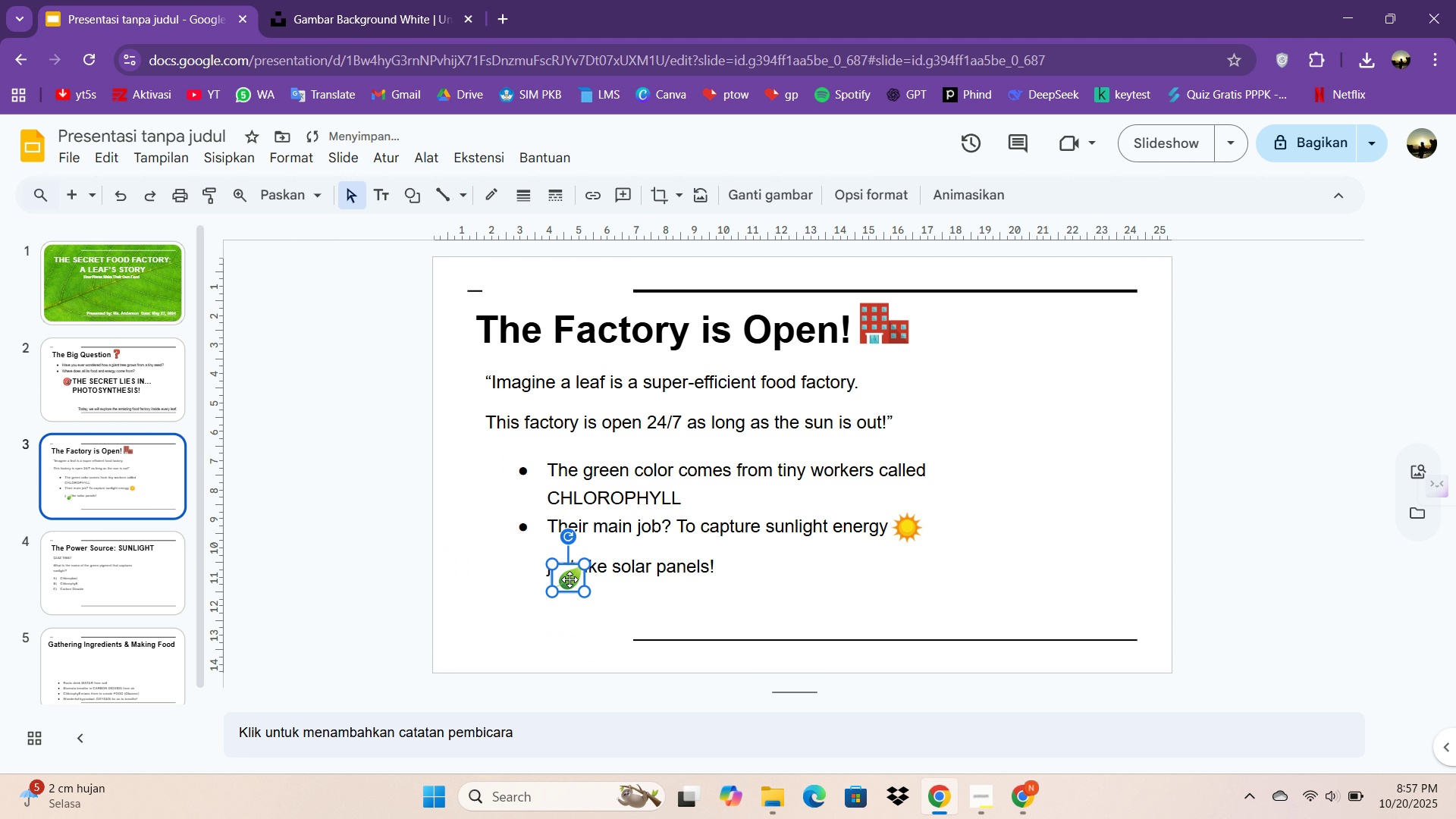 
left_click_drag(start_coordinate=[569, 579], to_coordinate=[705, 494])
 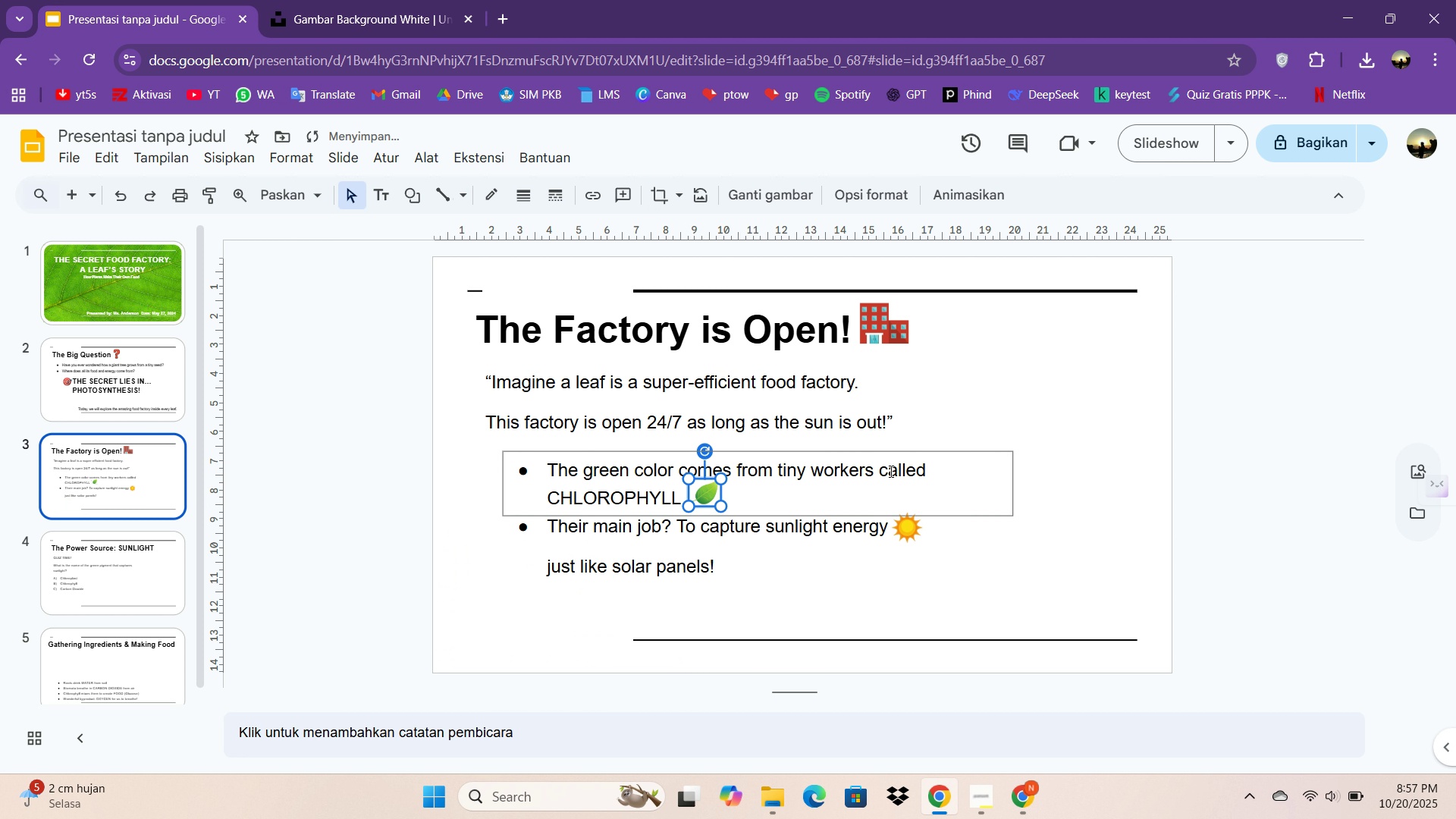 
left_click([890, 471])
 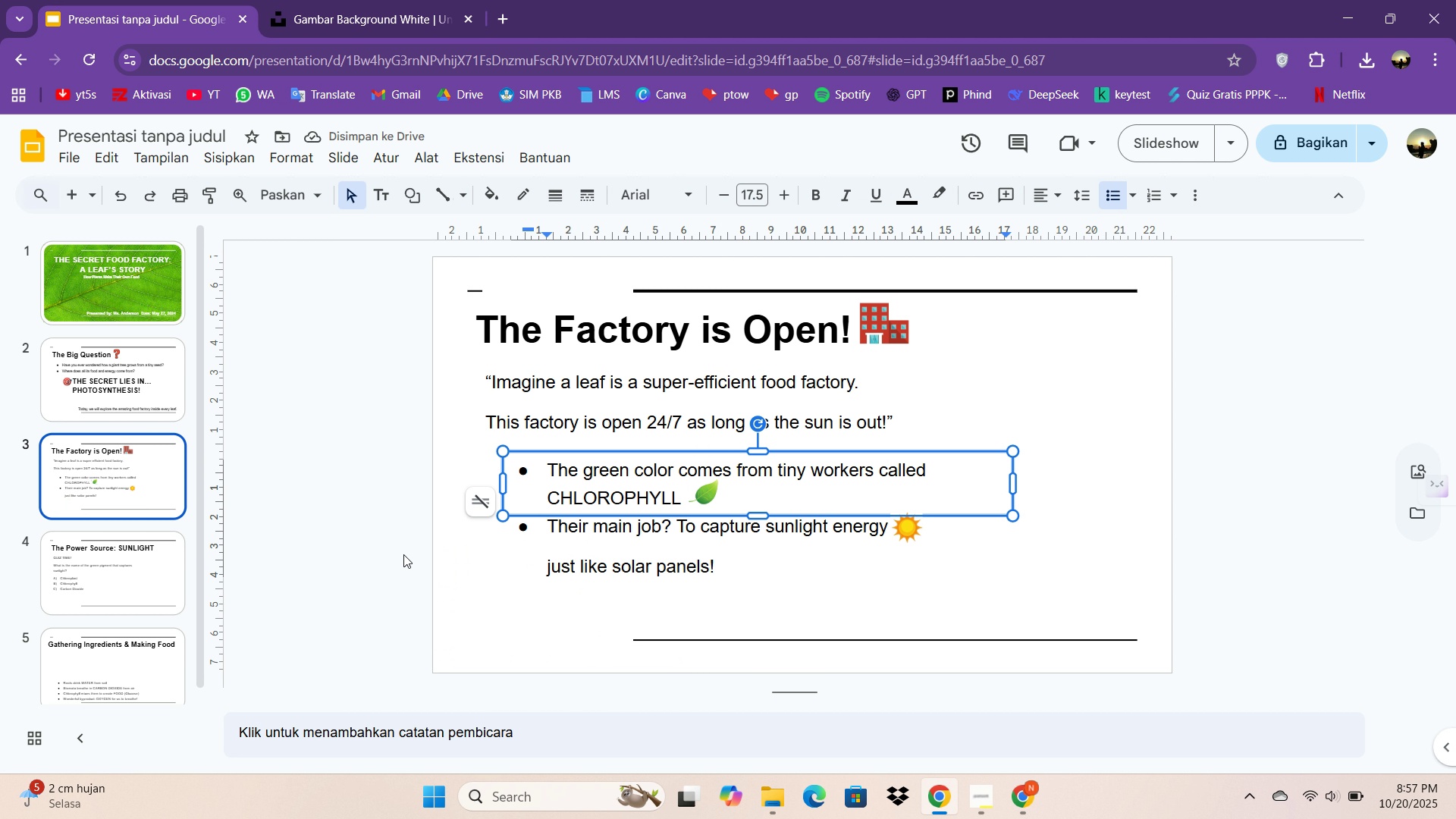 
left_click([388, 616])
 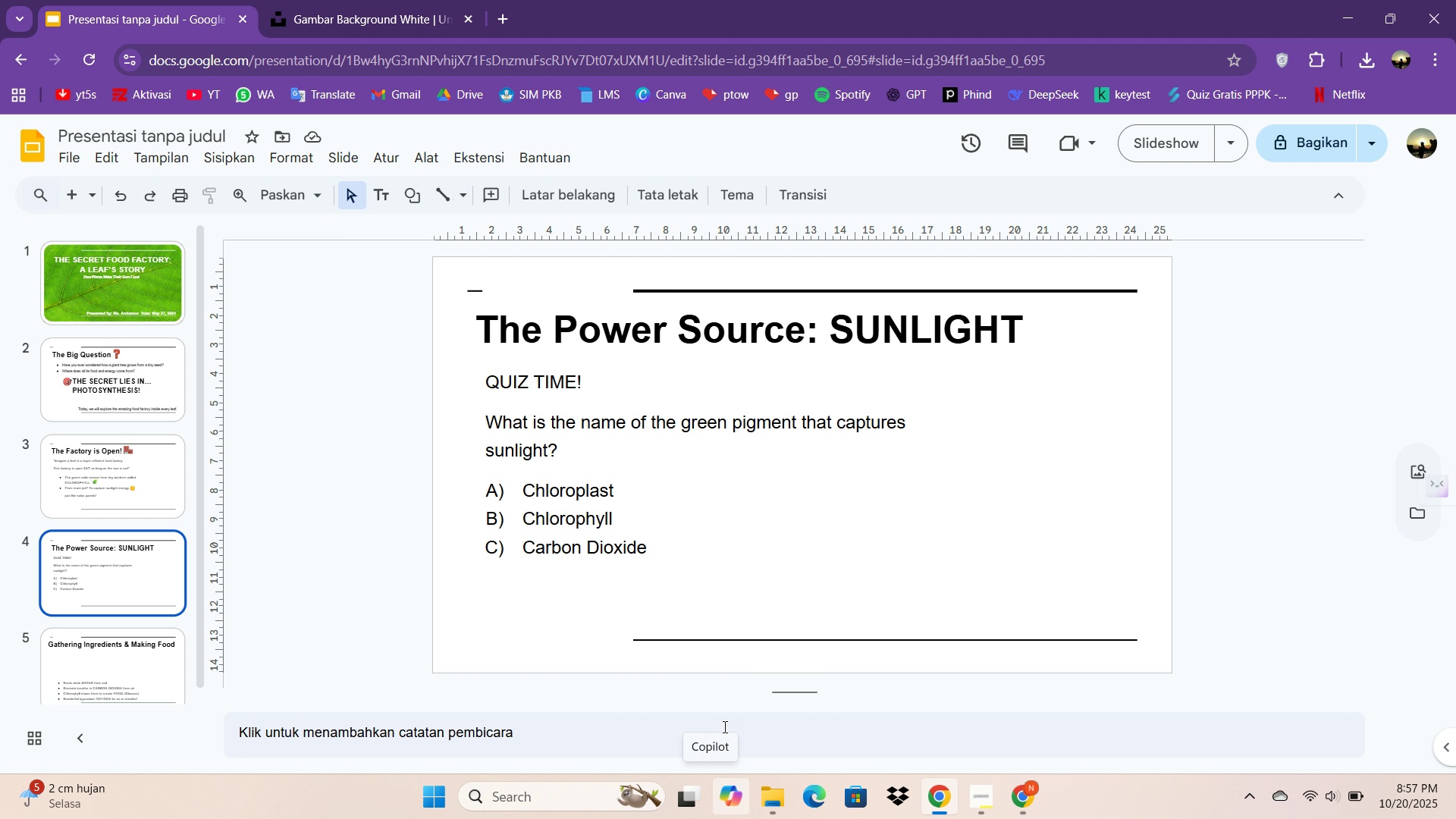 
wait(28.81)
 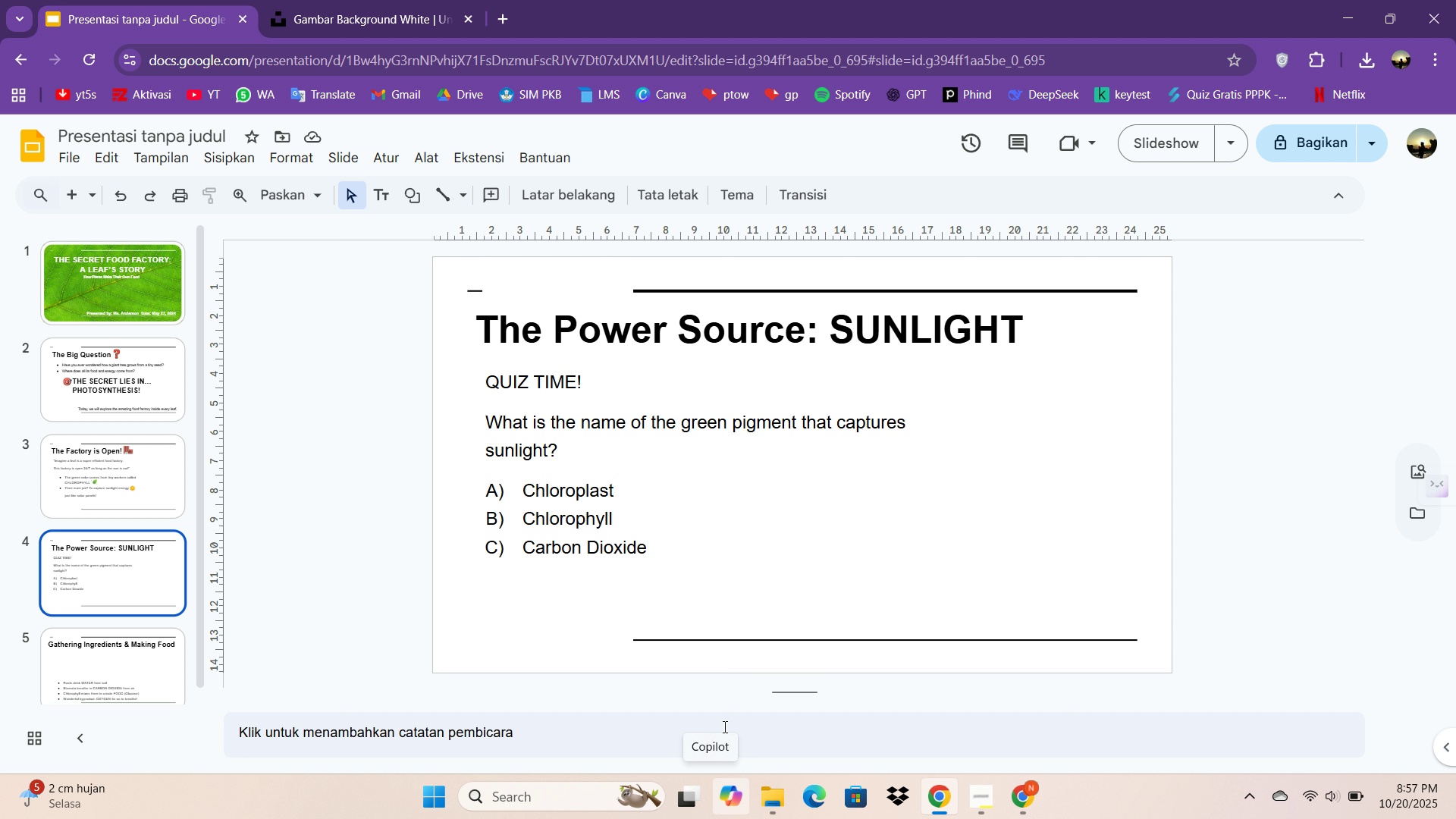 
left_click([494, 24])
 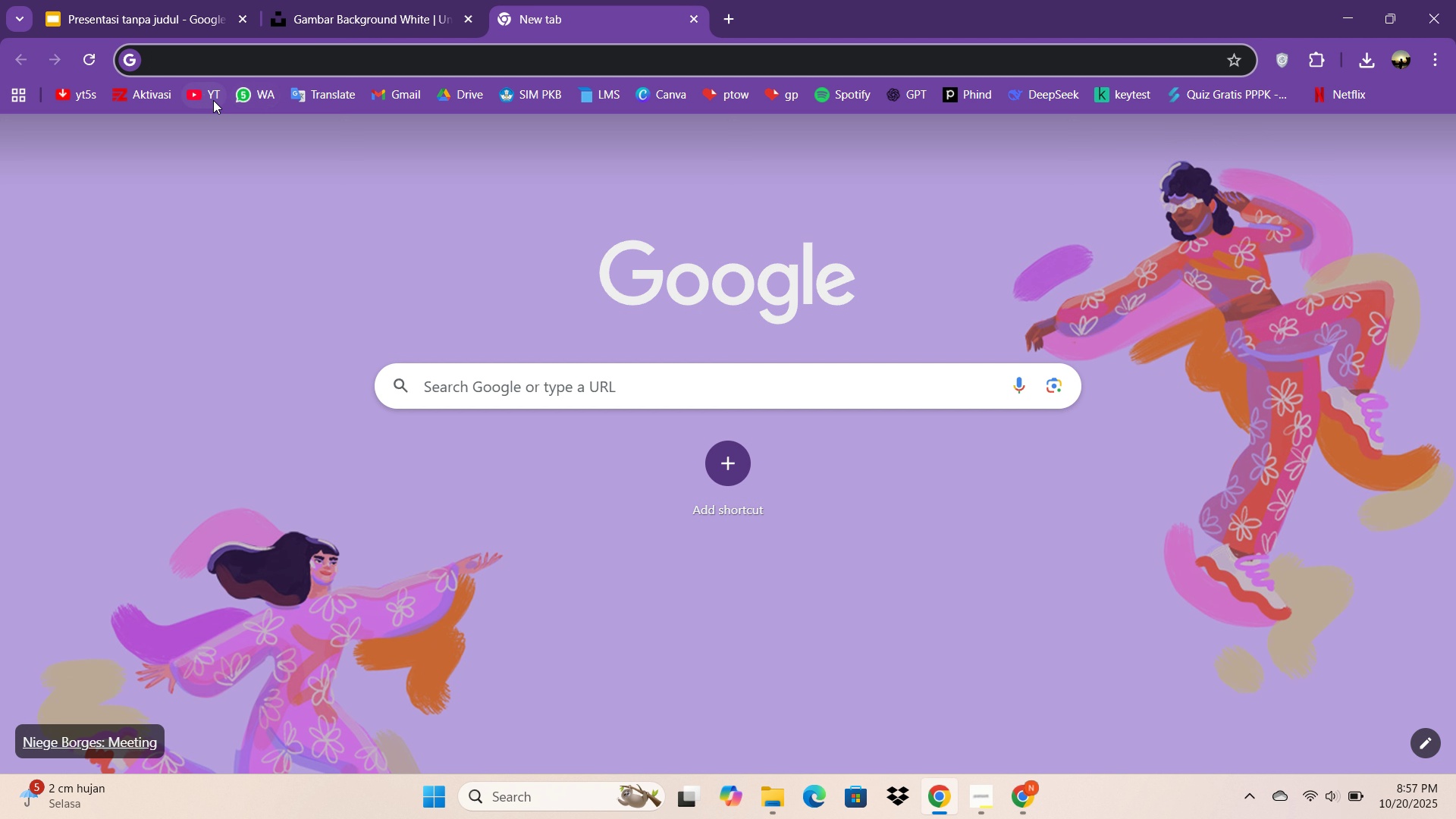 
left_click([213, 100])
 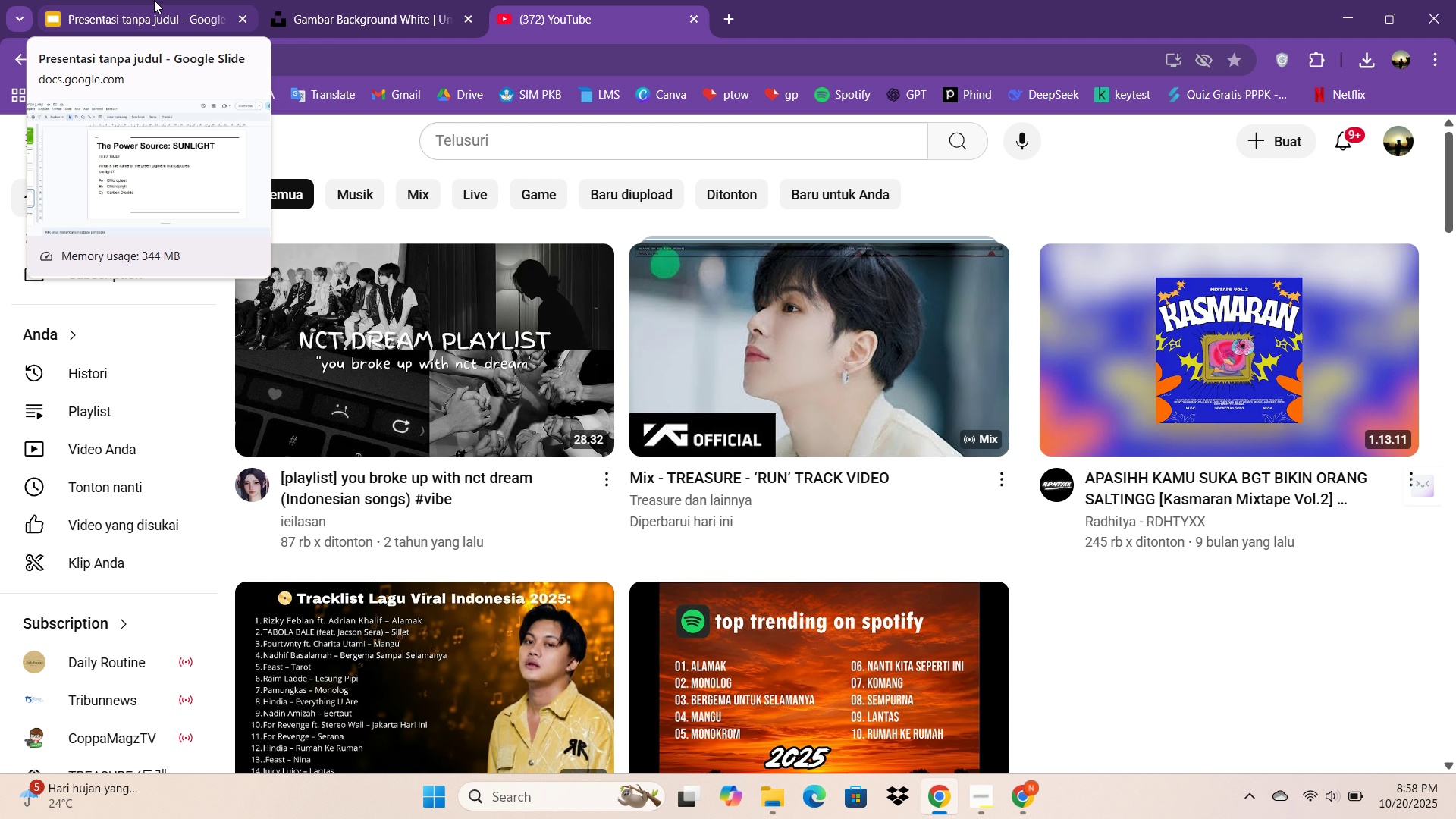 
wait(38.65)
 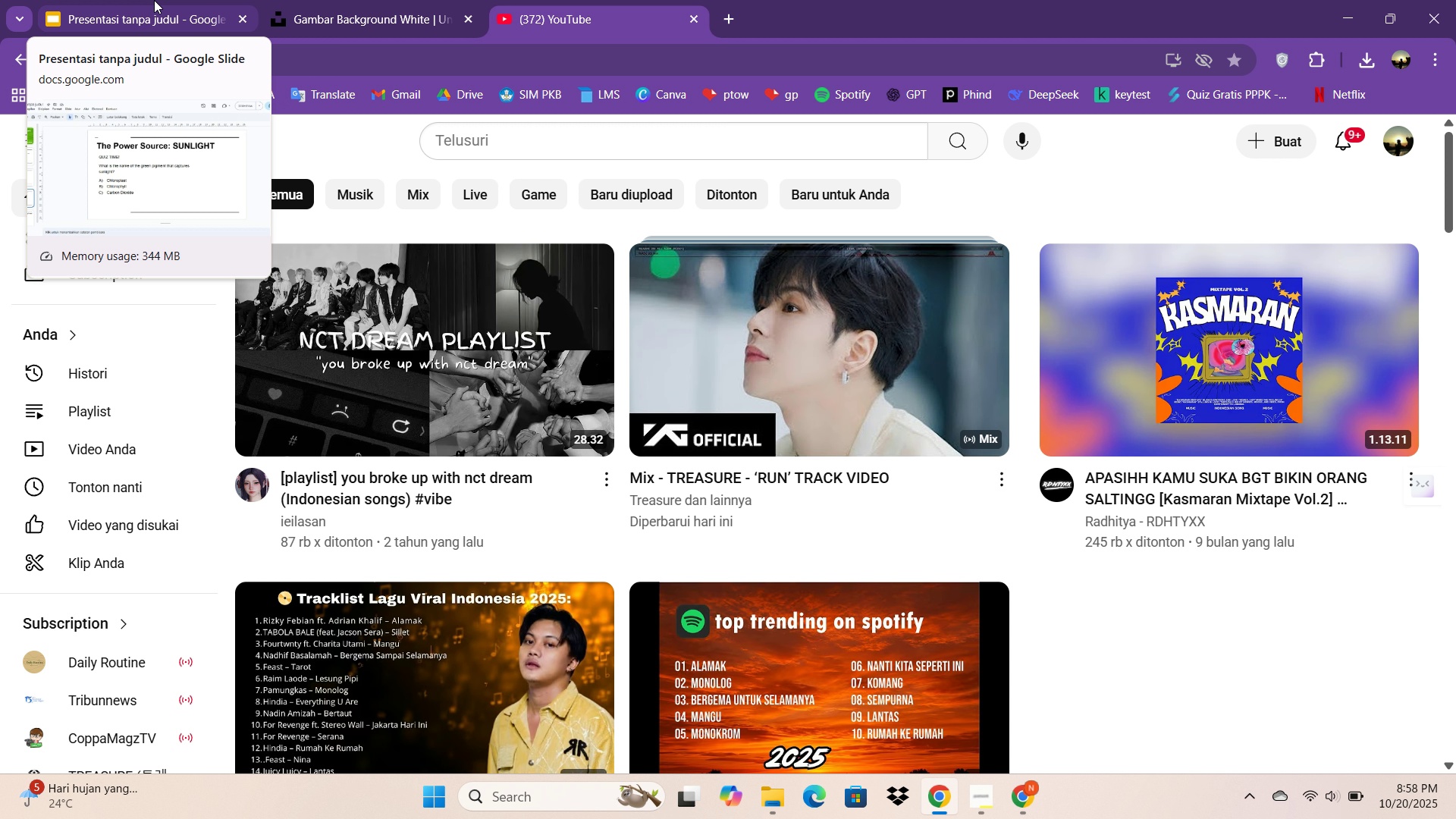 
left_click([654, 139])
 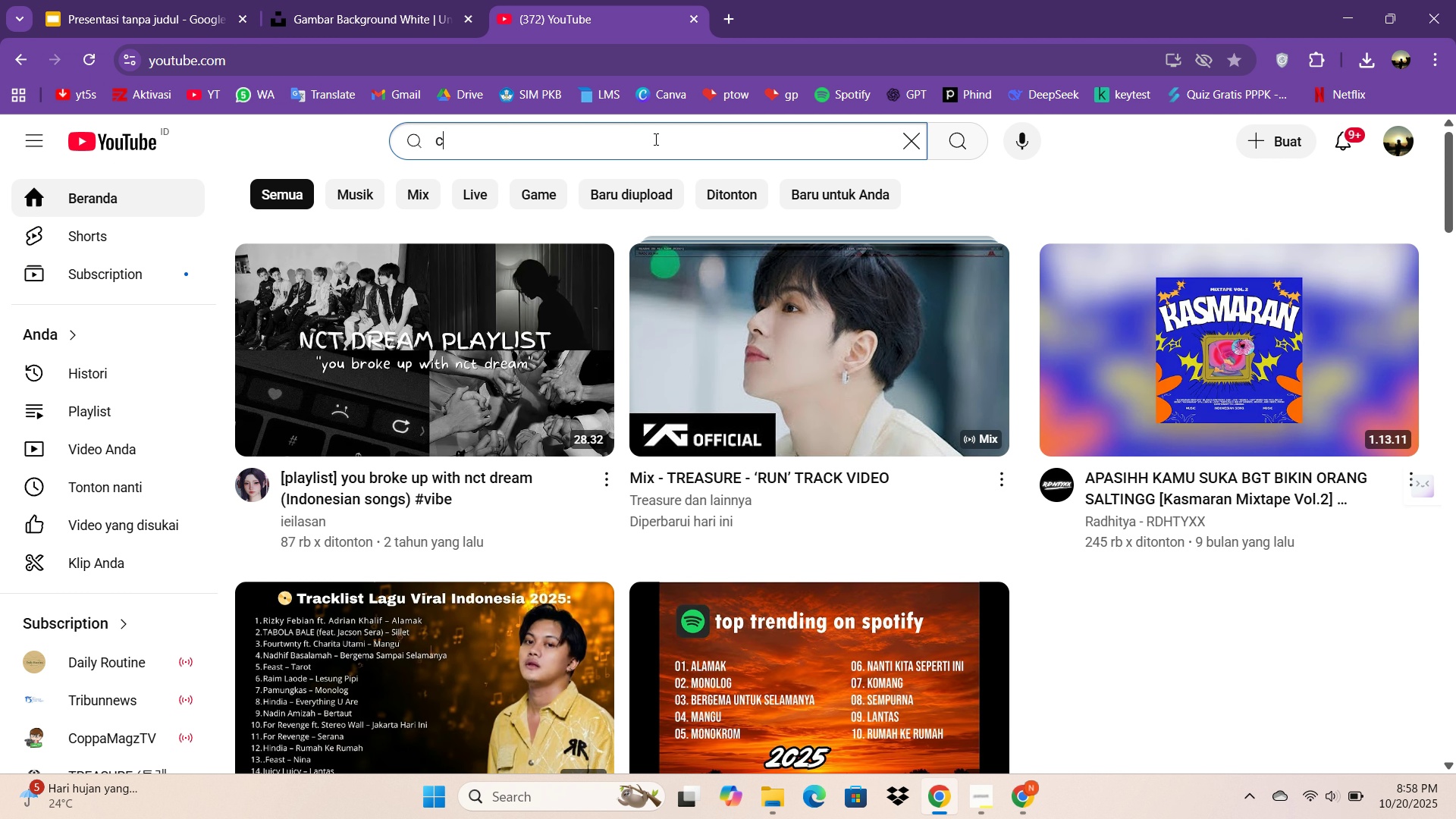 
type(cho)
key(Backspace)
type(lorophyll)
 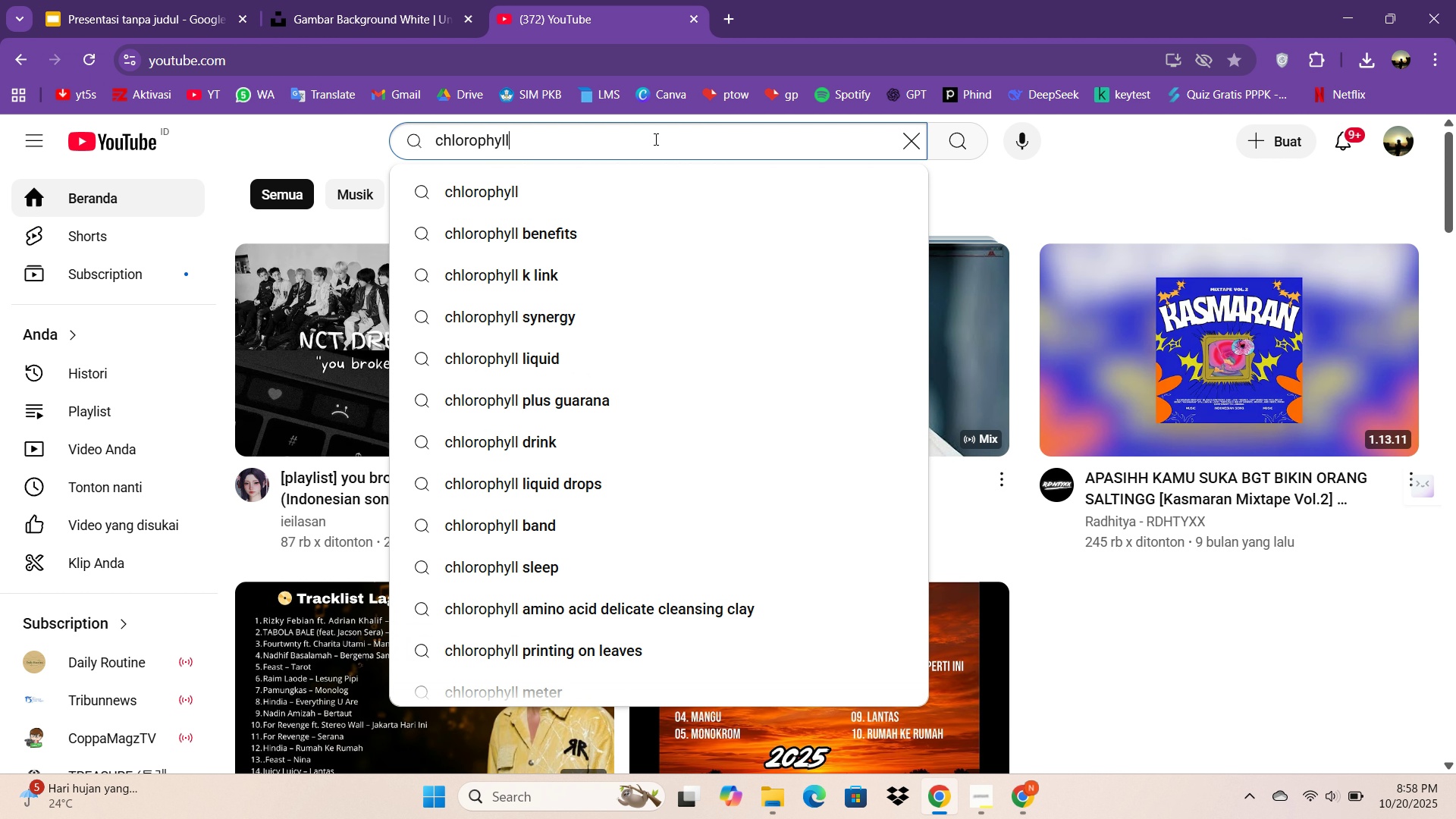 
key(Enter)
 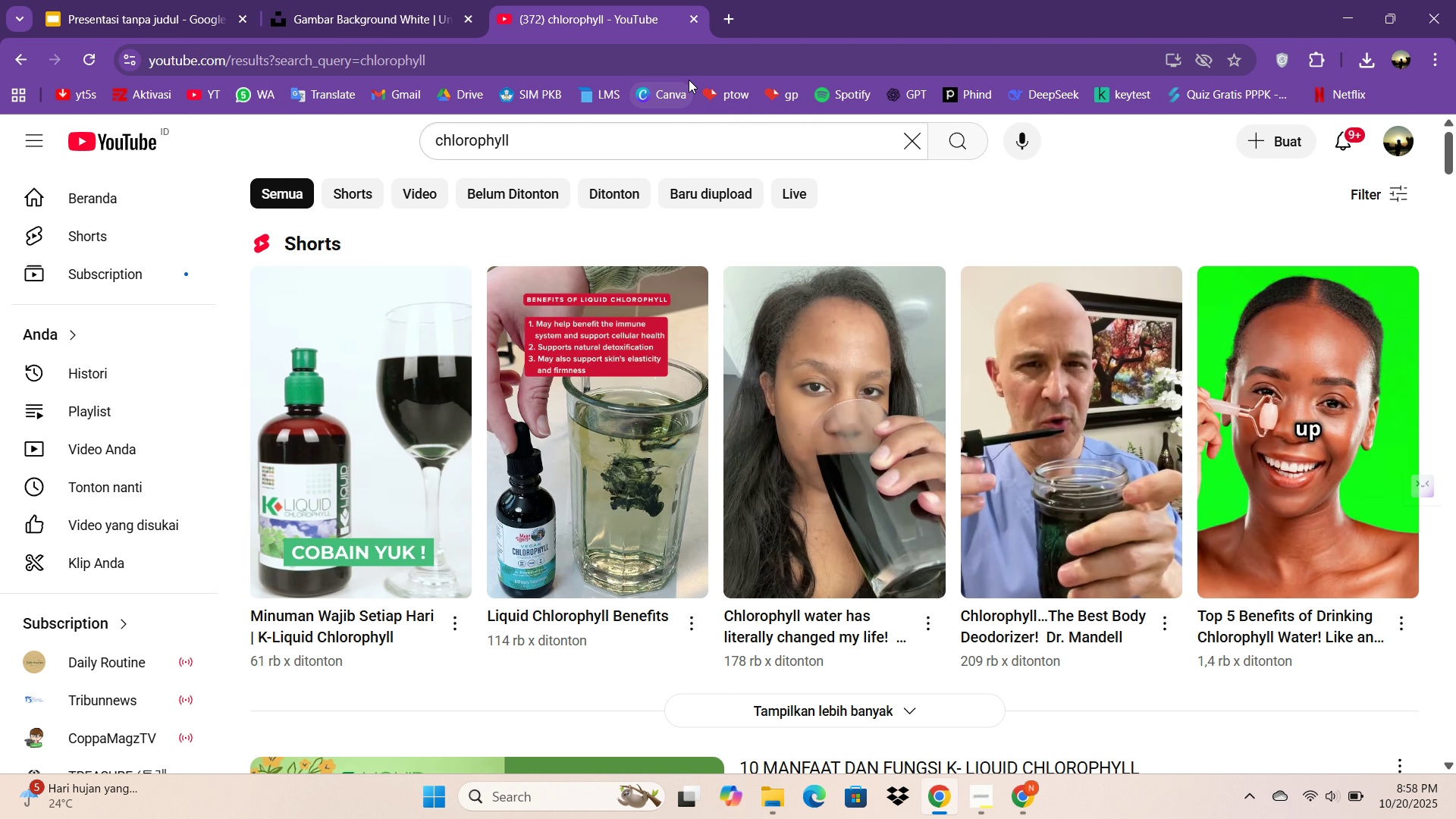 
wait(6.08)
 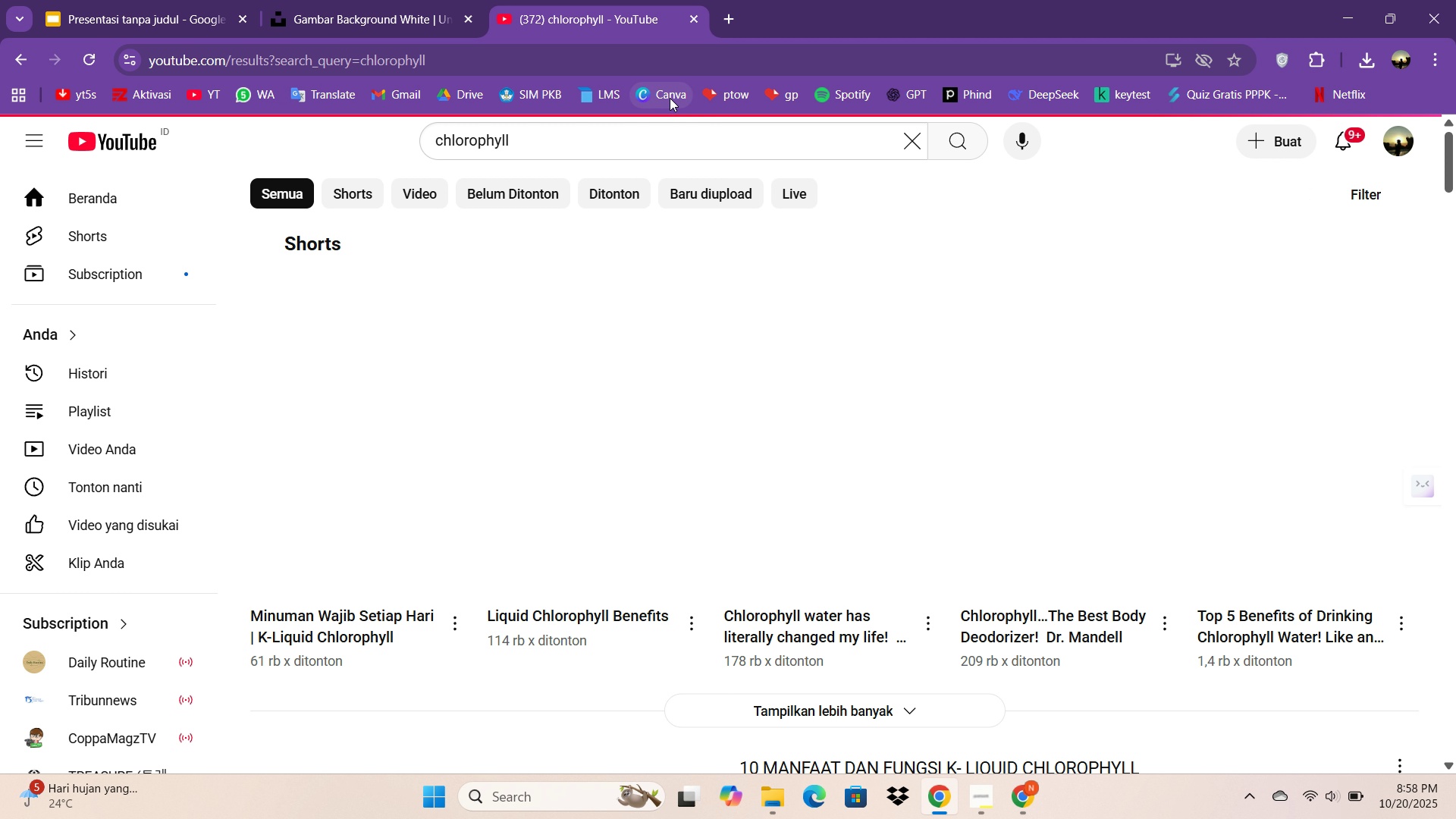 
left_click_drag(start_coordinate=[548, 145], to_coordinate=[427, 171])
 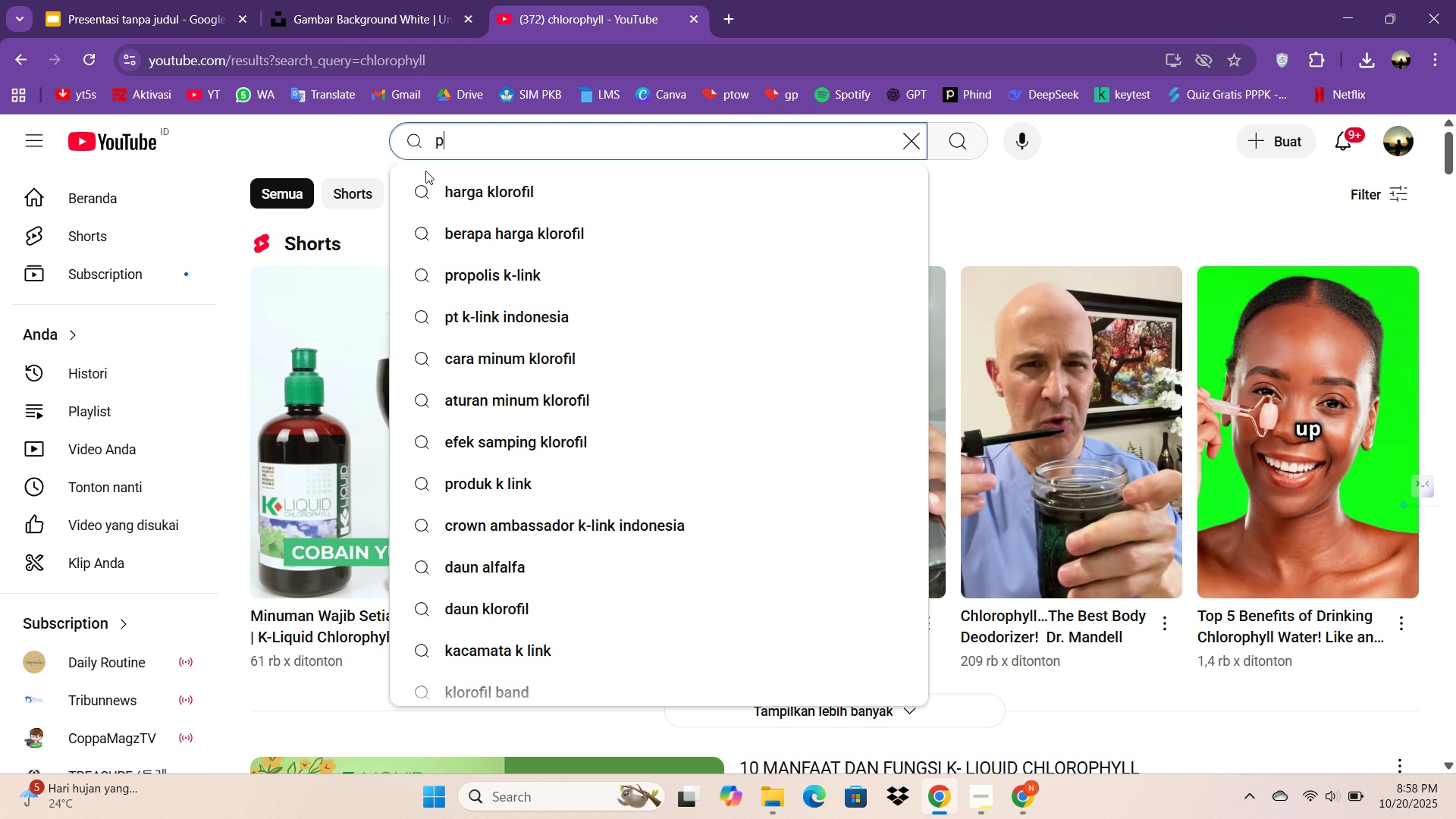 
type(phooto)
key(Backspace)
key(Backspace)
key(Backspace)
type(tost)
key(Backspace)
type(ynthesis for kis)
key(Backspace)
type(ds)
 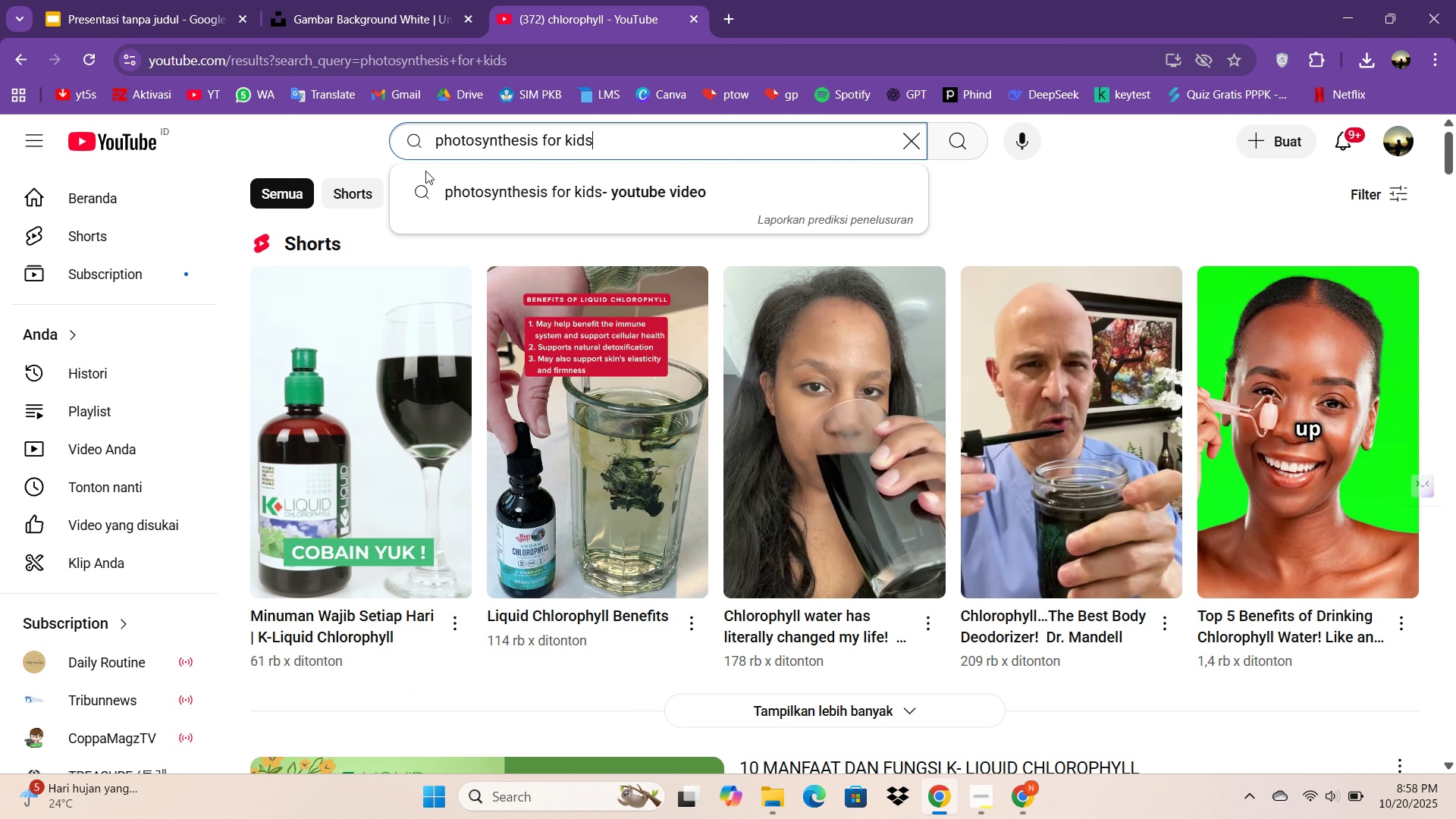 
key(Enter)
 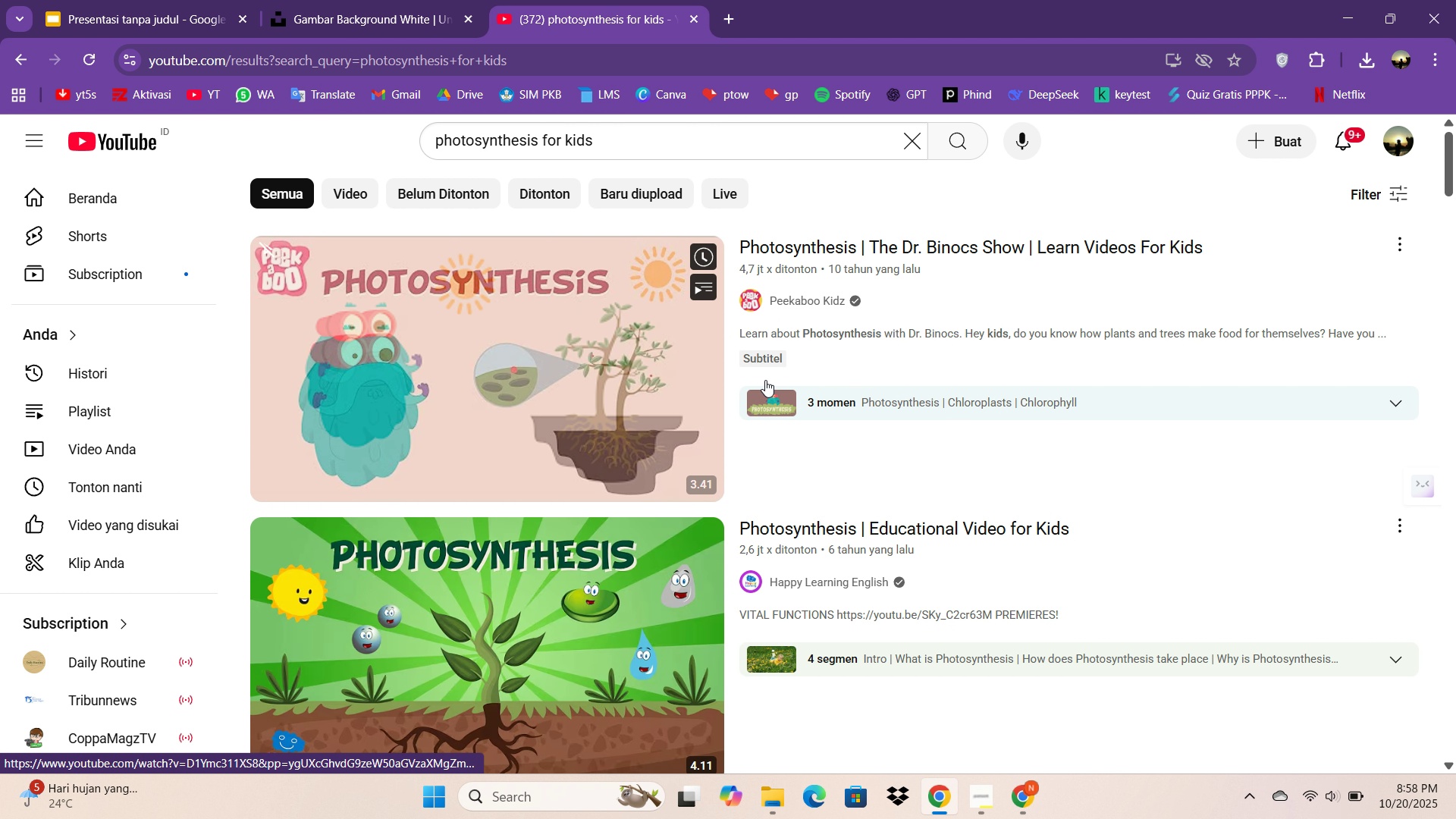 
wait(5.8)
 